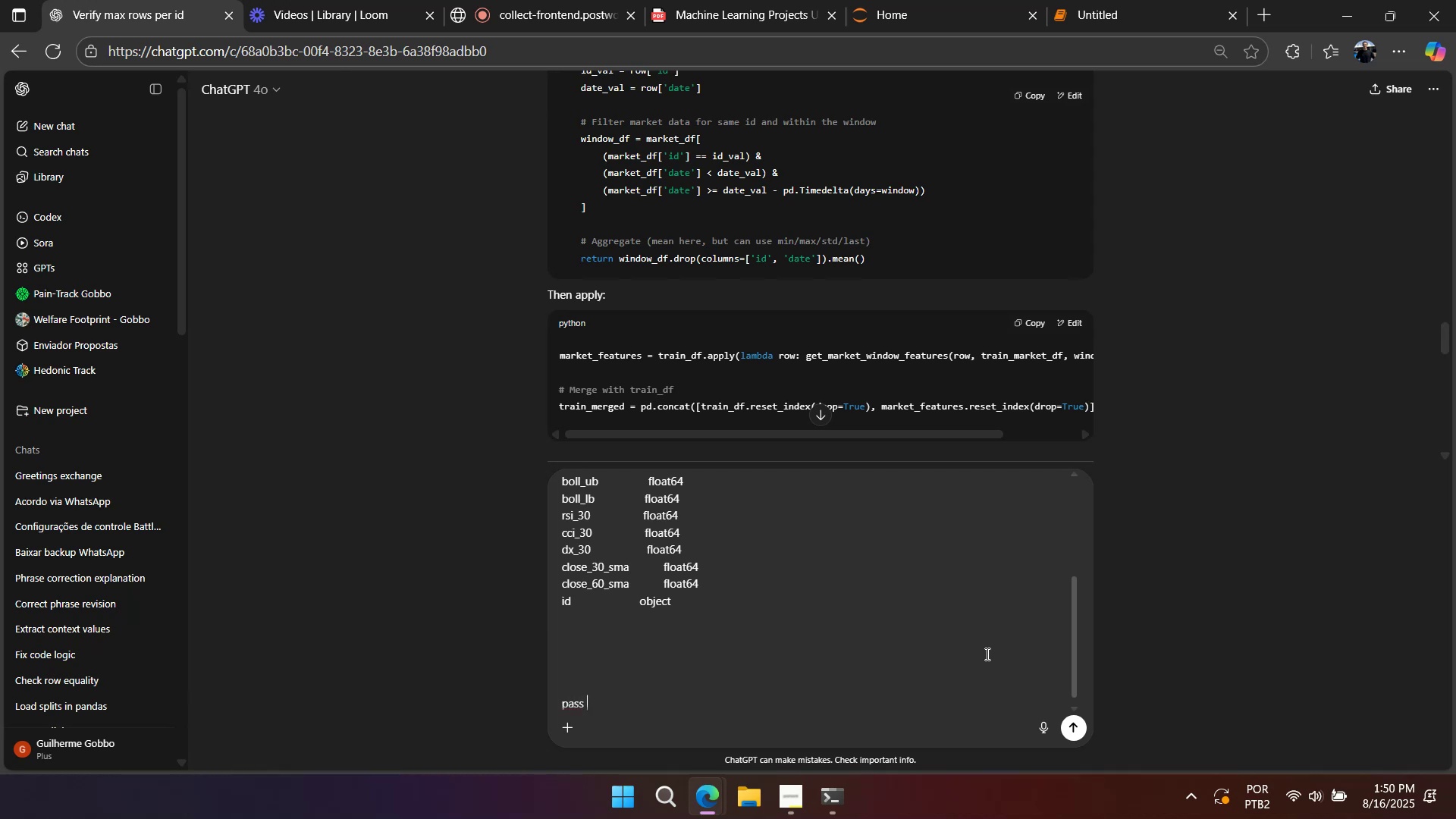 
key(Alt+AltLeft)
 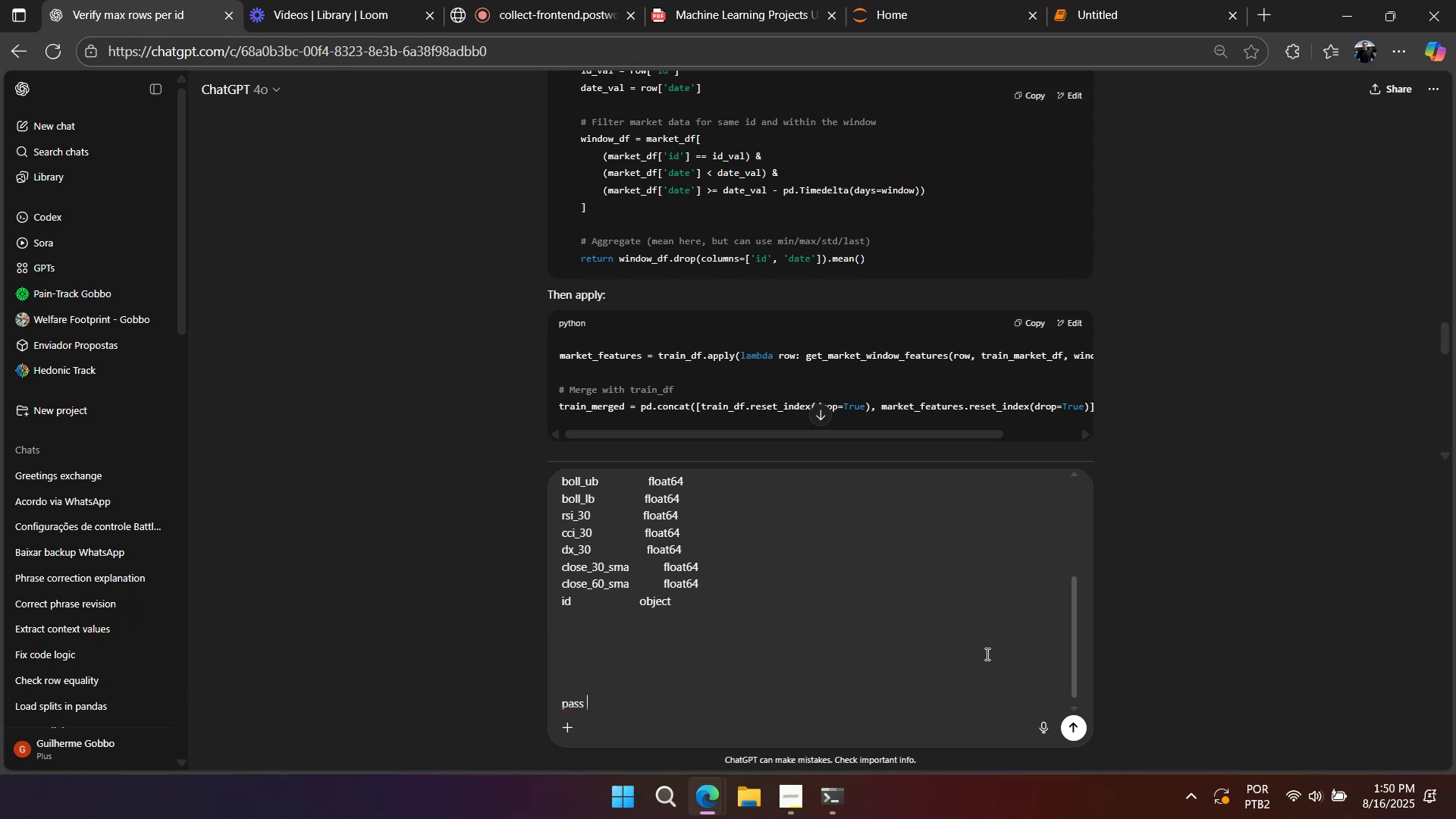 
key(Alt+Tab)
 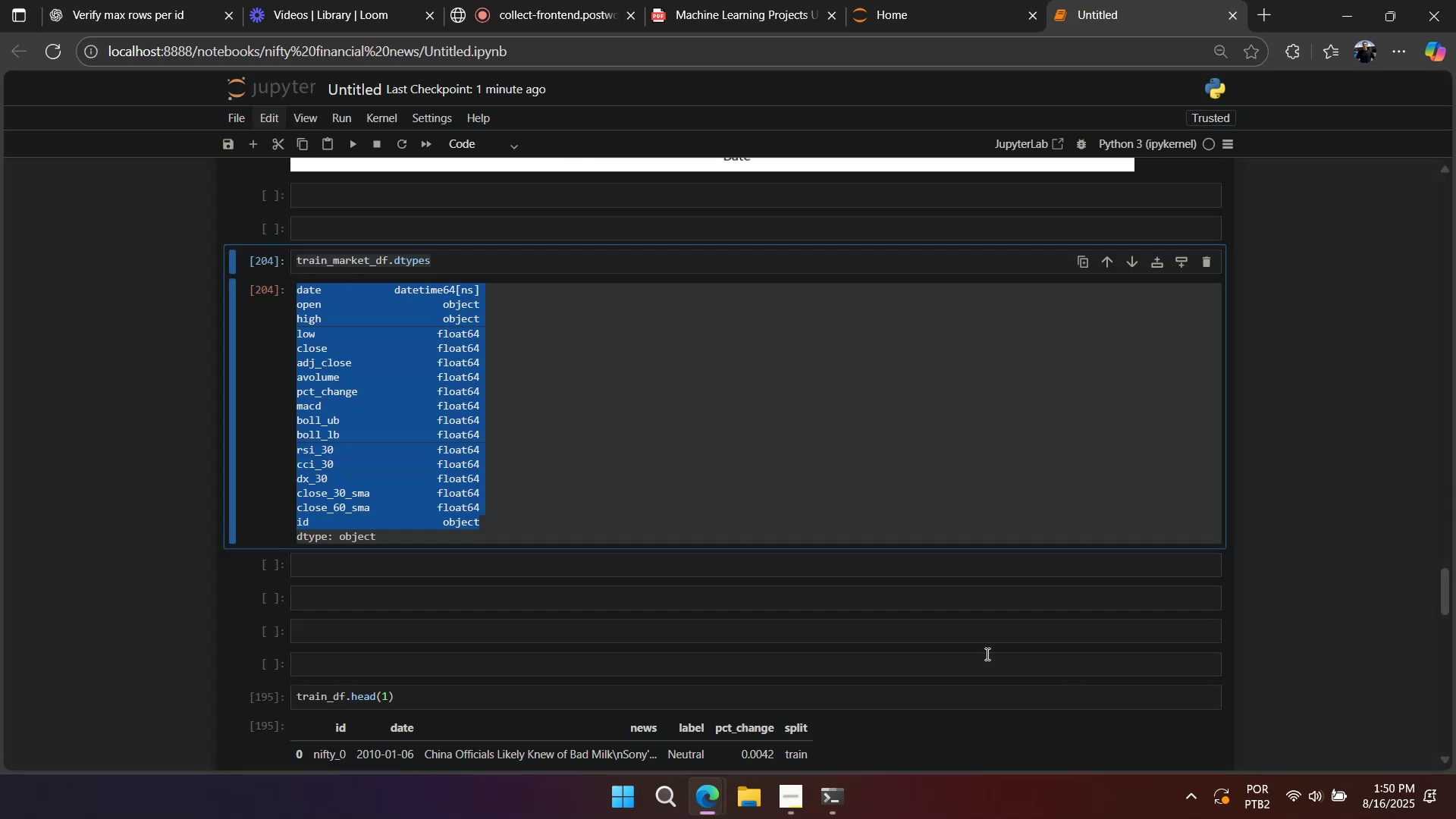 
key(Alt+AltLeft)
 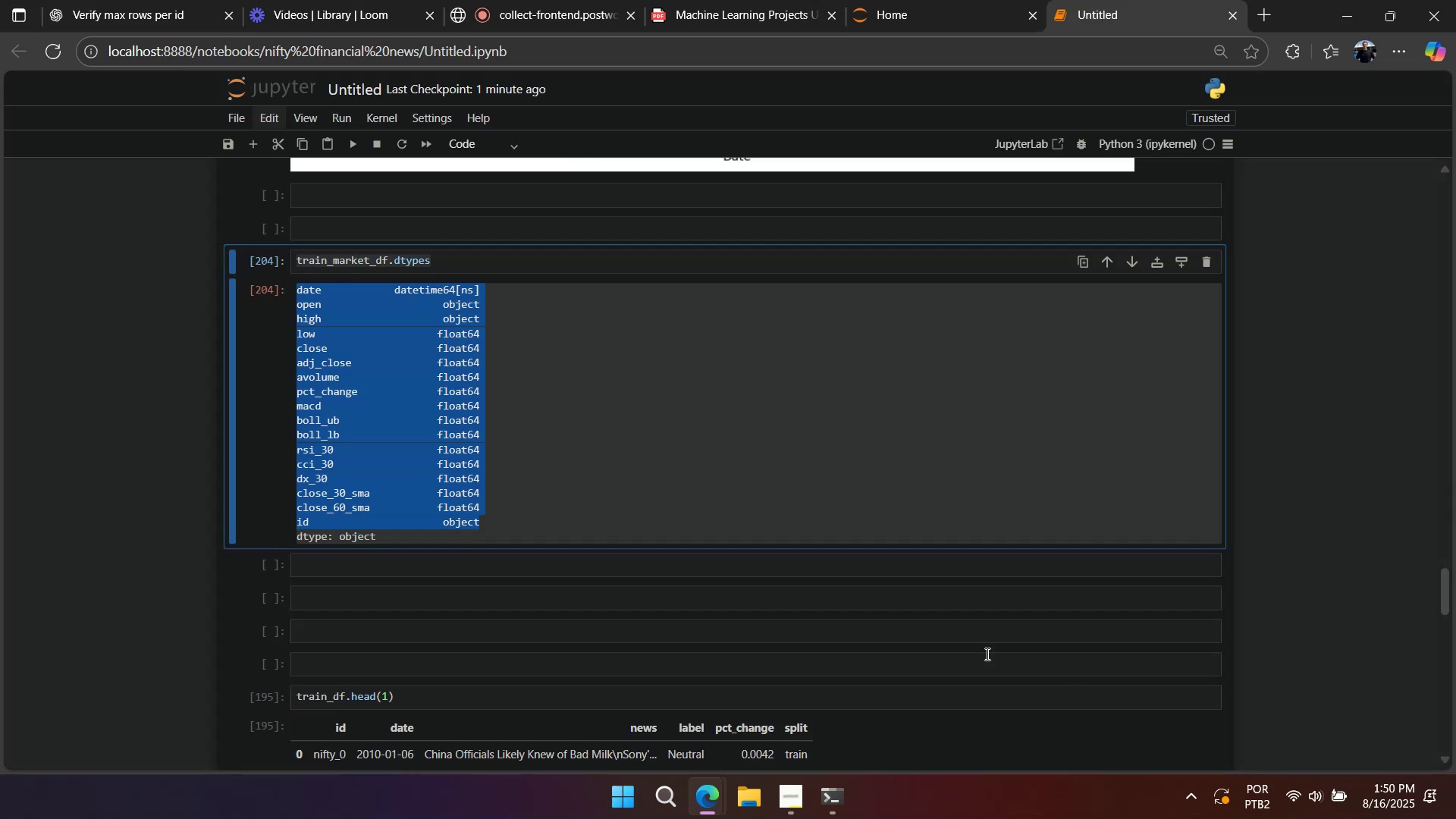 
key(Tab)
type(open and high to float64 as)
key(Backspace)
type(lso. If any error, cor)
key(Backspace)
type(erce)
 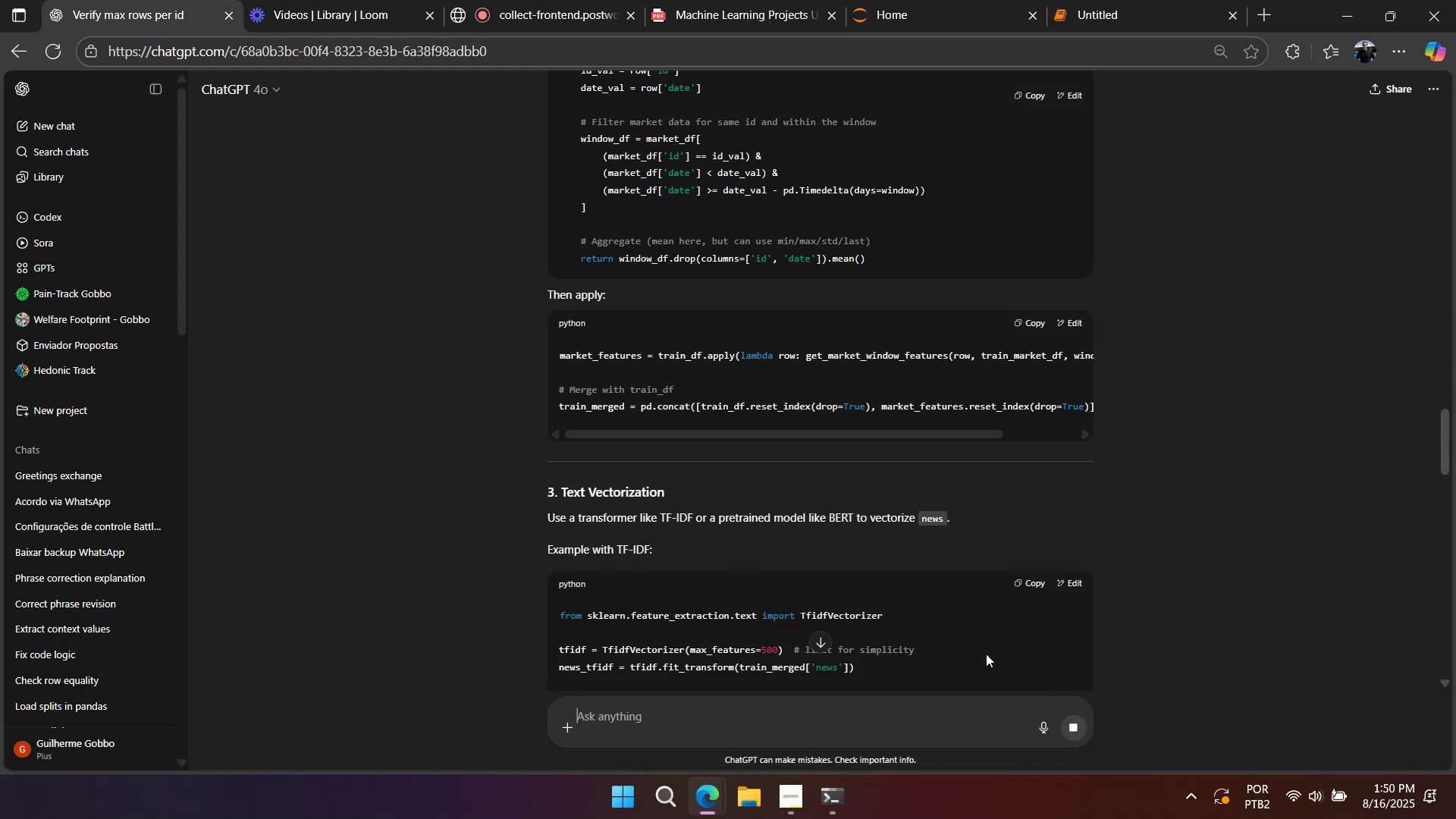 
 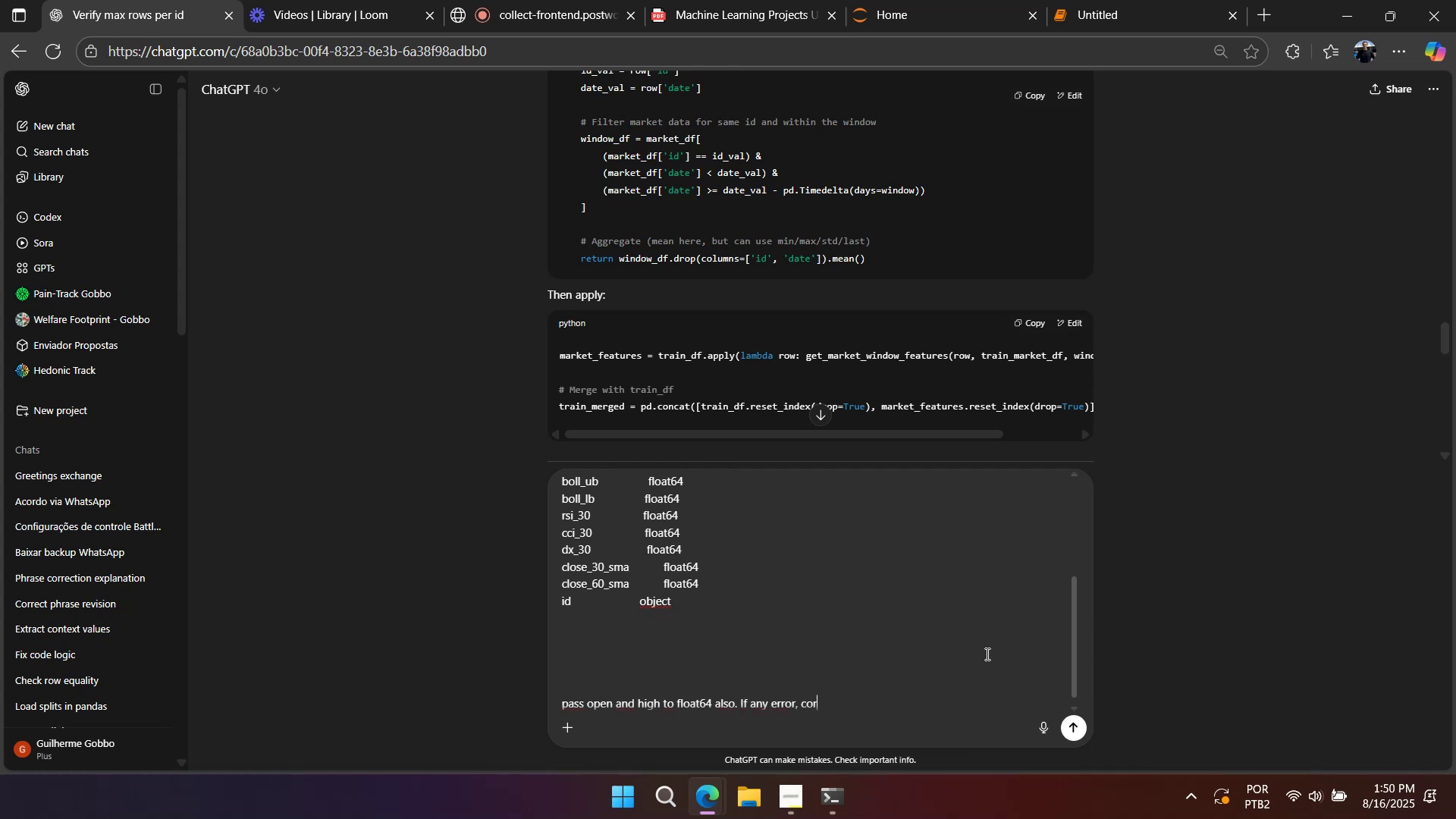 
key(Enter)
 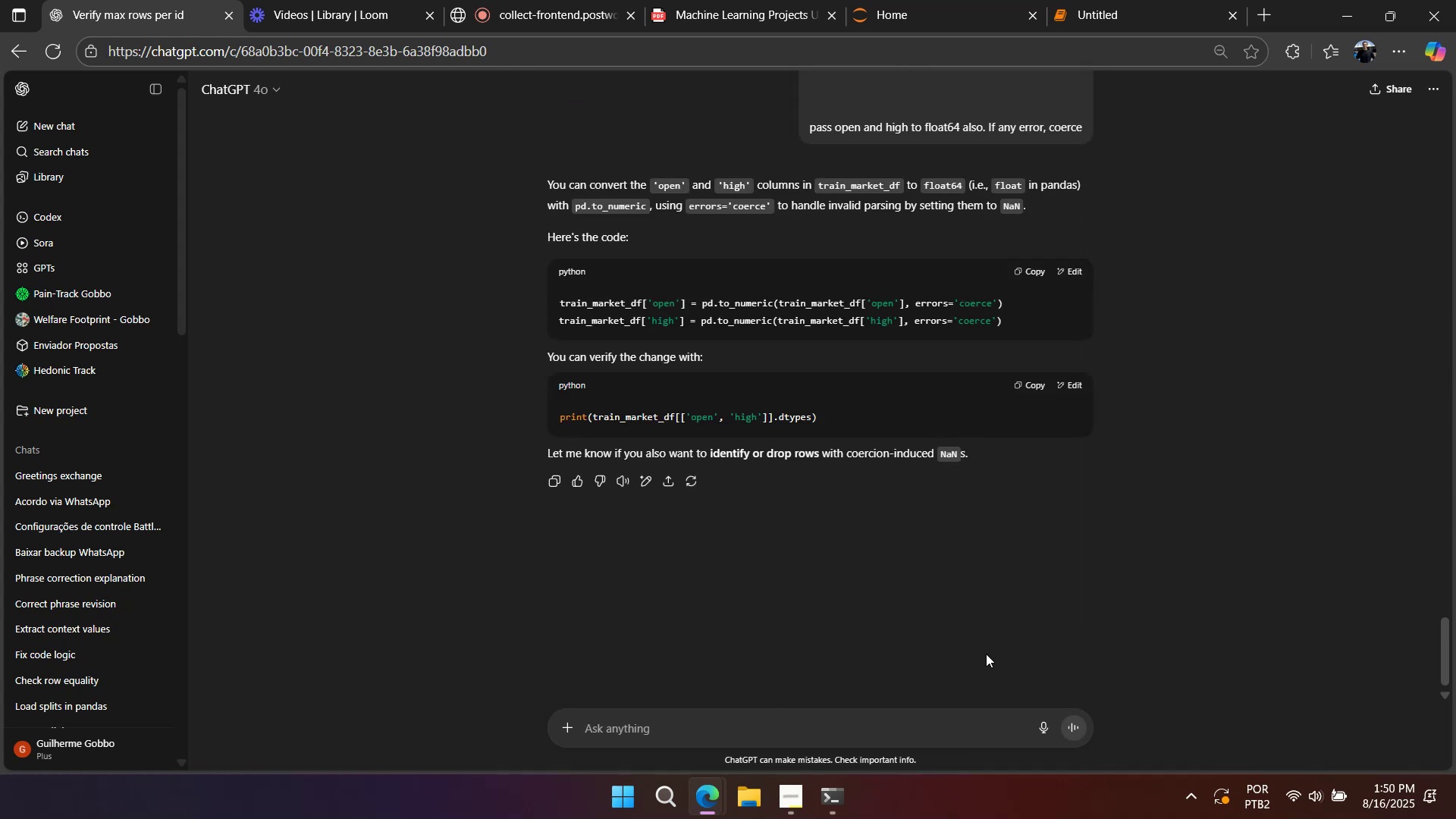 
wait(6.98)
 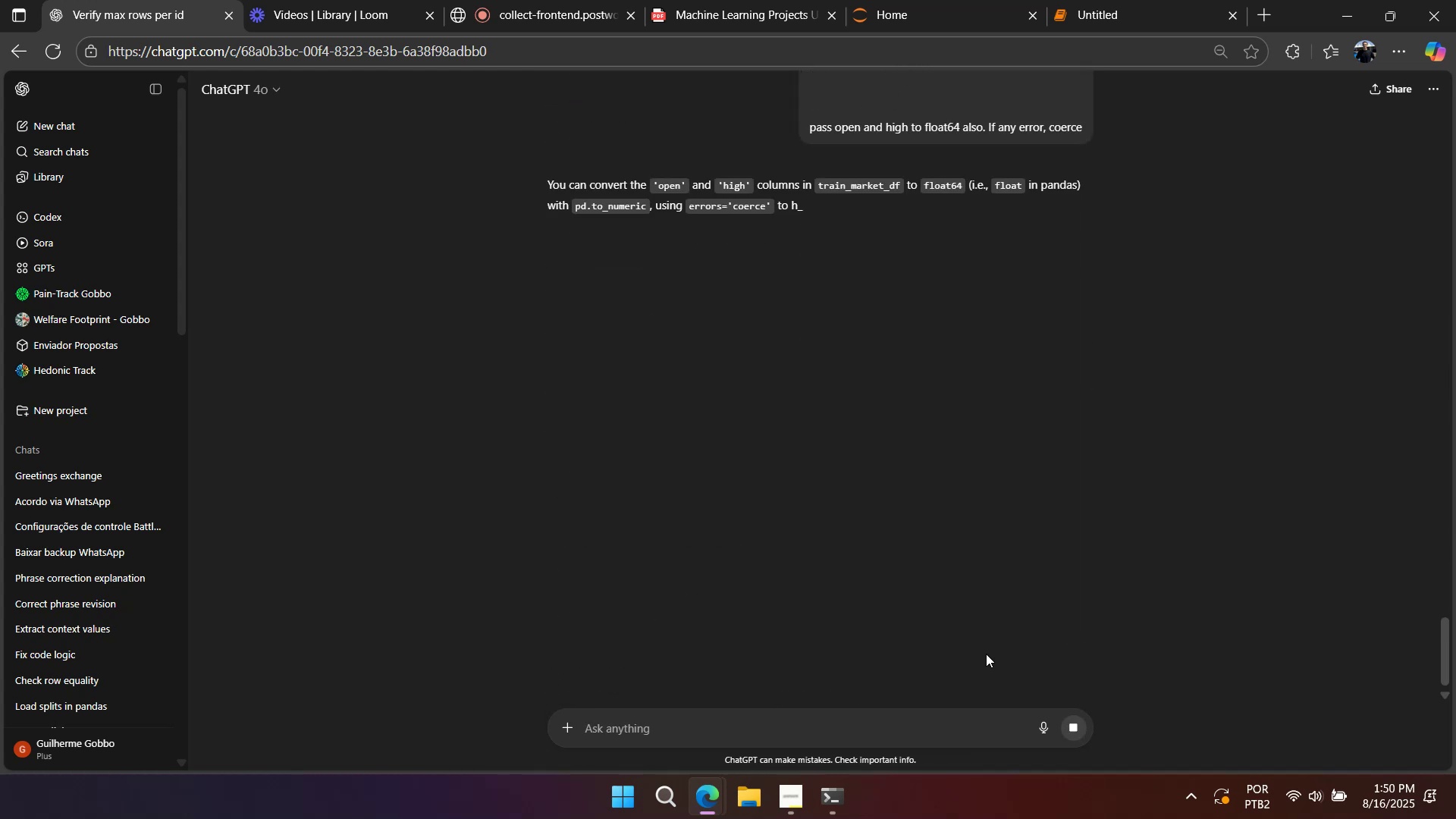 
left_click([1154, 3])
 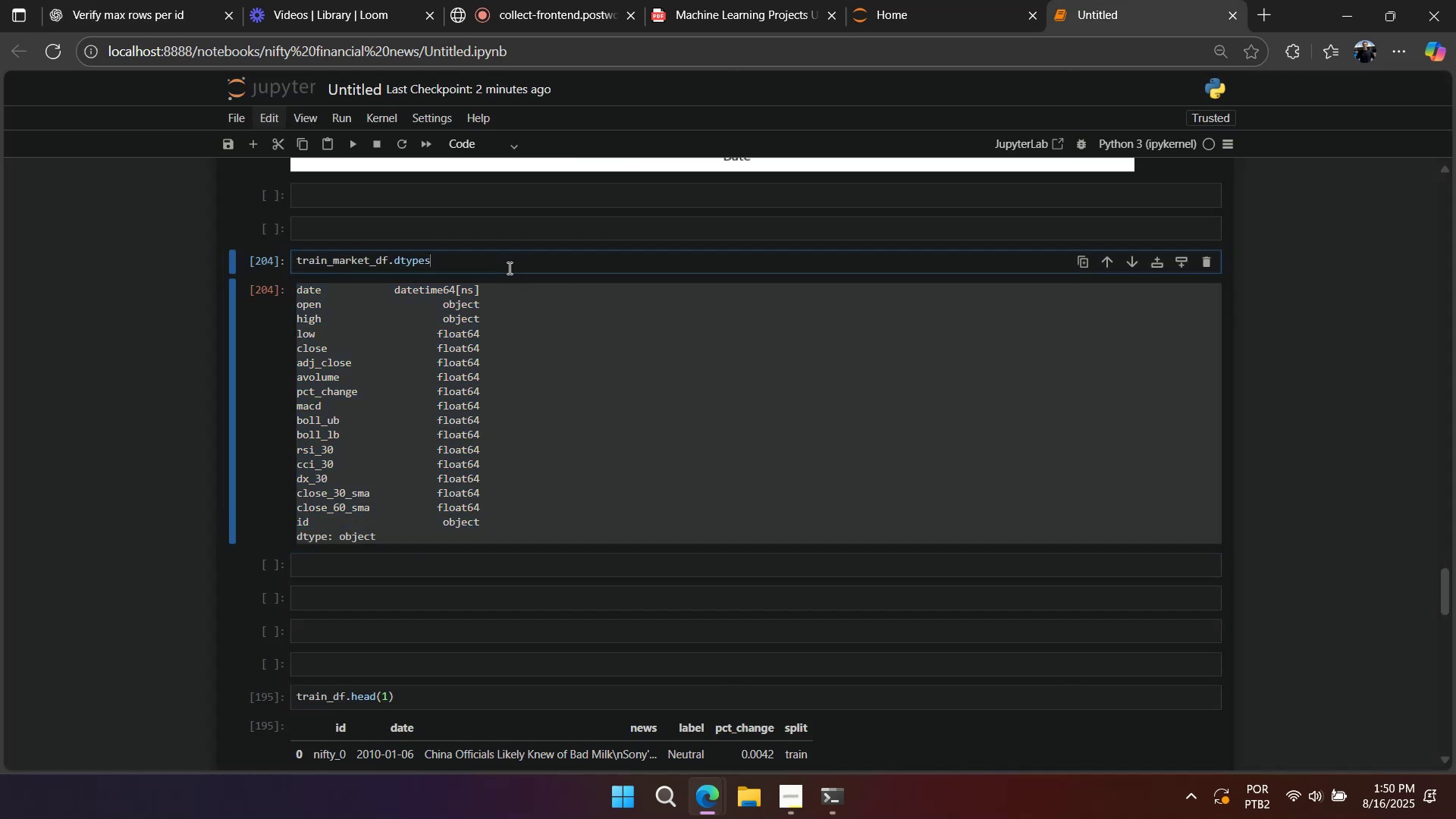 
double_click([492, 337])
 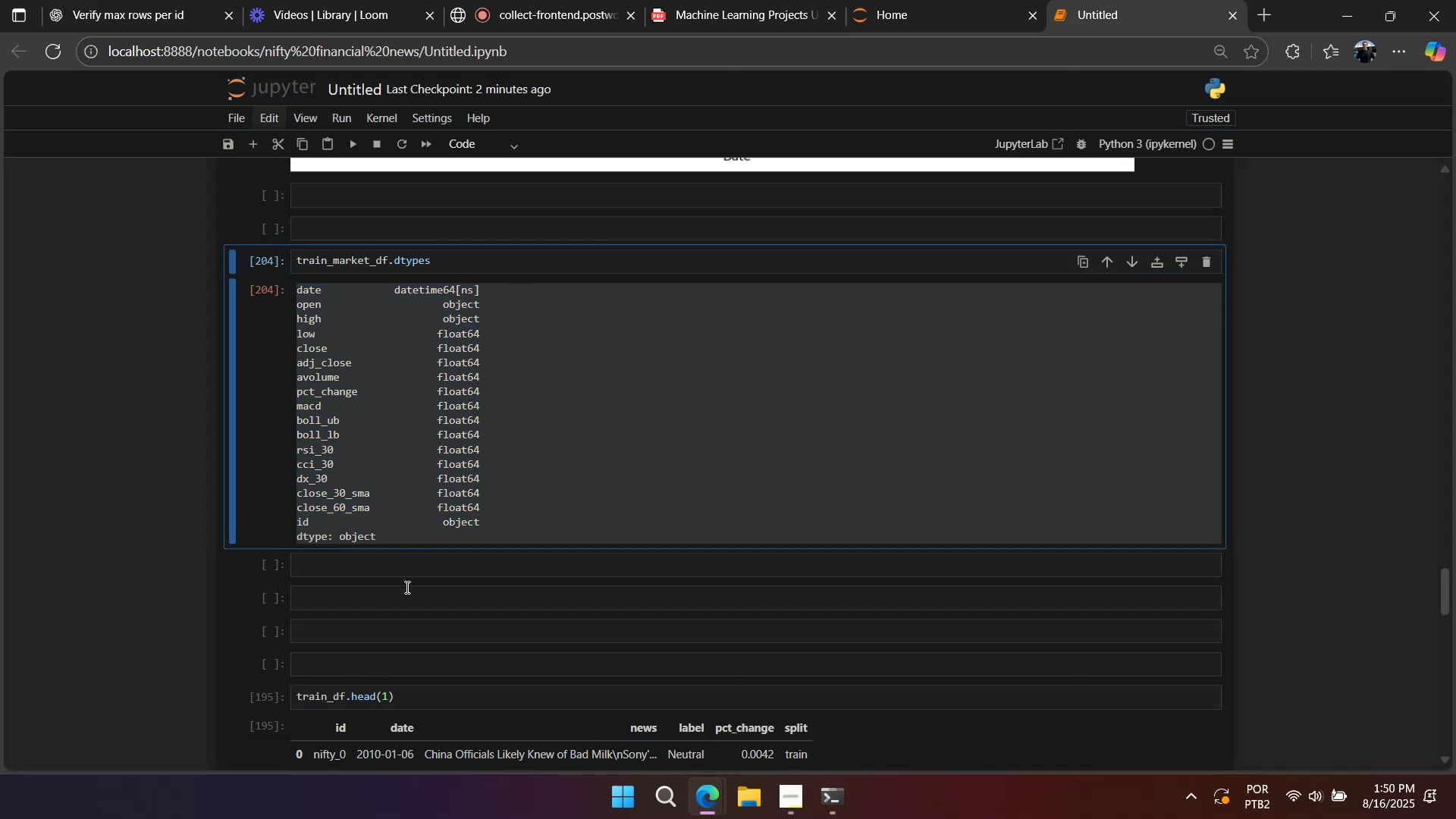 
left_click([412, 563])
 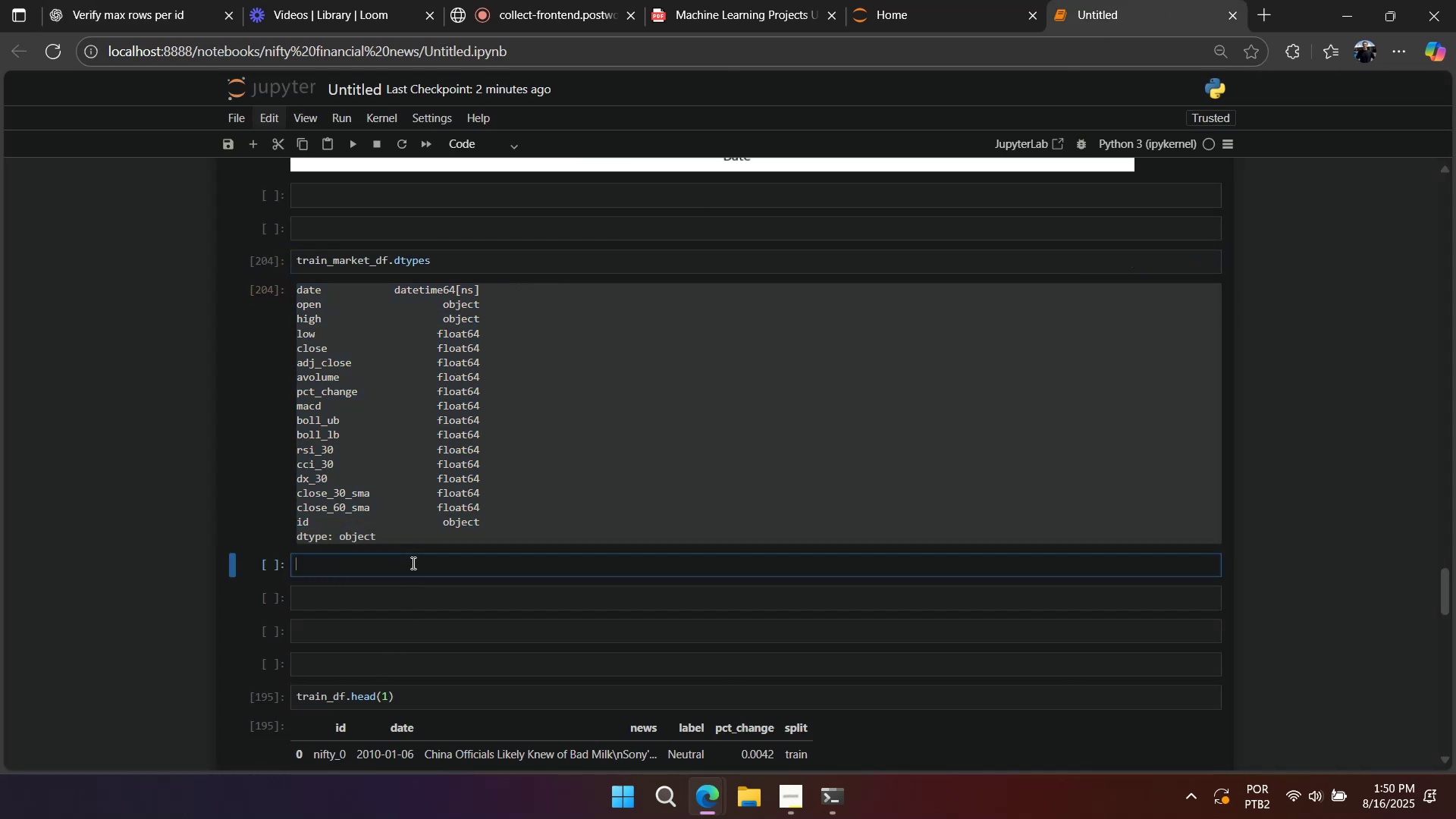 
key(Control+V)
 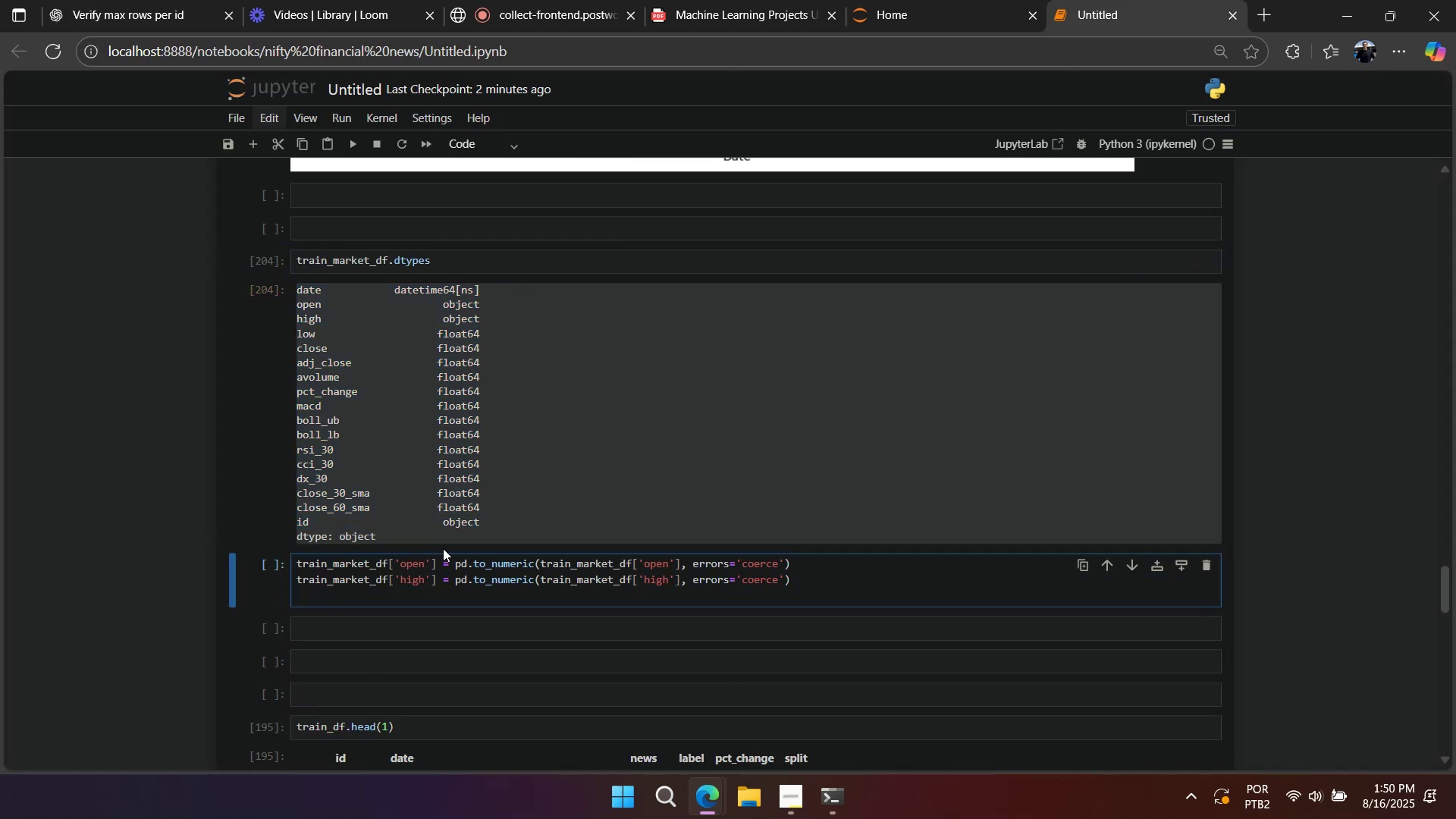 
key(Backspace)
 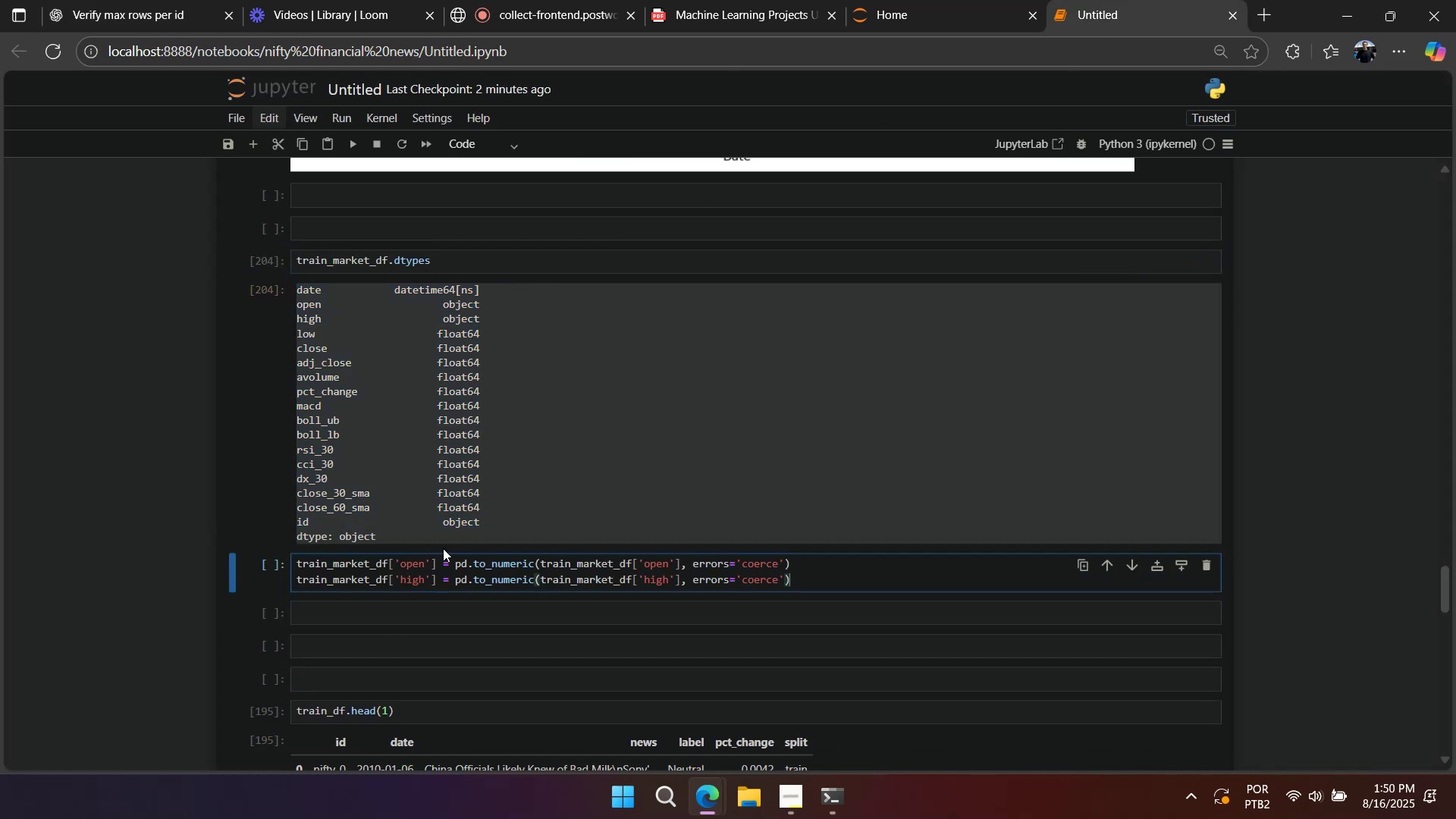 
key(Shift+Enter)
 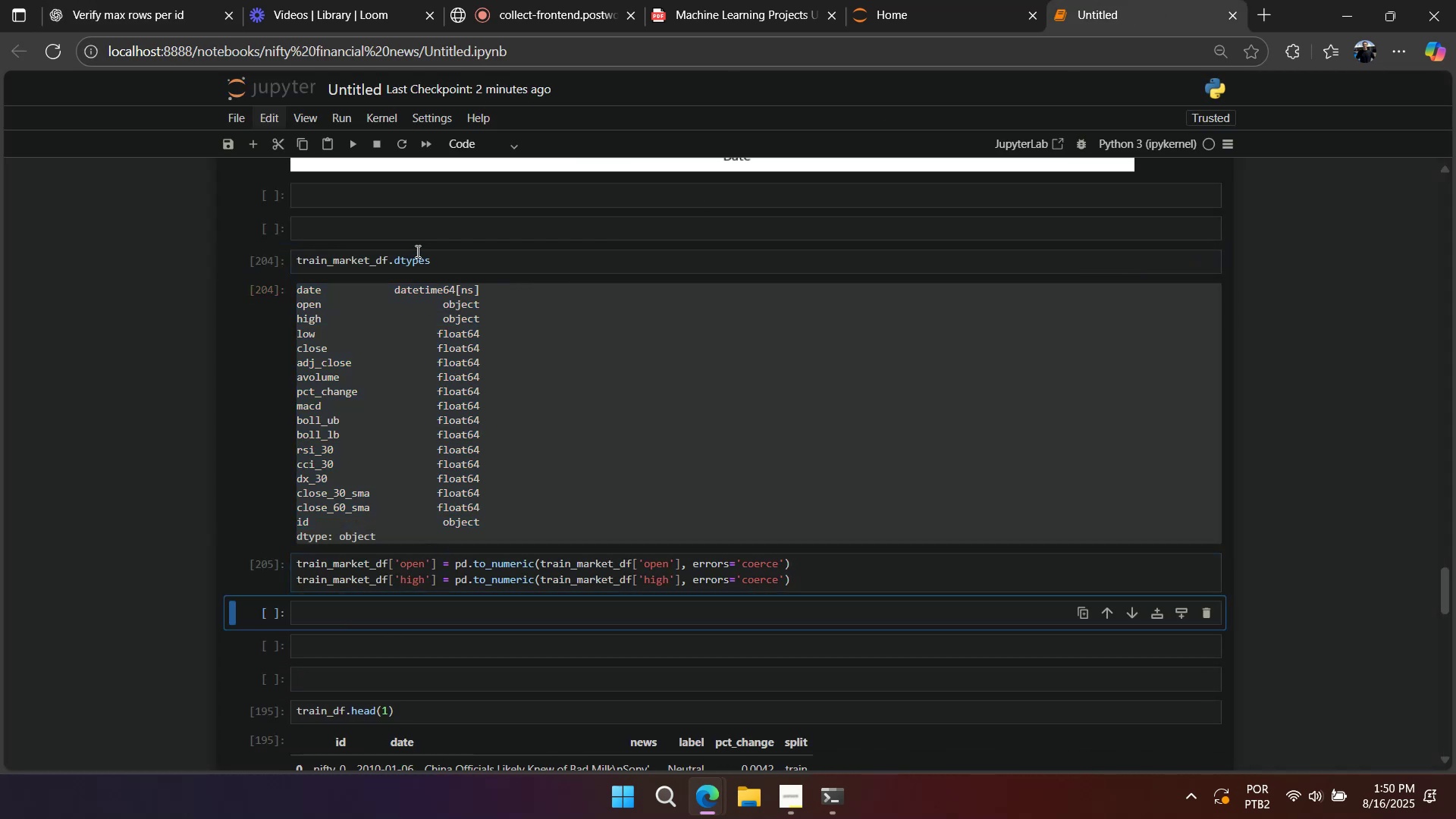 
double_click([416, 250])
 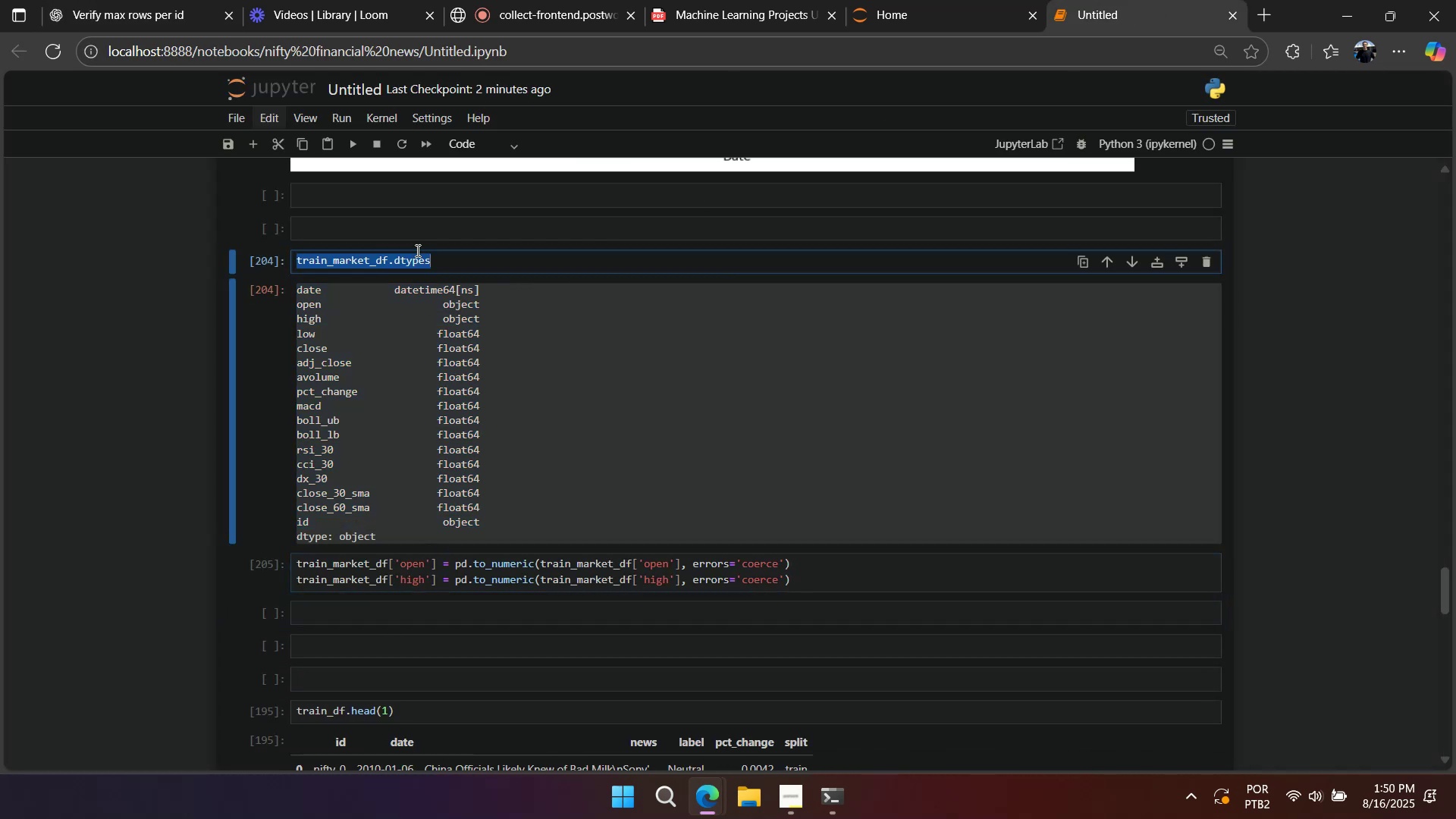 
triple_click([416, 250])
 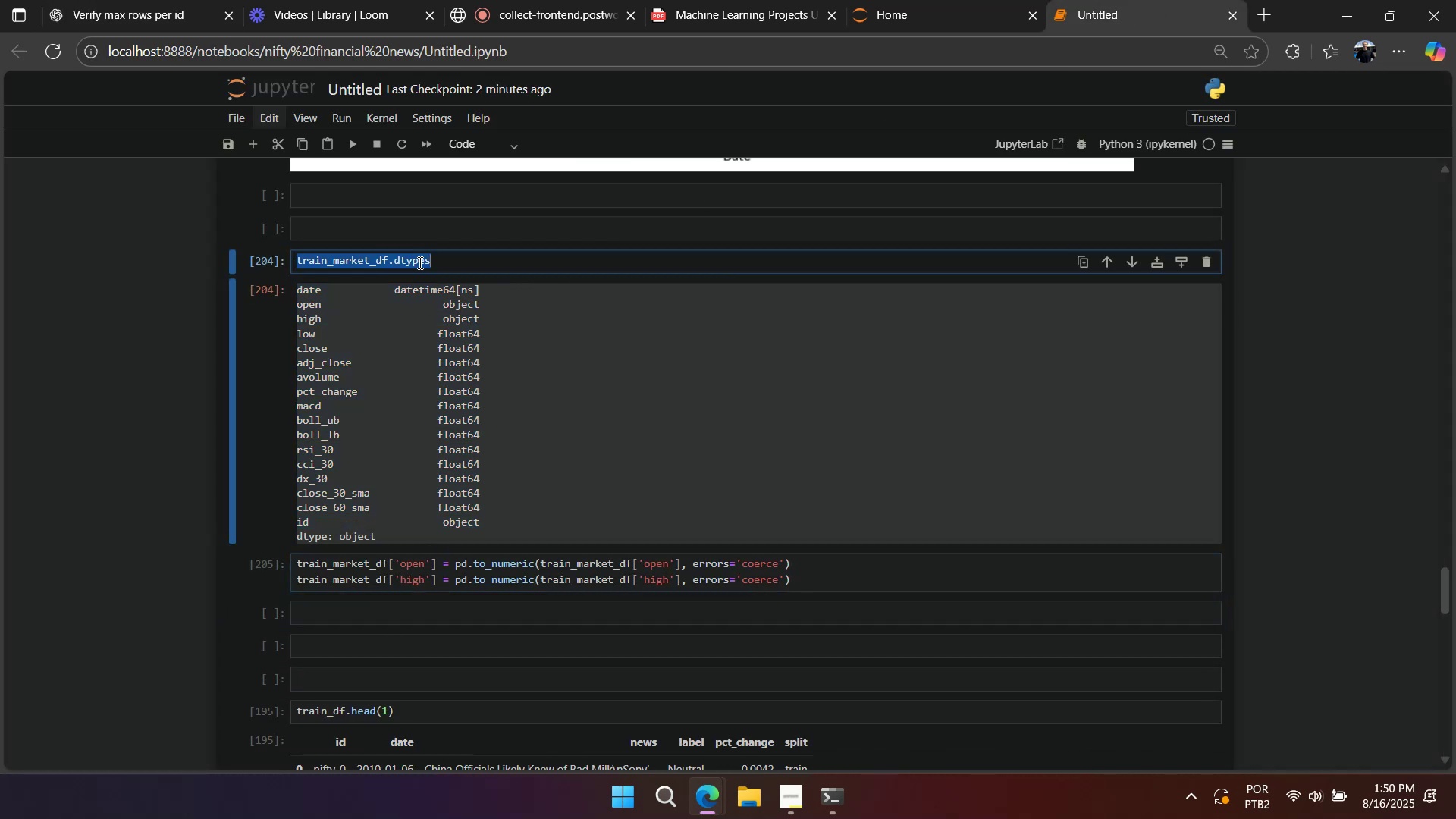 
key(Control+ControlLeft)
 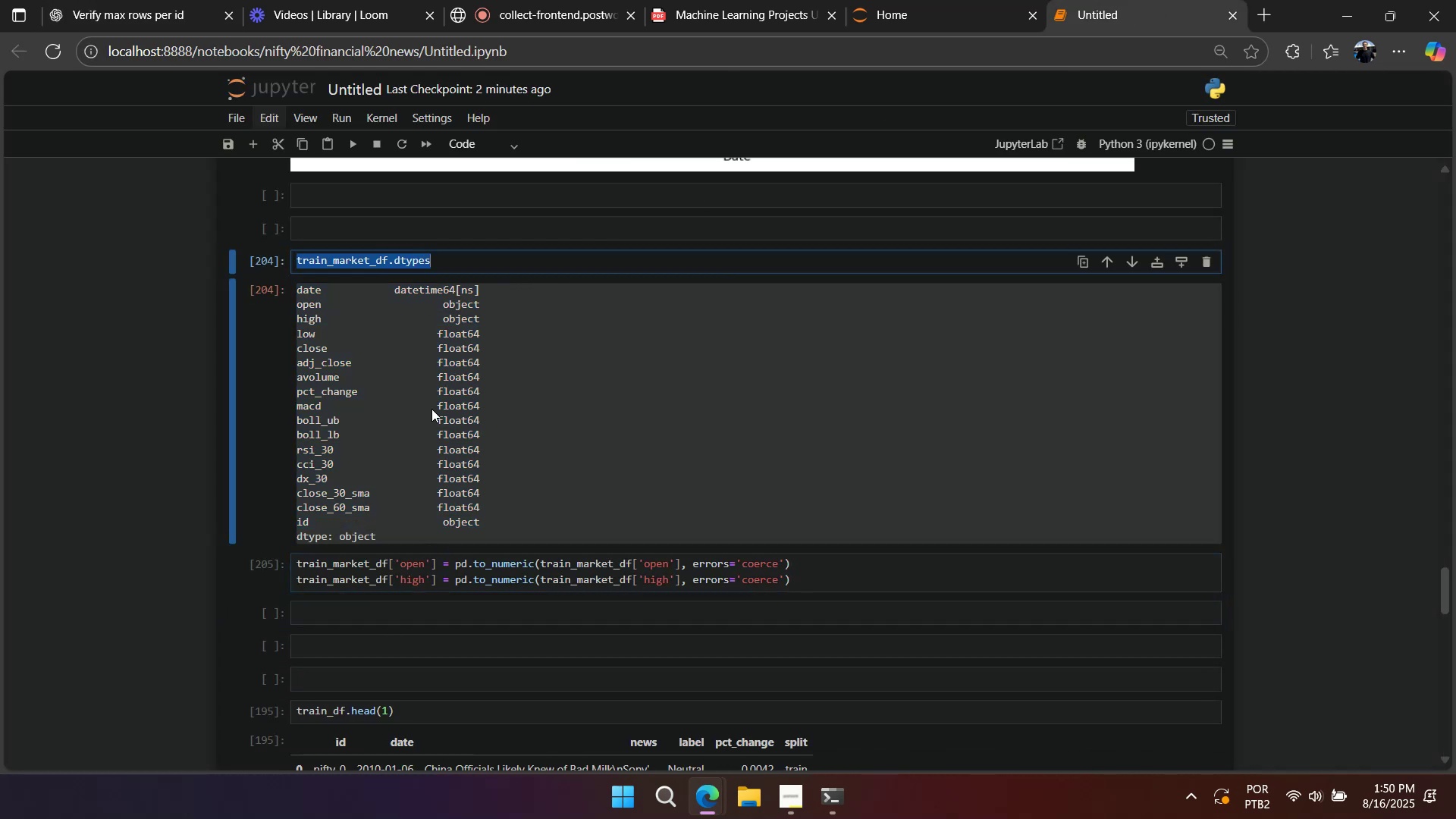 
key(Control+C)
 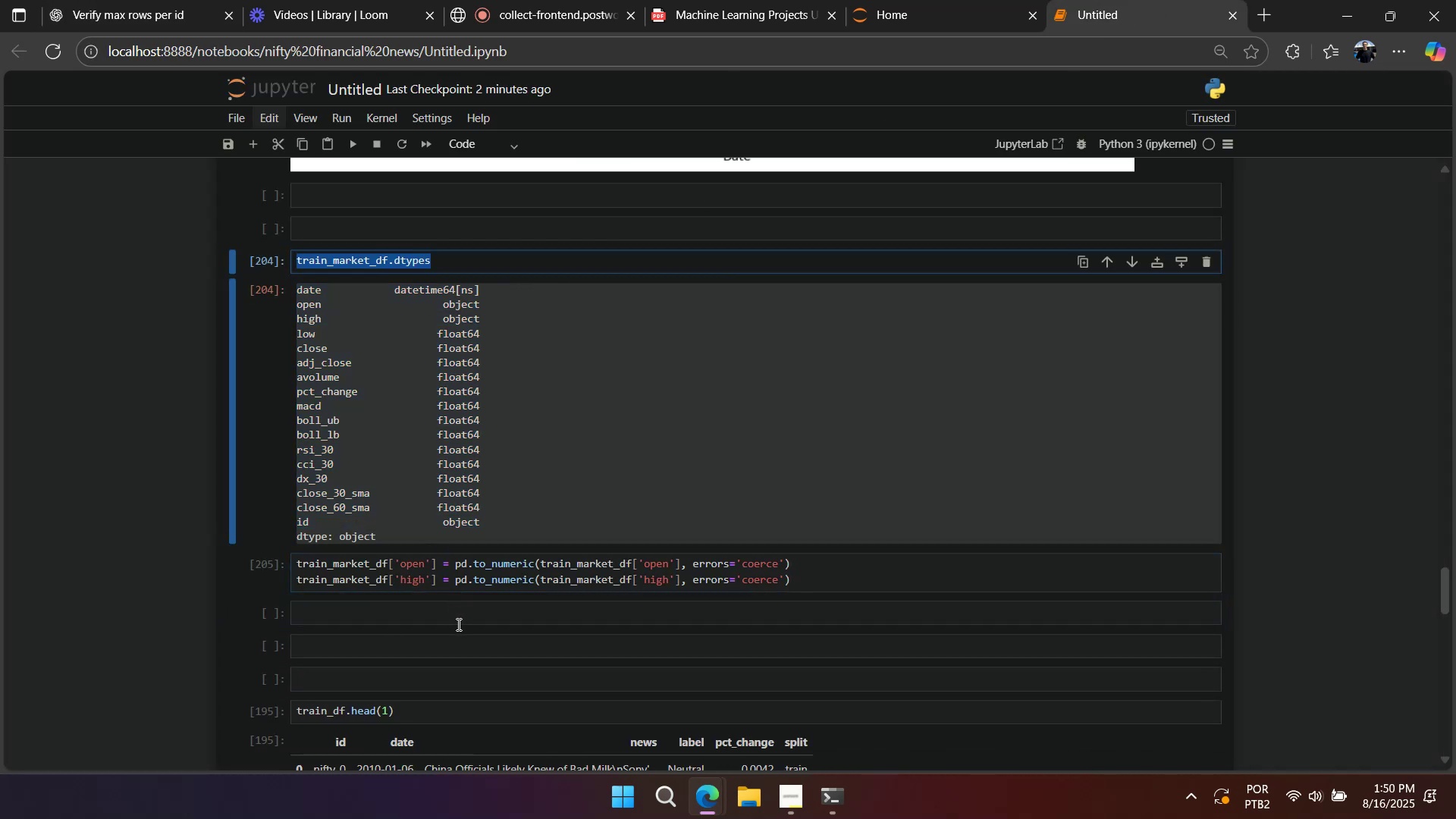 
left_click([457, 624])
 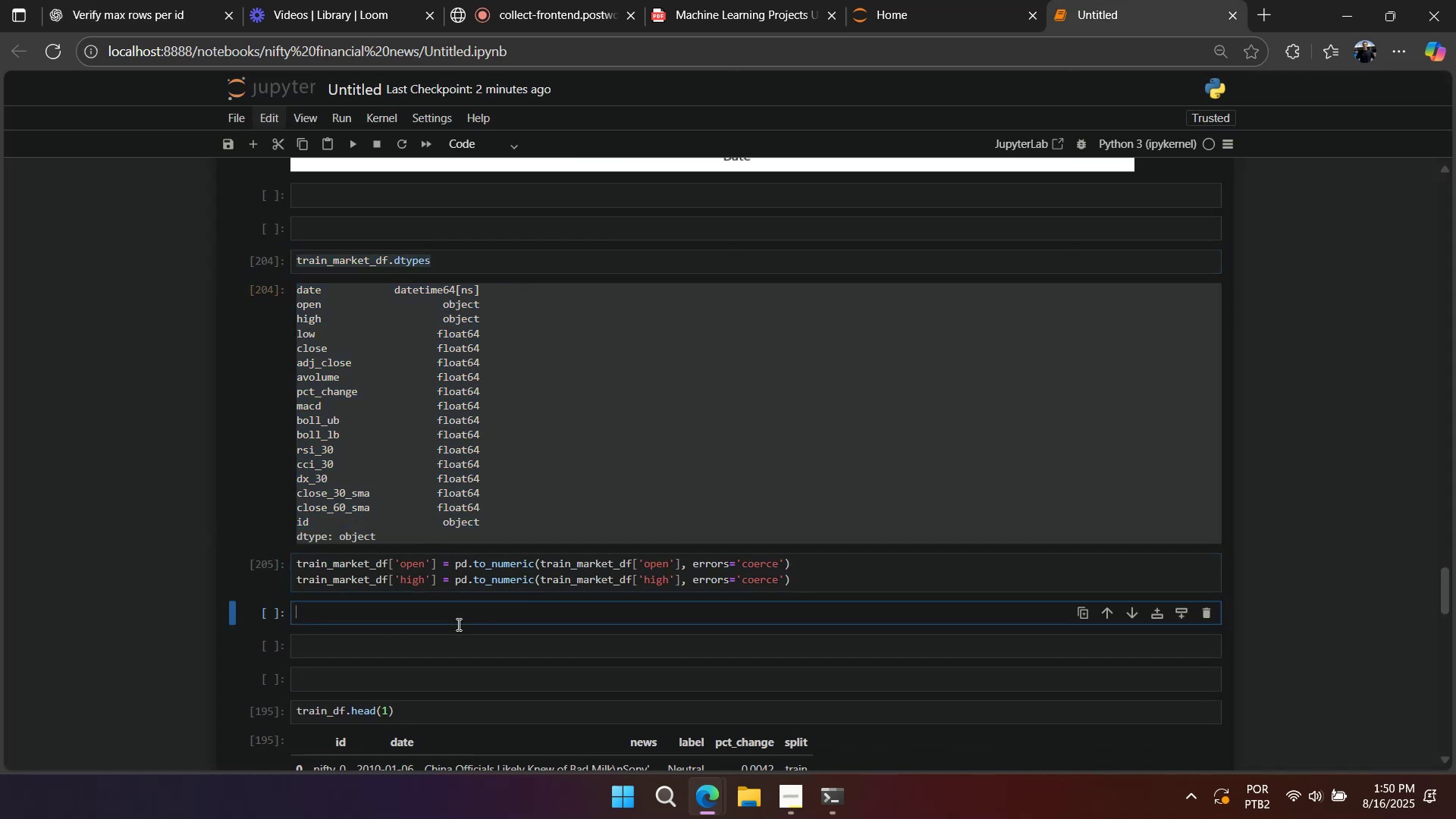 
key(Control+ControlLeft)
 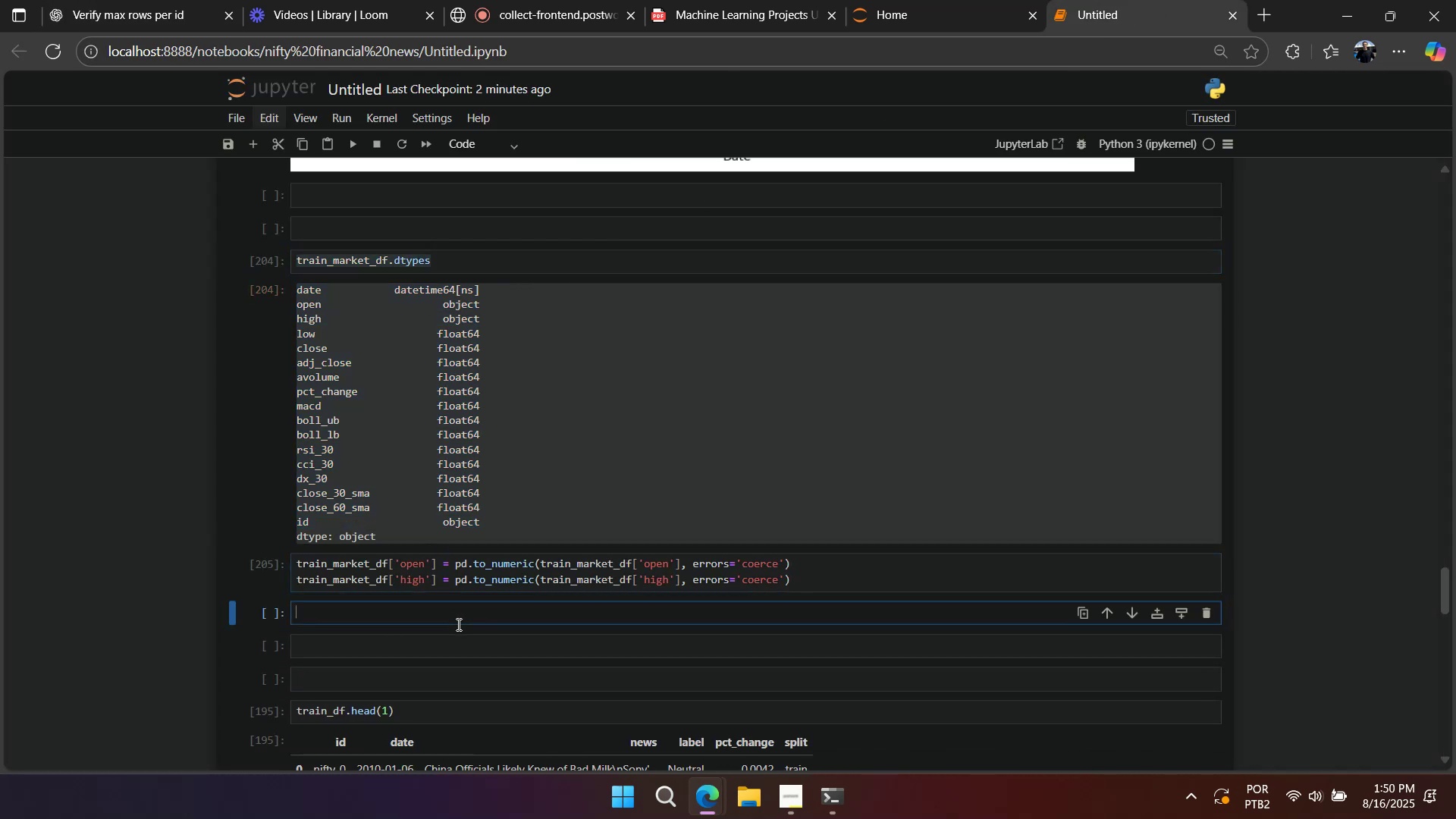 
key(Control+V)
 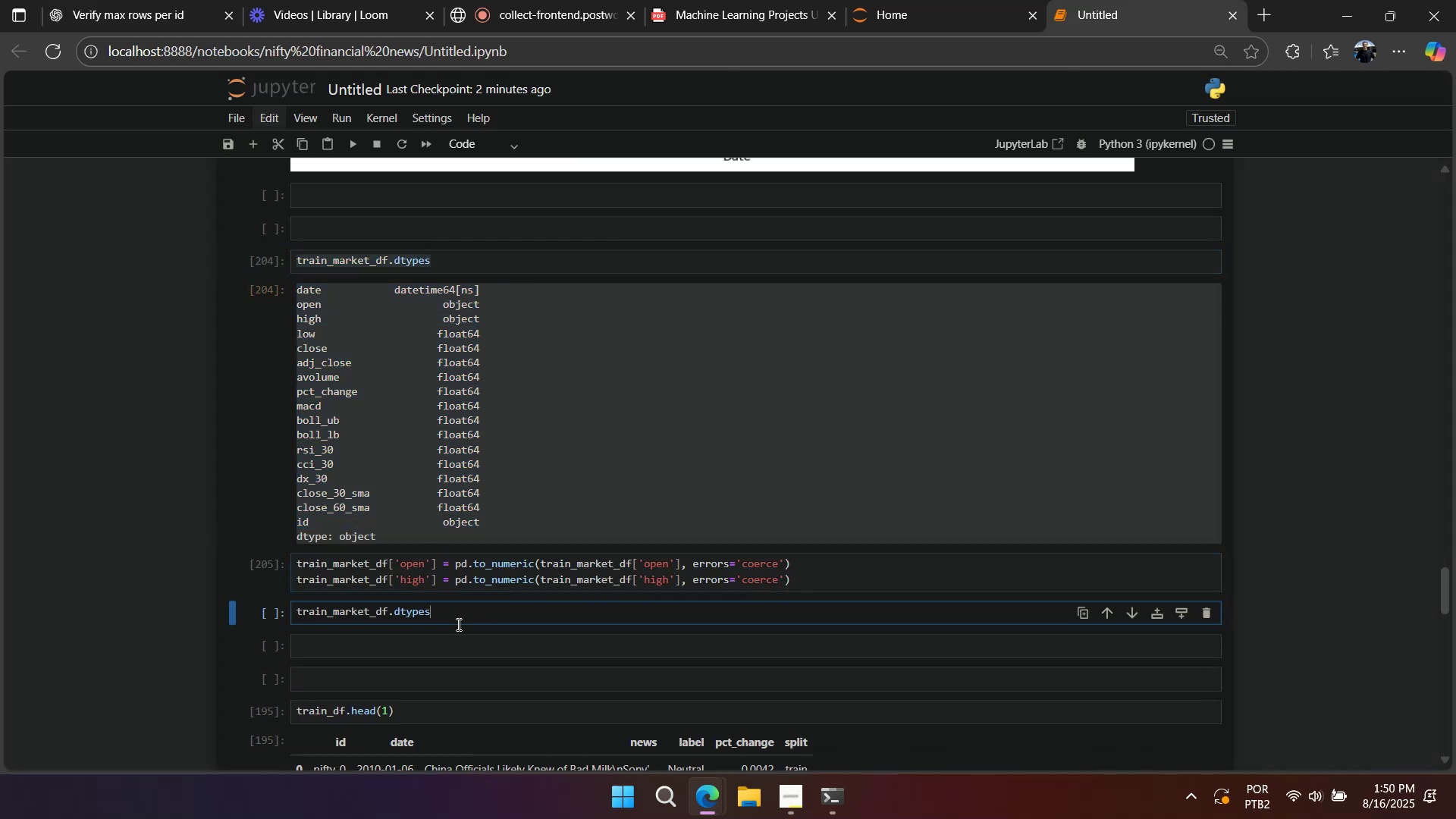 
key(Shift+Enter)
 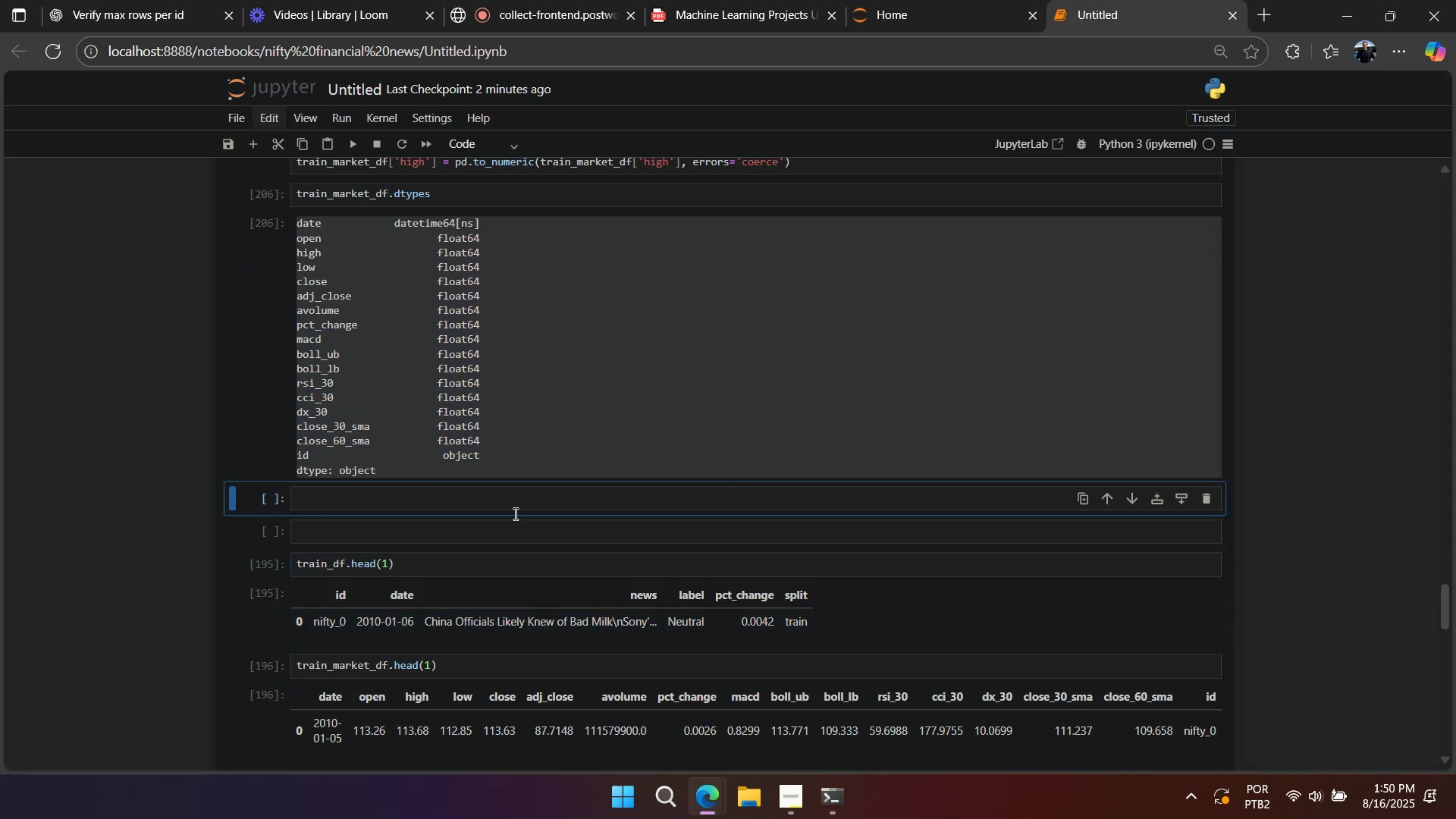 
scroll: coordinate [488, 384], scroll_direction: up, amount: 5.0
 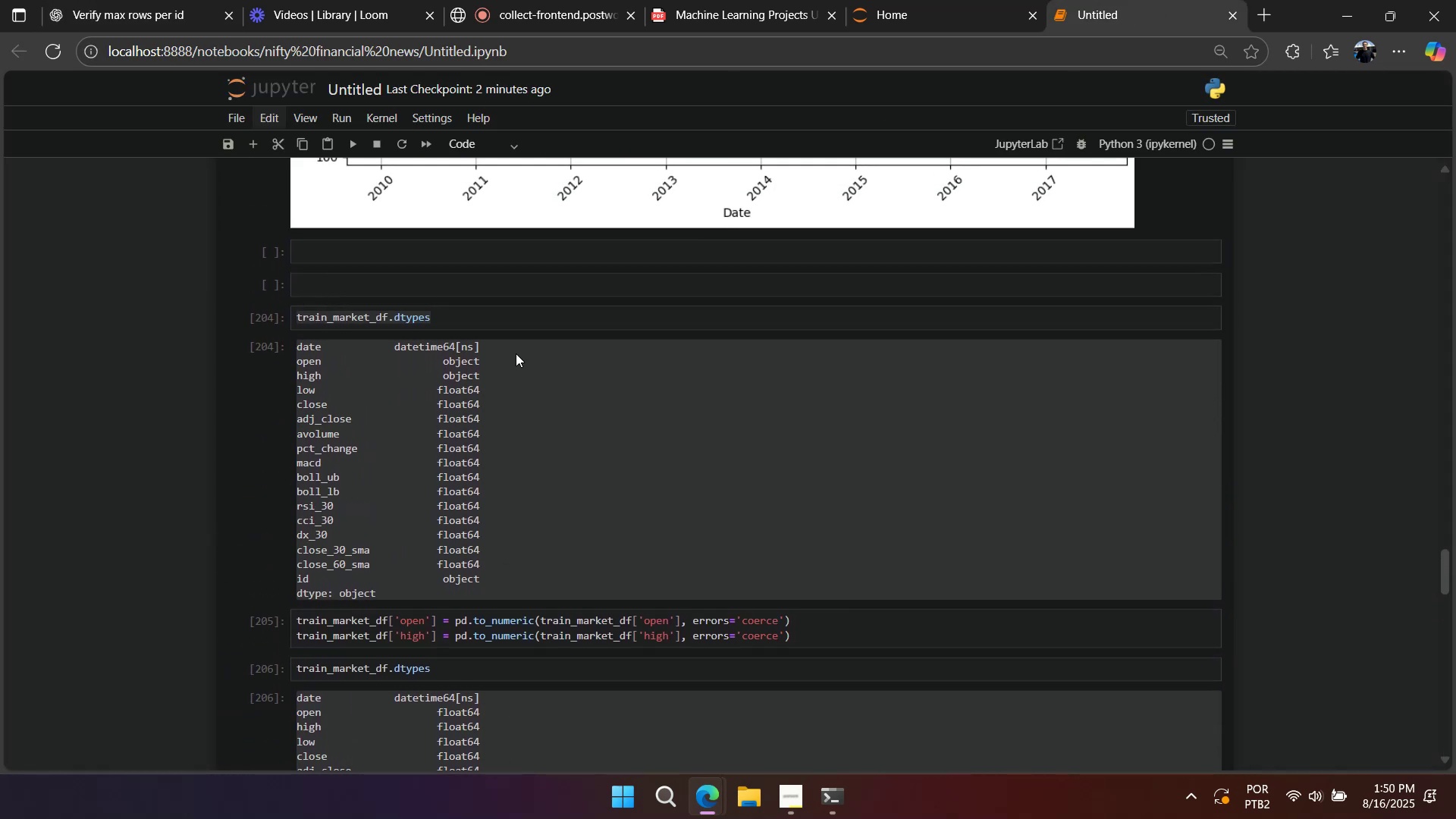 
double_click([516, 316])
 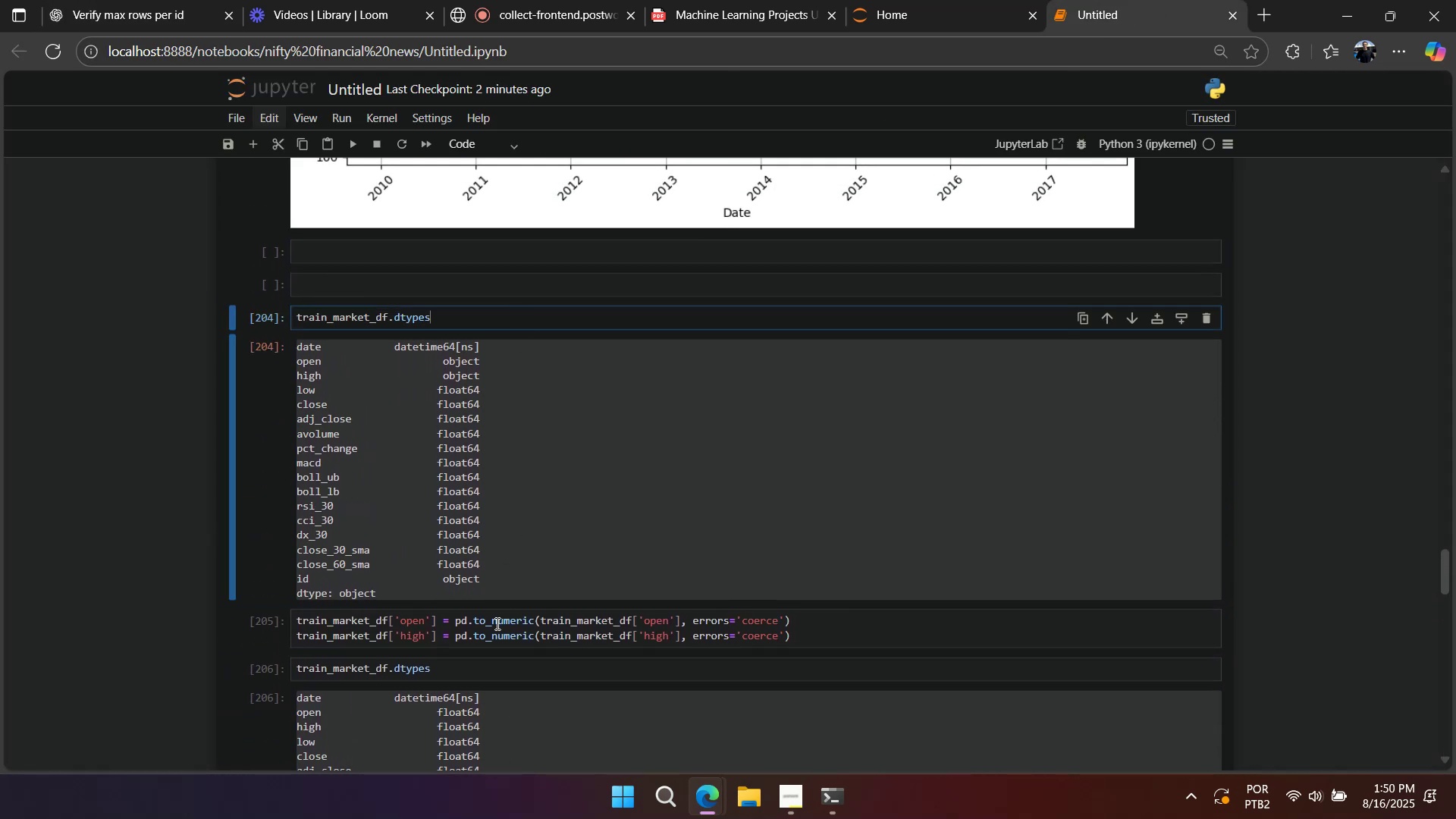 
triple_click([496, 623])
 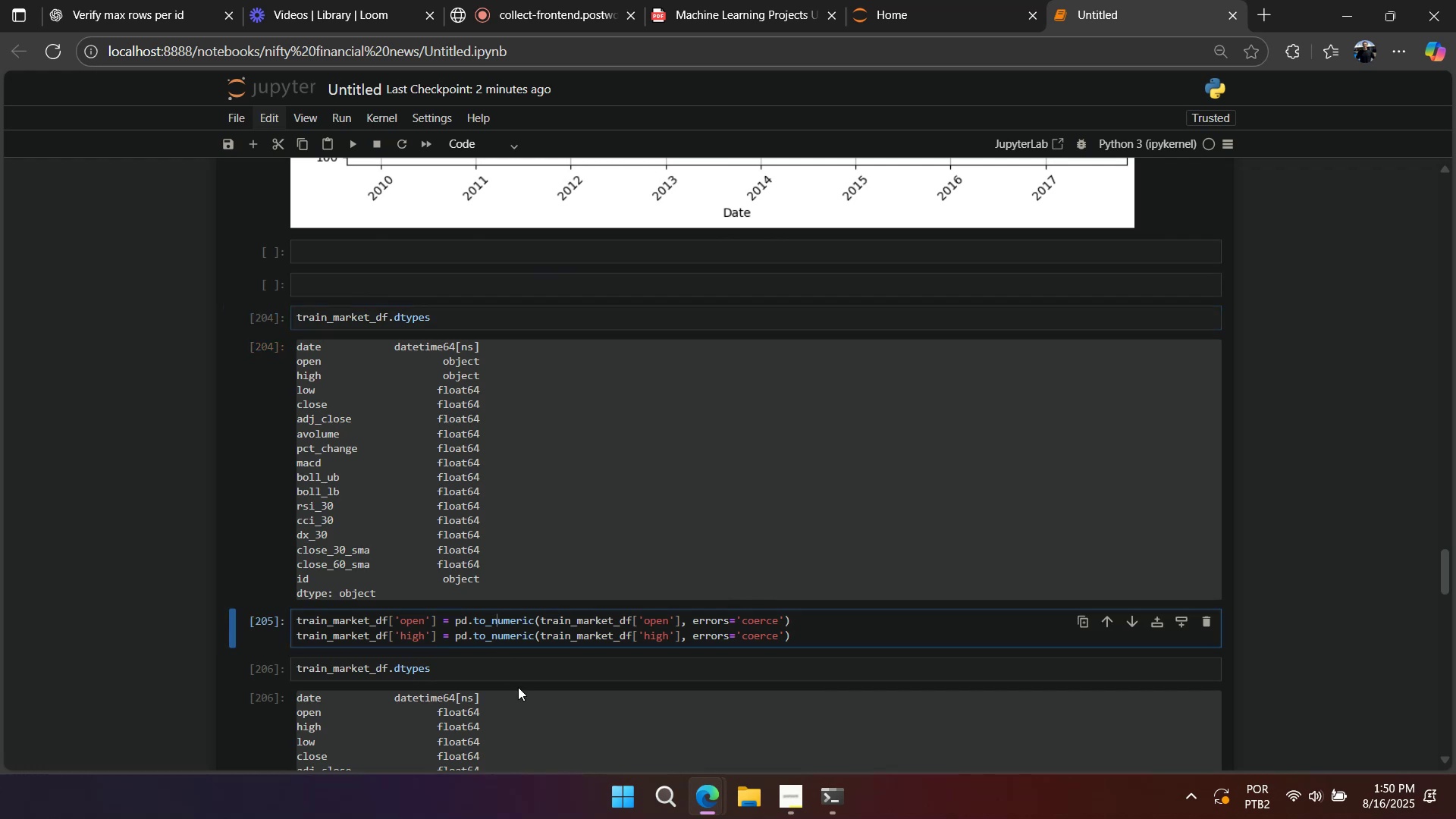 
triple_click([518, 687])
 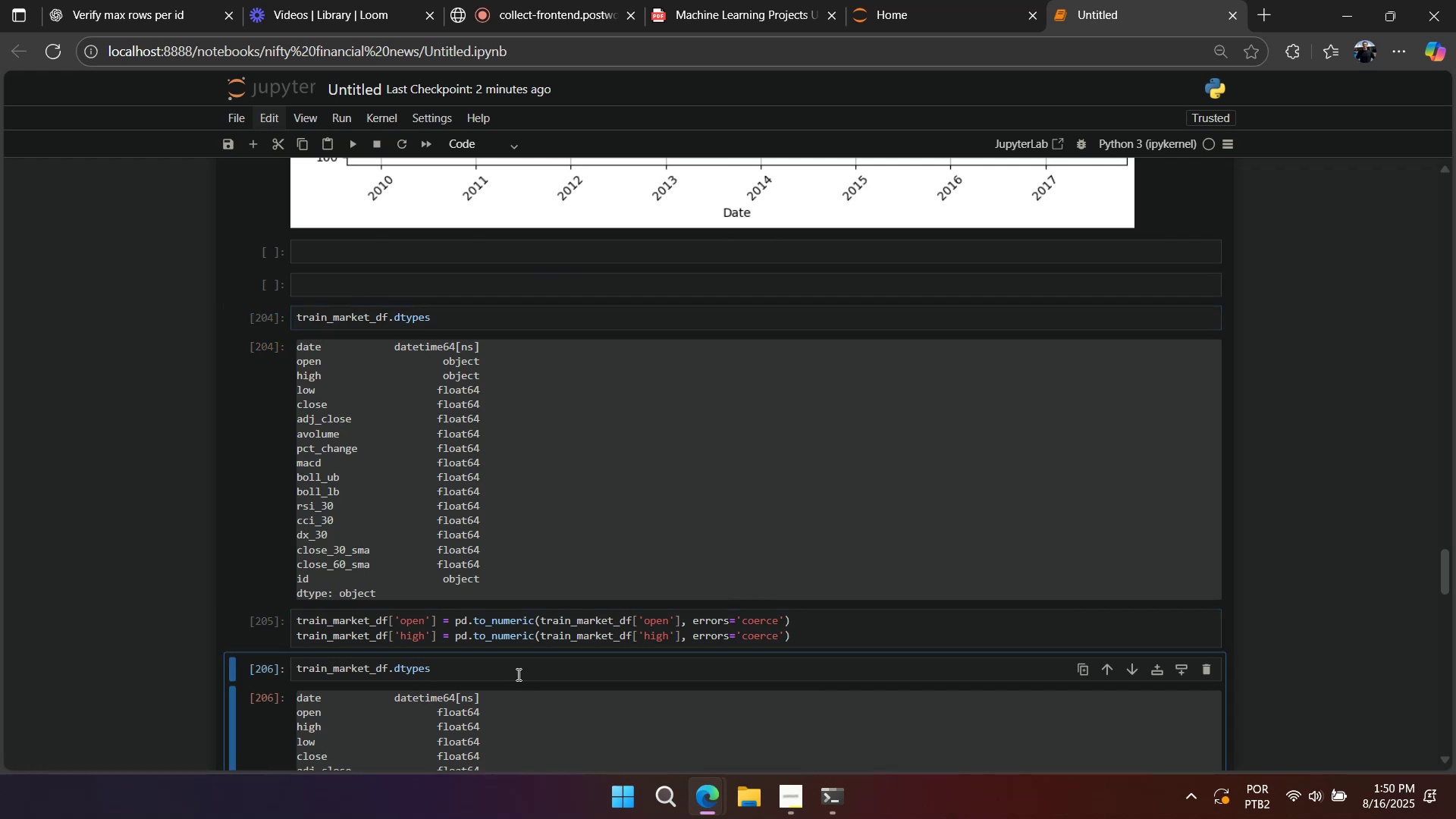 
scroll: coordinate [532, 590], scroll_direction: down, amount: 9.0
 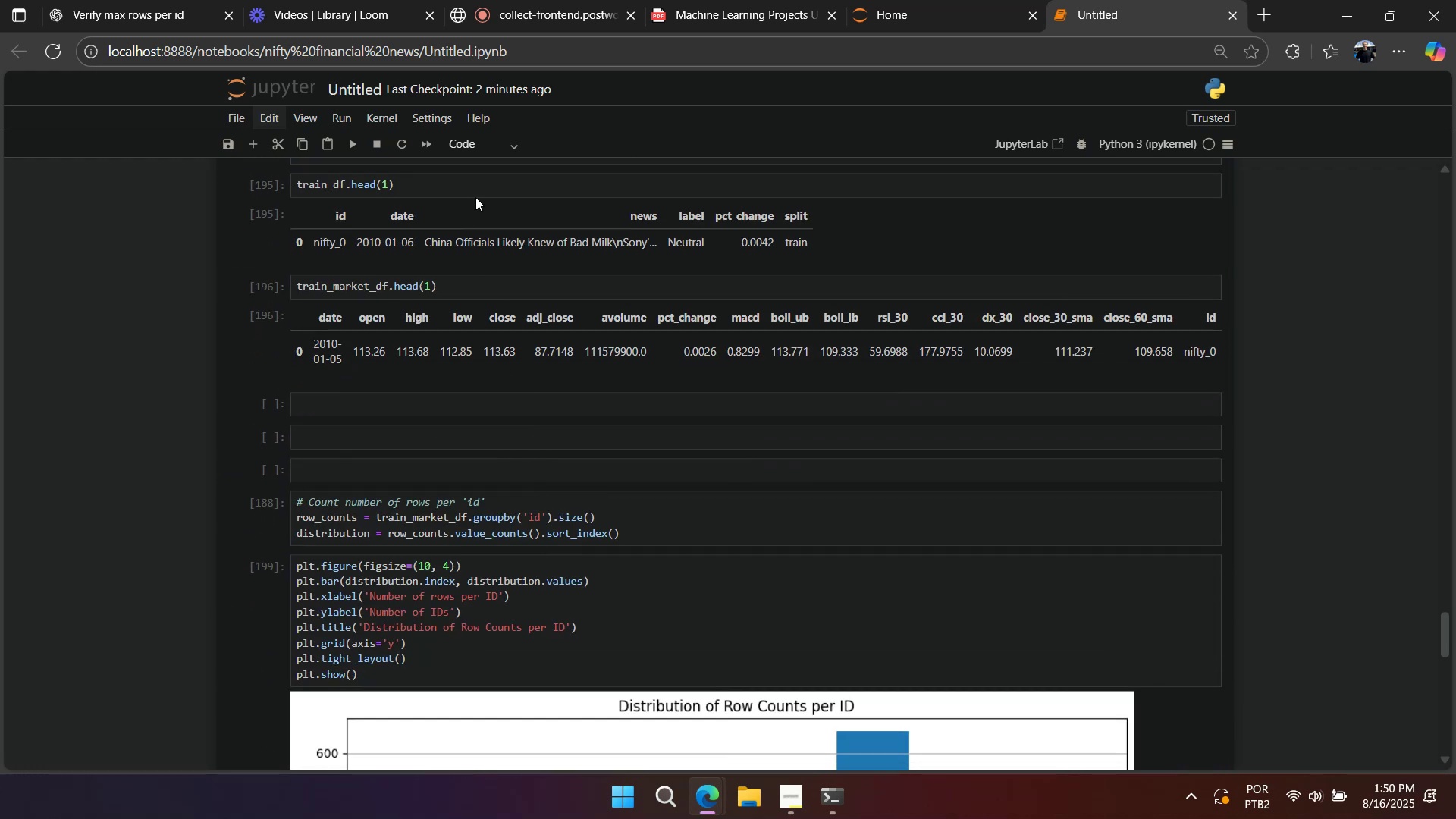 
left_click([475, 184])
 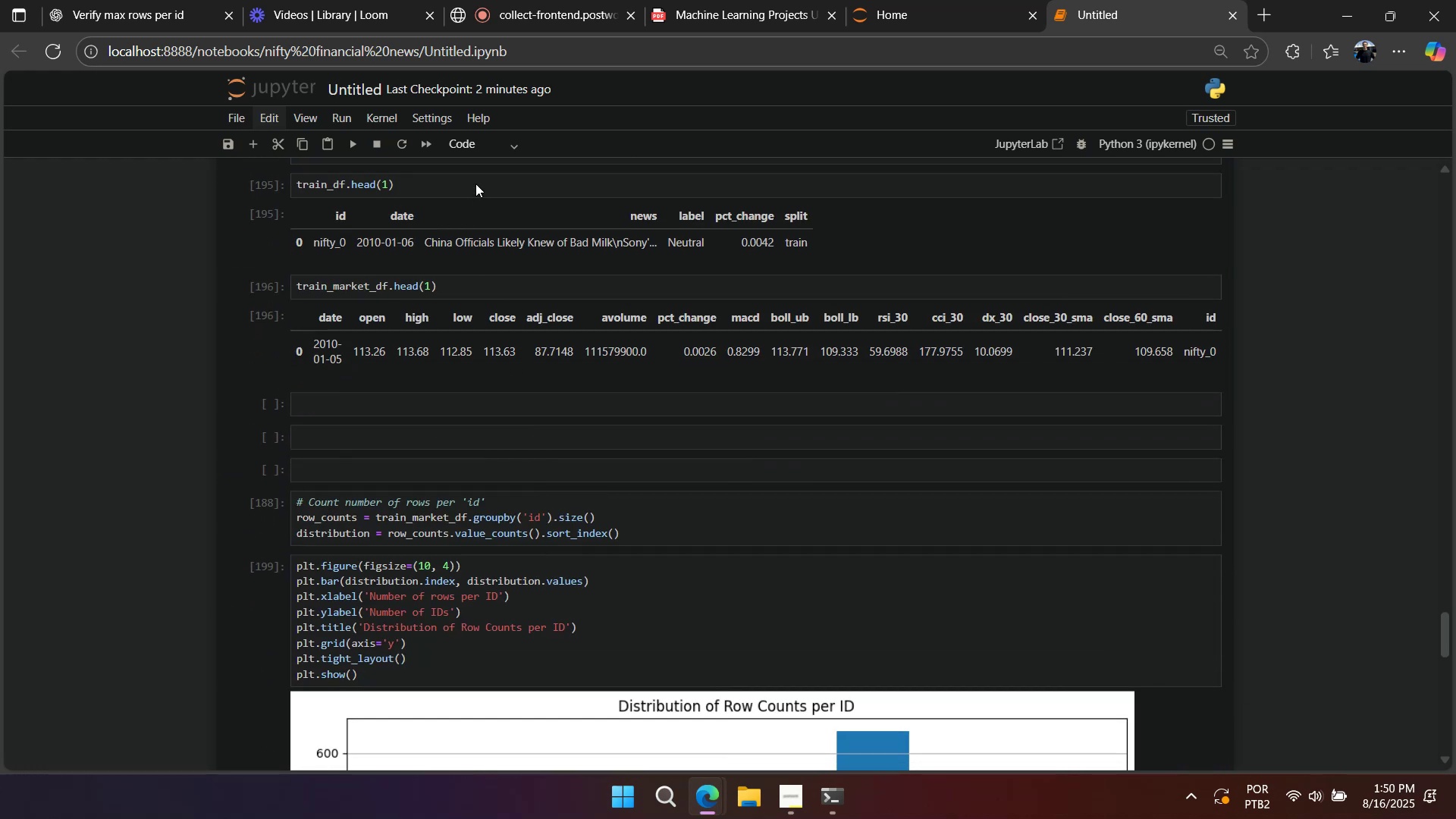 
key(Shift+Enter)
 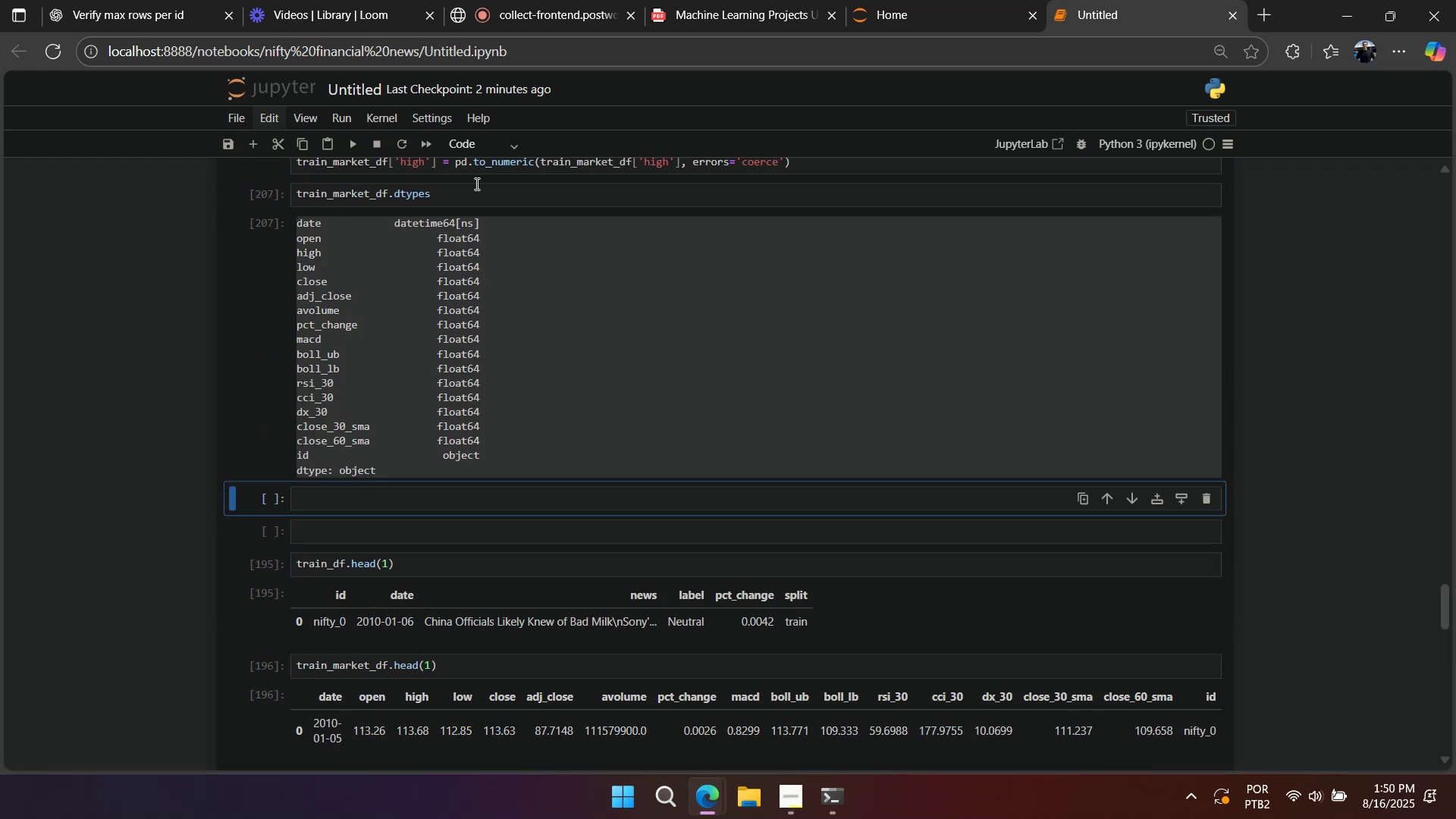 
key(Shift+Enter)
 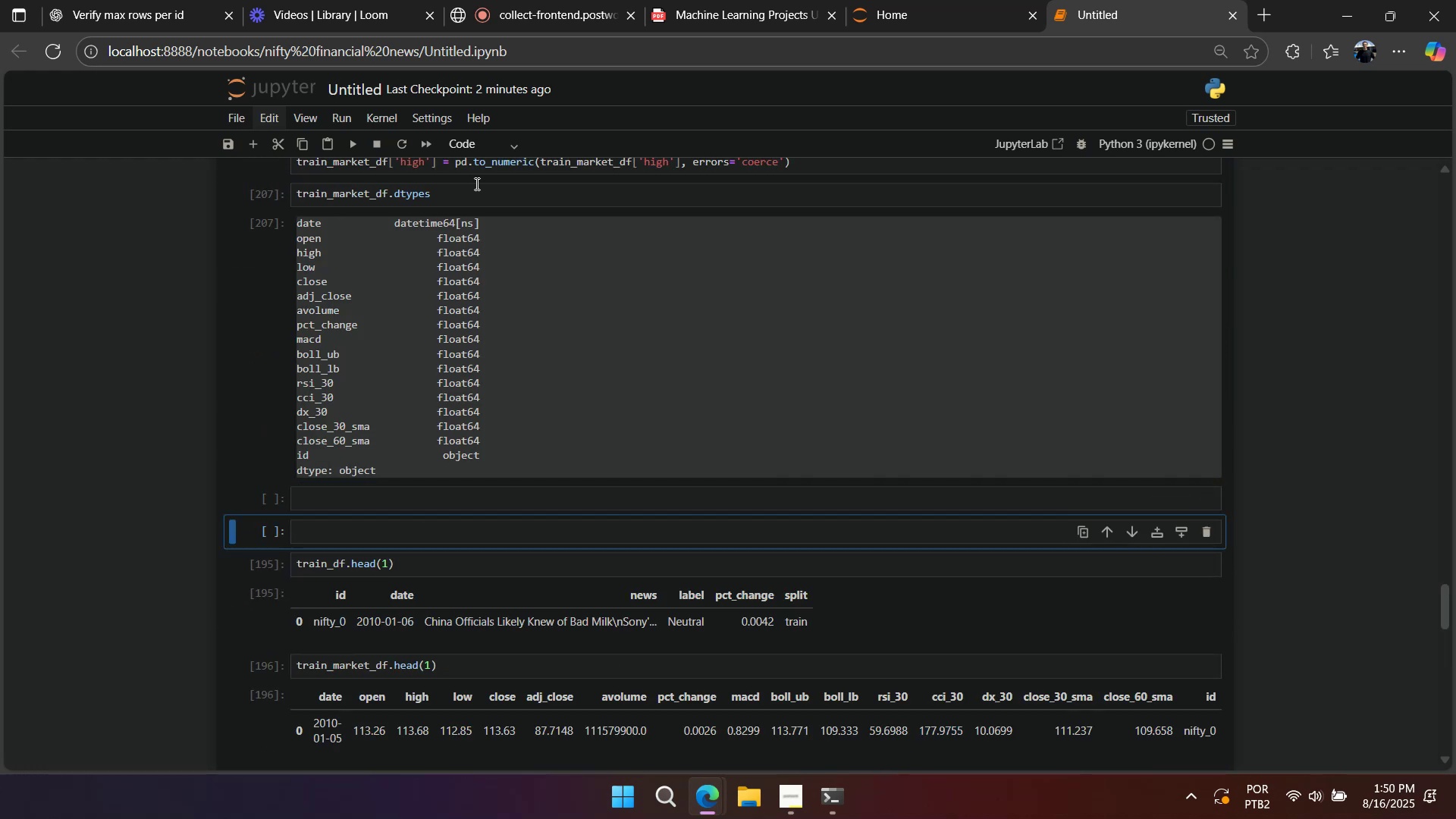 
key(Shift+Enter)
 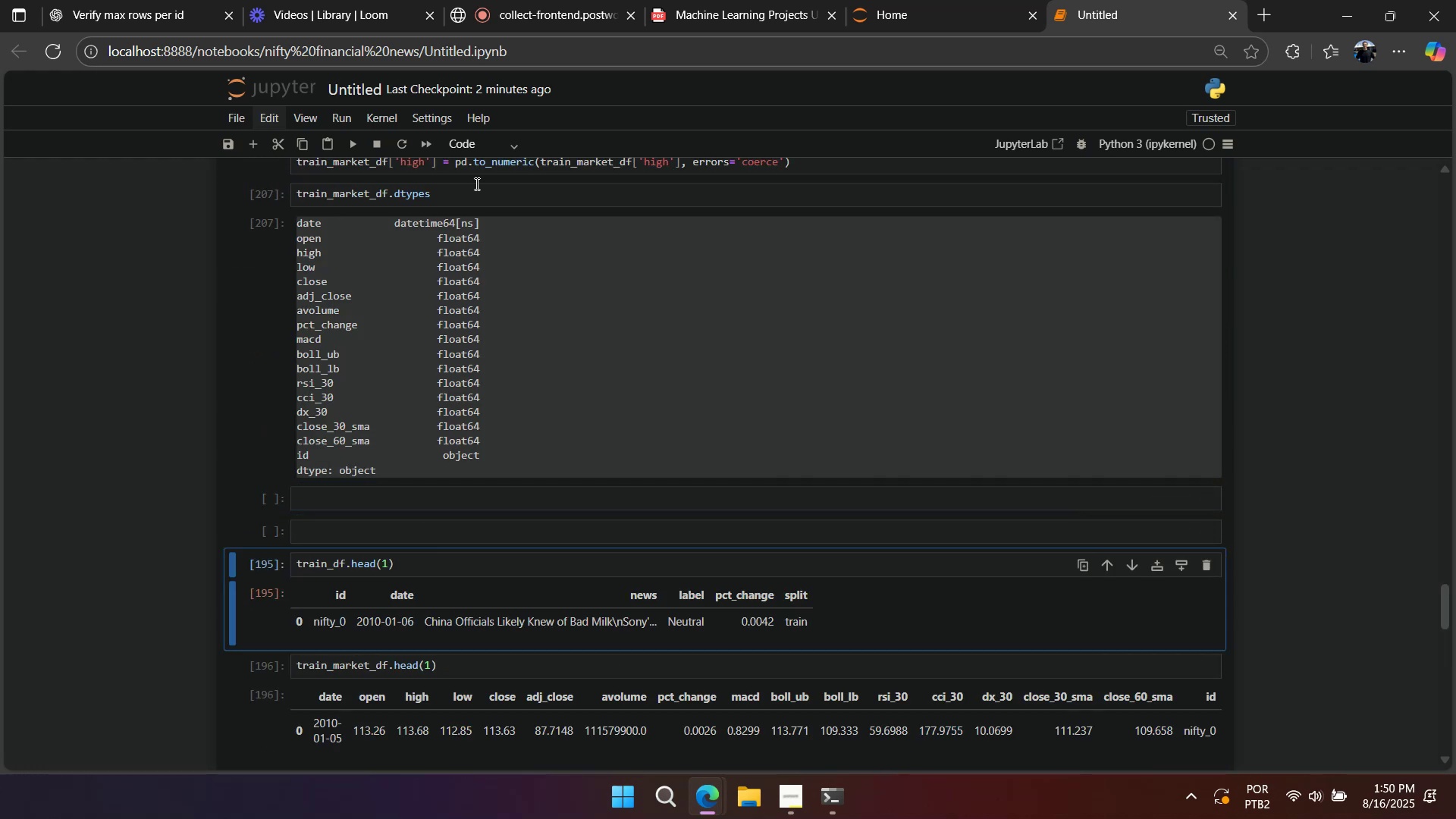 
key(Shift+Enter)
 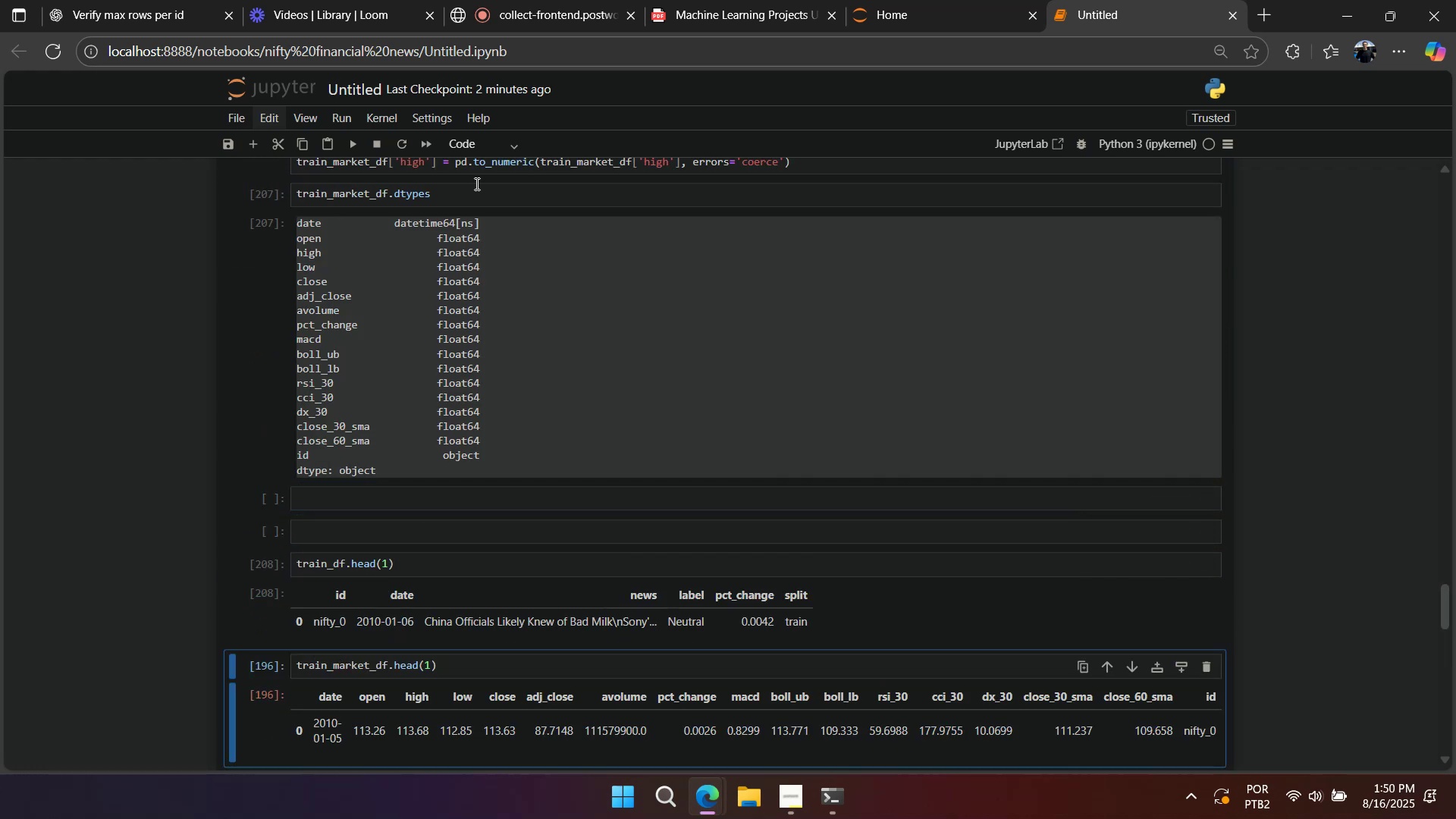 
key(Shift+Enter)
 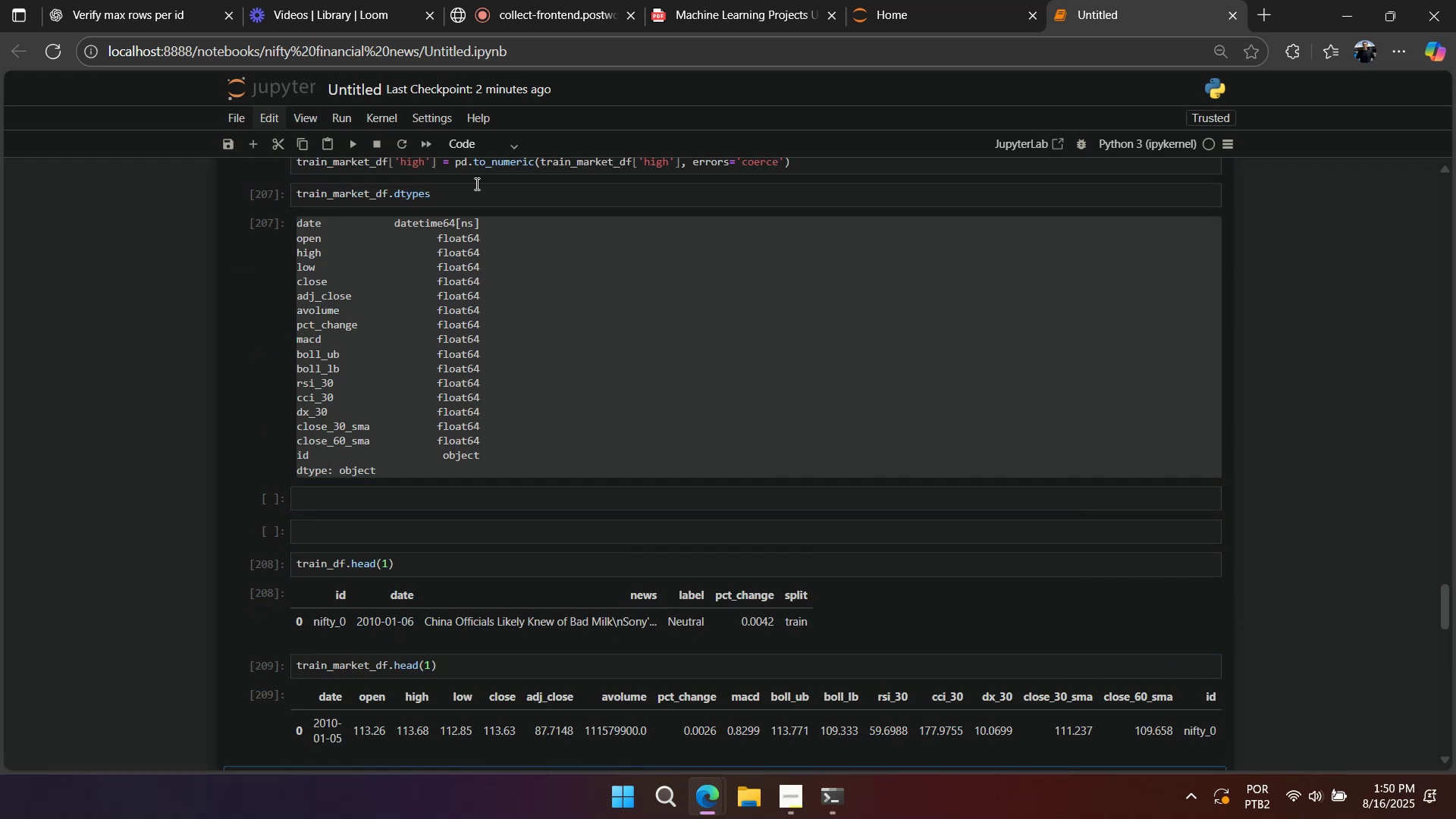 
scroll: coordinate [575, 284], scroll_direction: down, amount: 8.0
 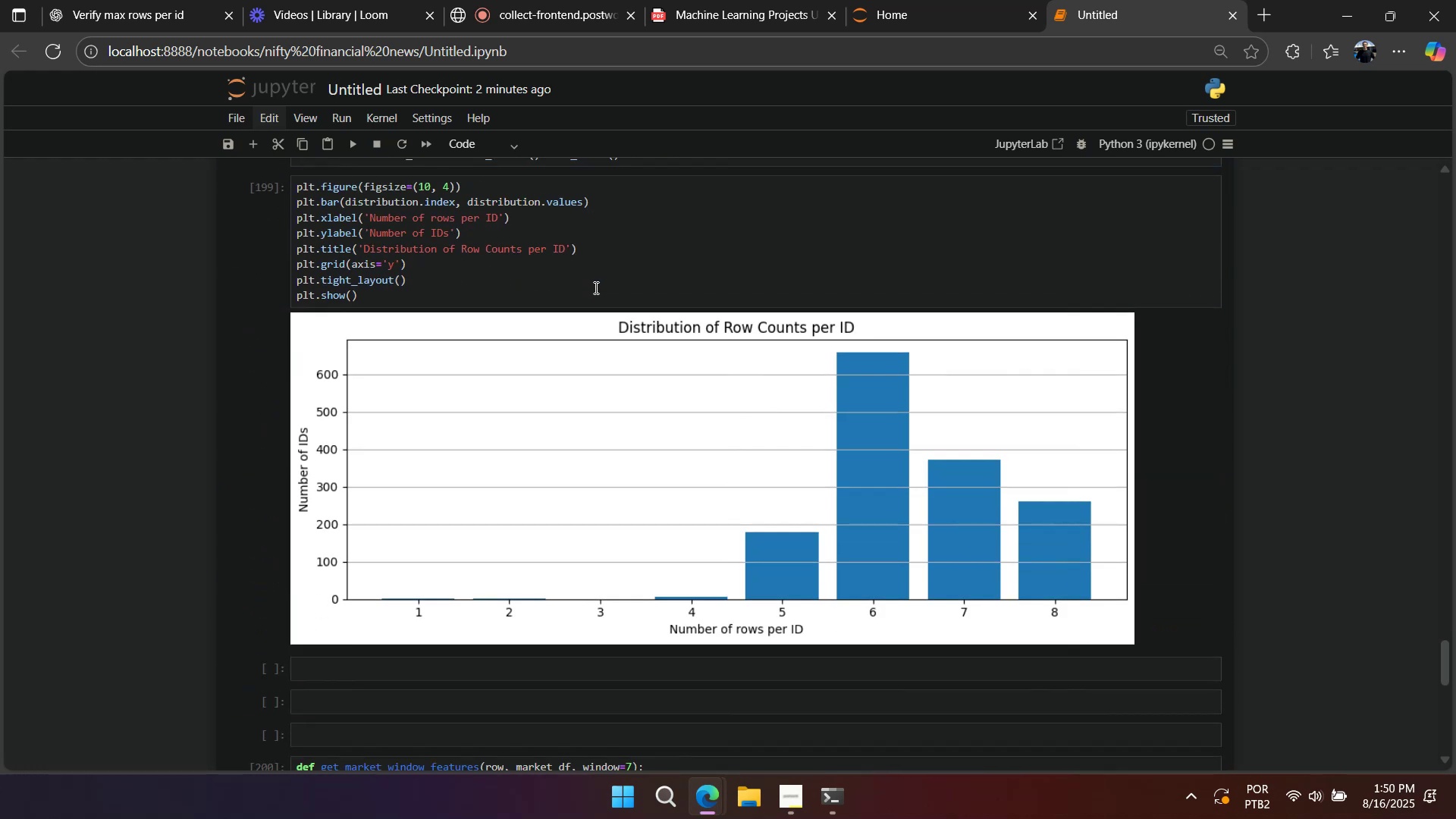 
key(Shift+Enter)
 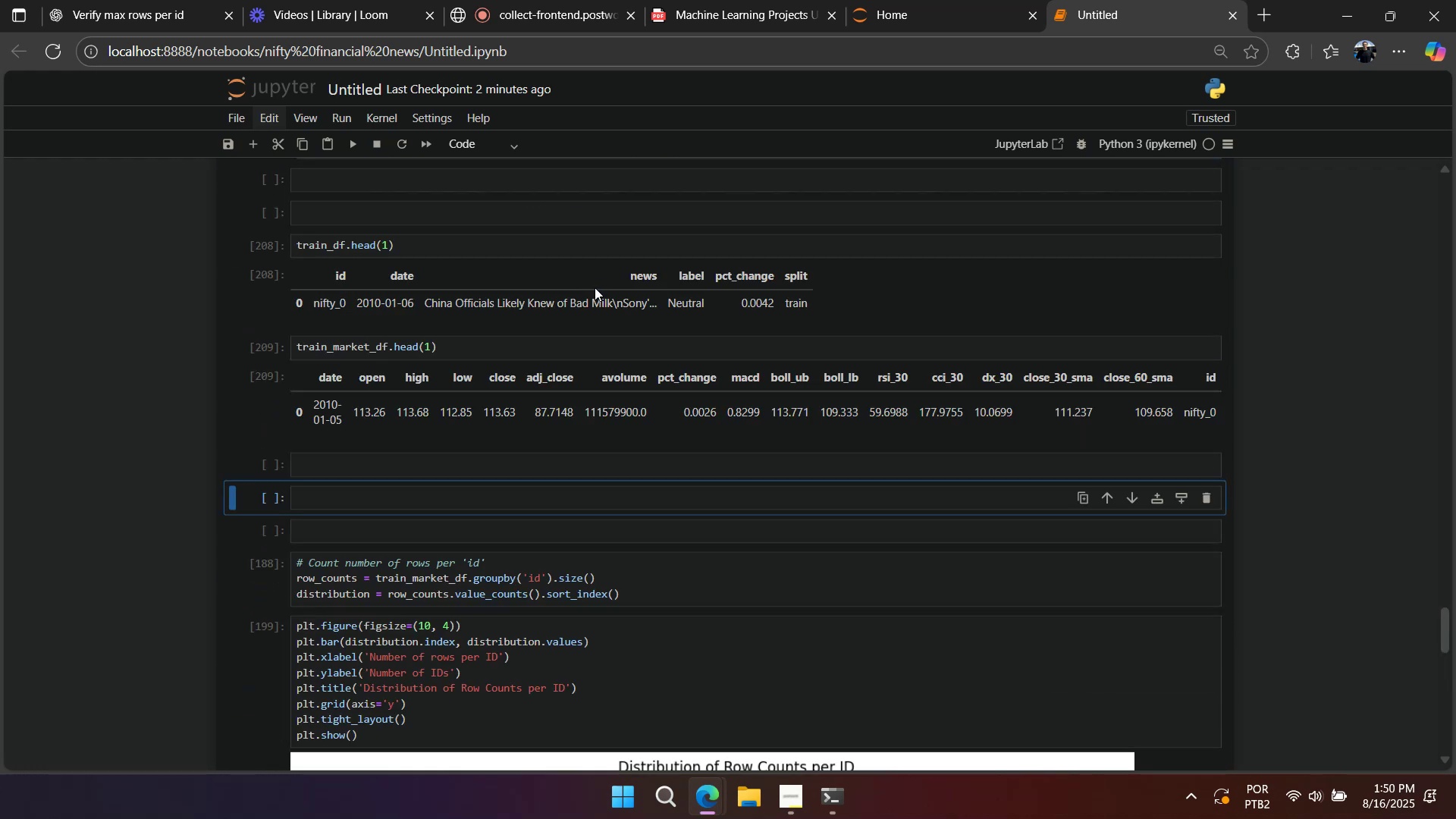 
key(Shift+Enter)
 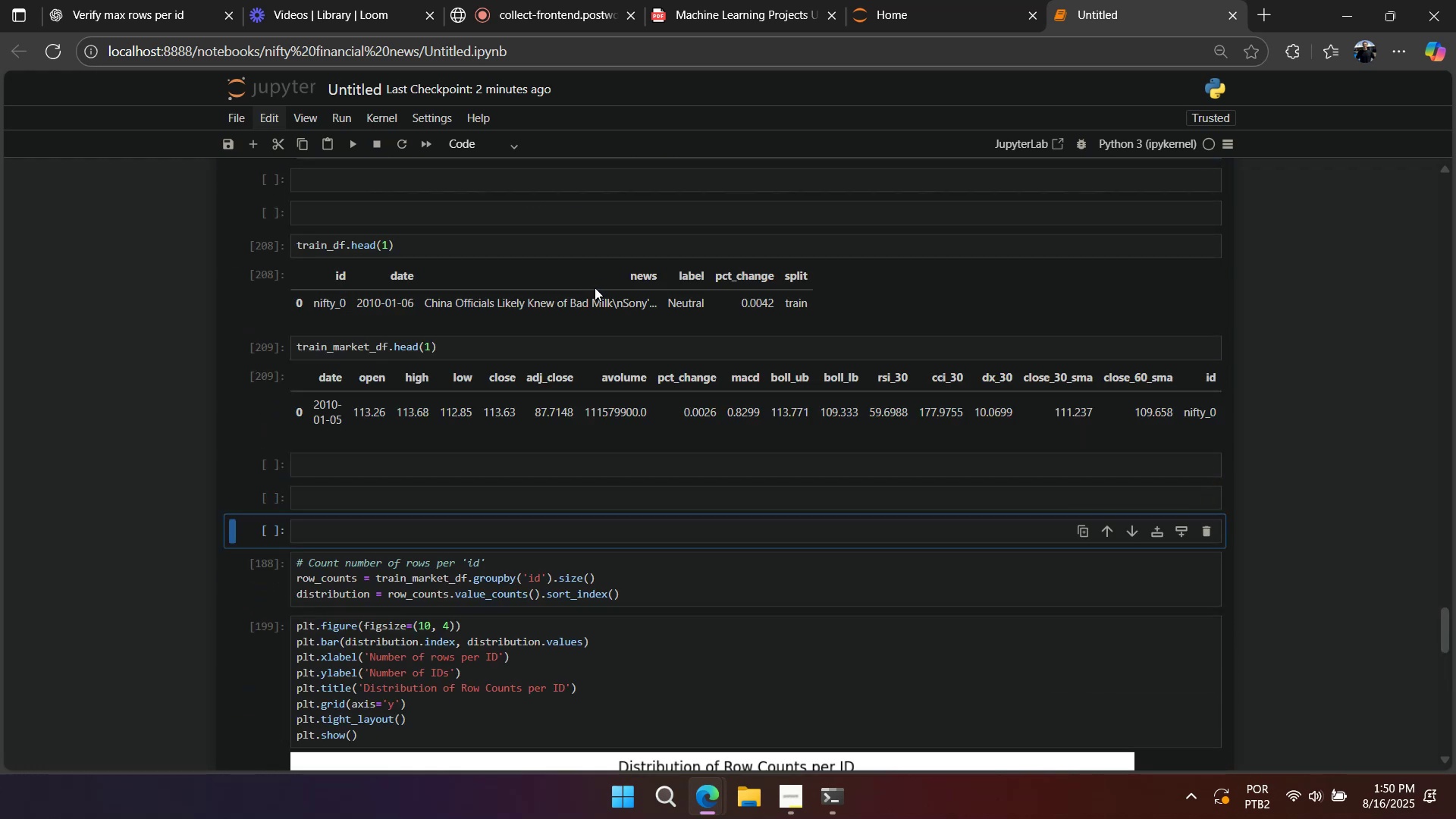 
key(Shift+Enter)
 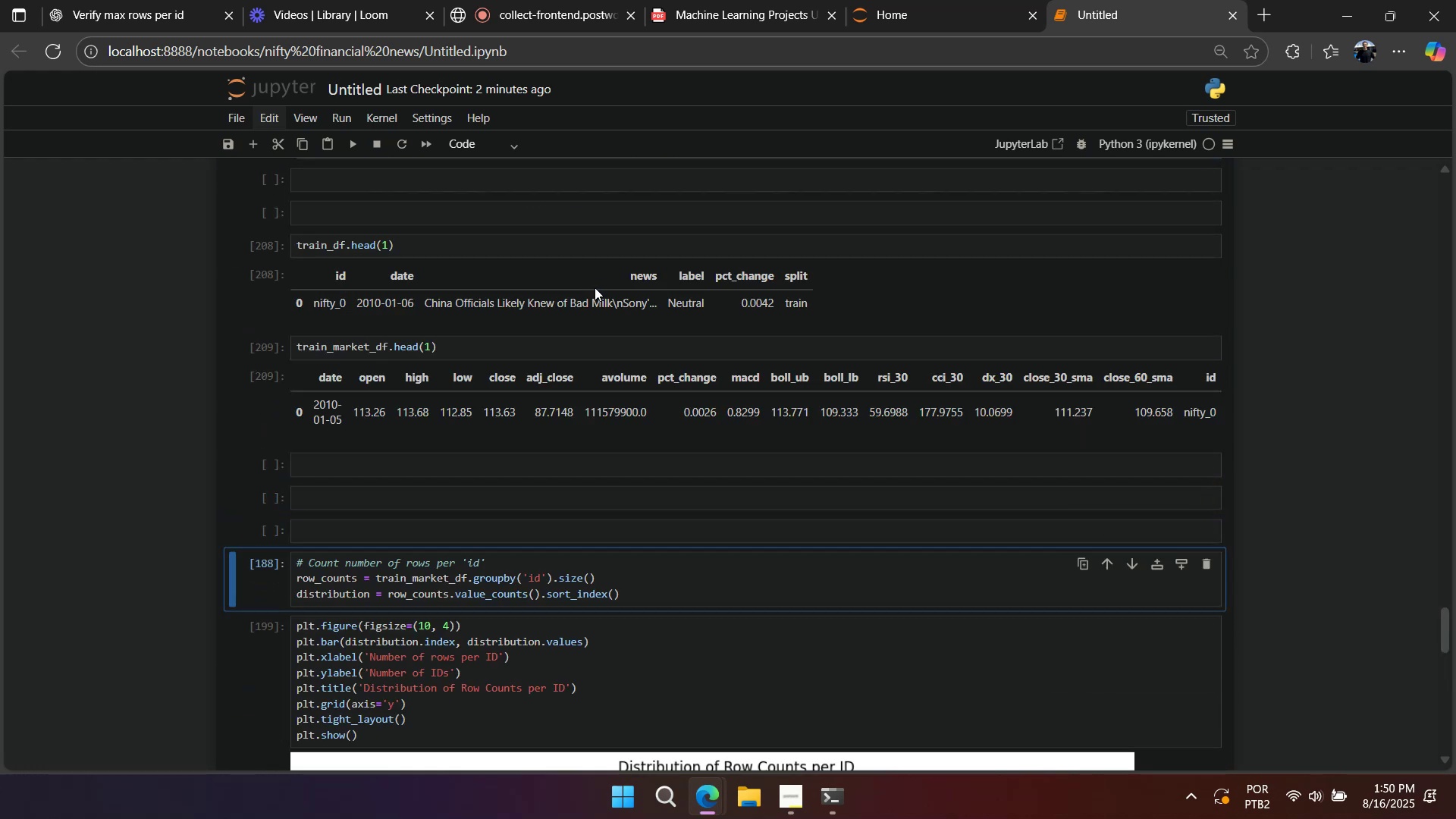 
key(Shift+Enter)
 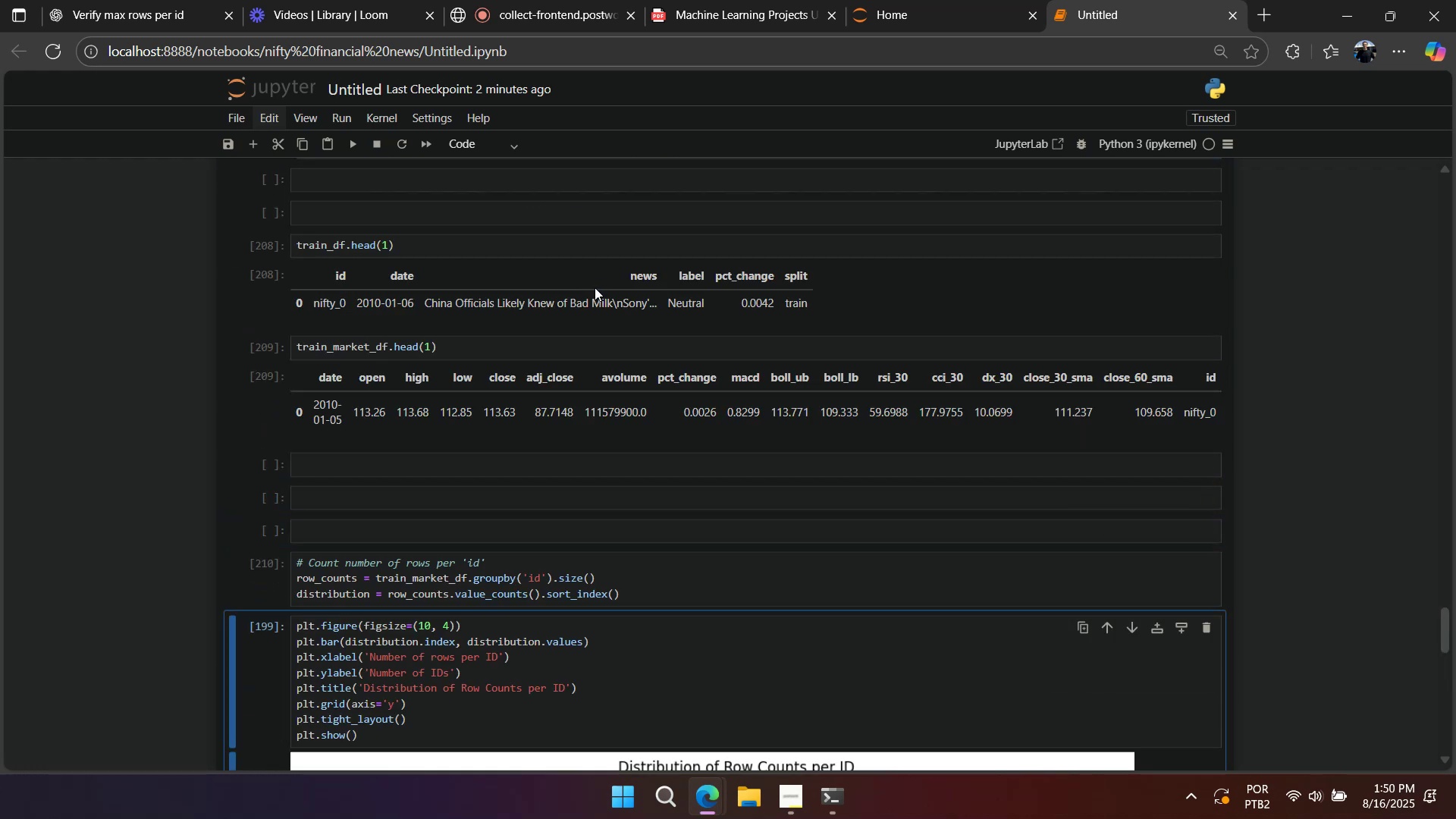 
scroll: coordinate [652, 334], scroll_direction: down, amount: 4.0
 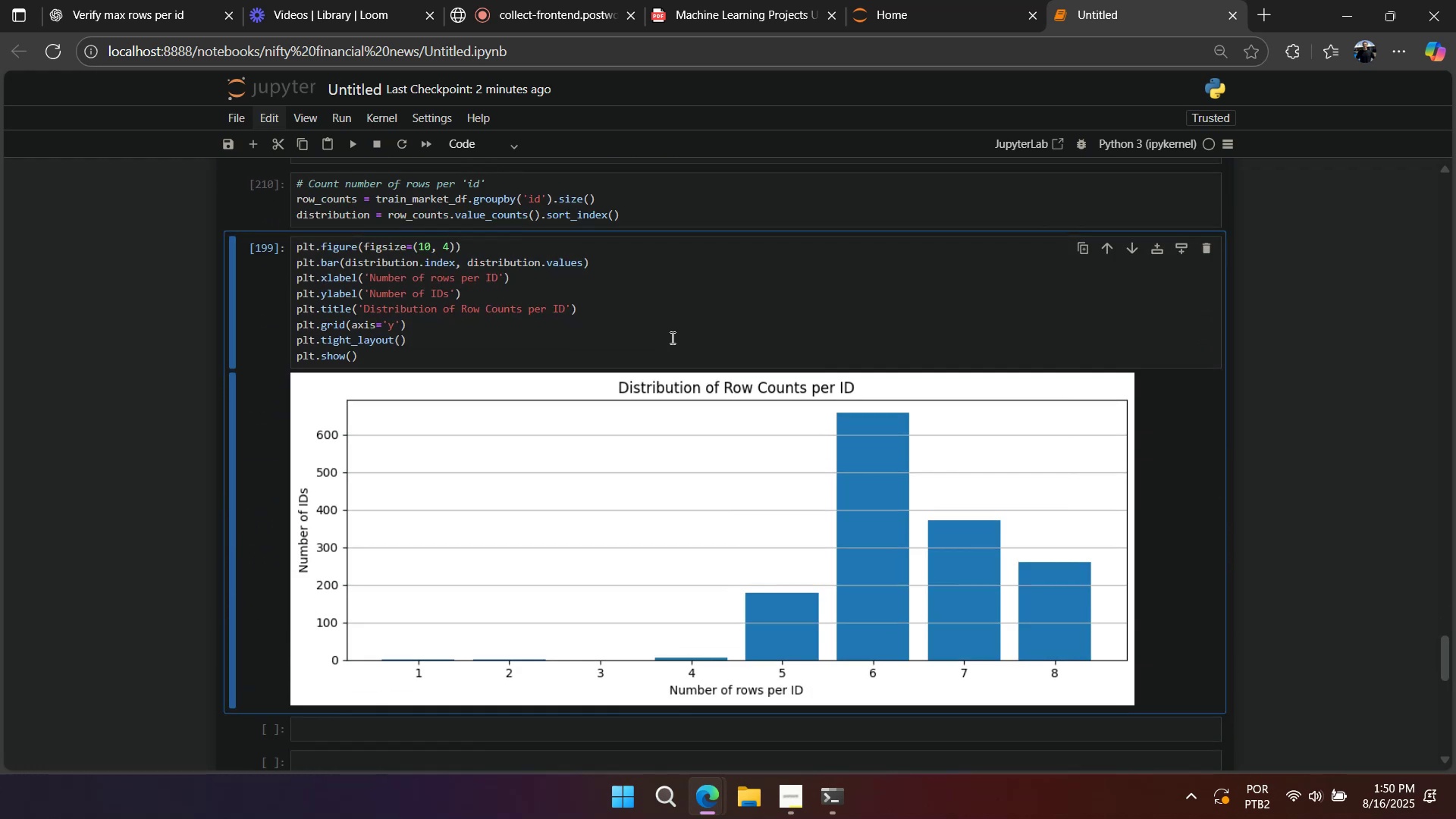 
key(Shift+Enter)
 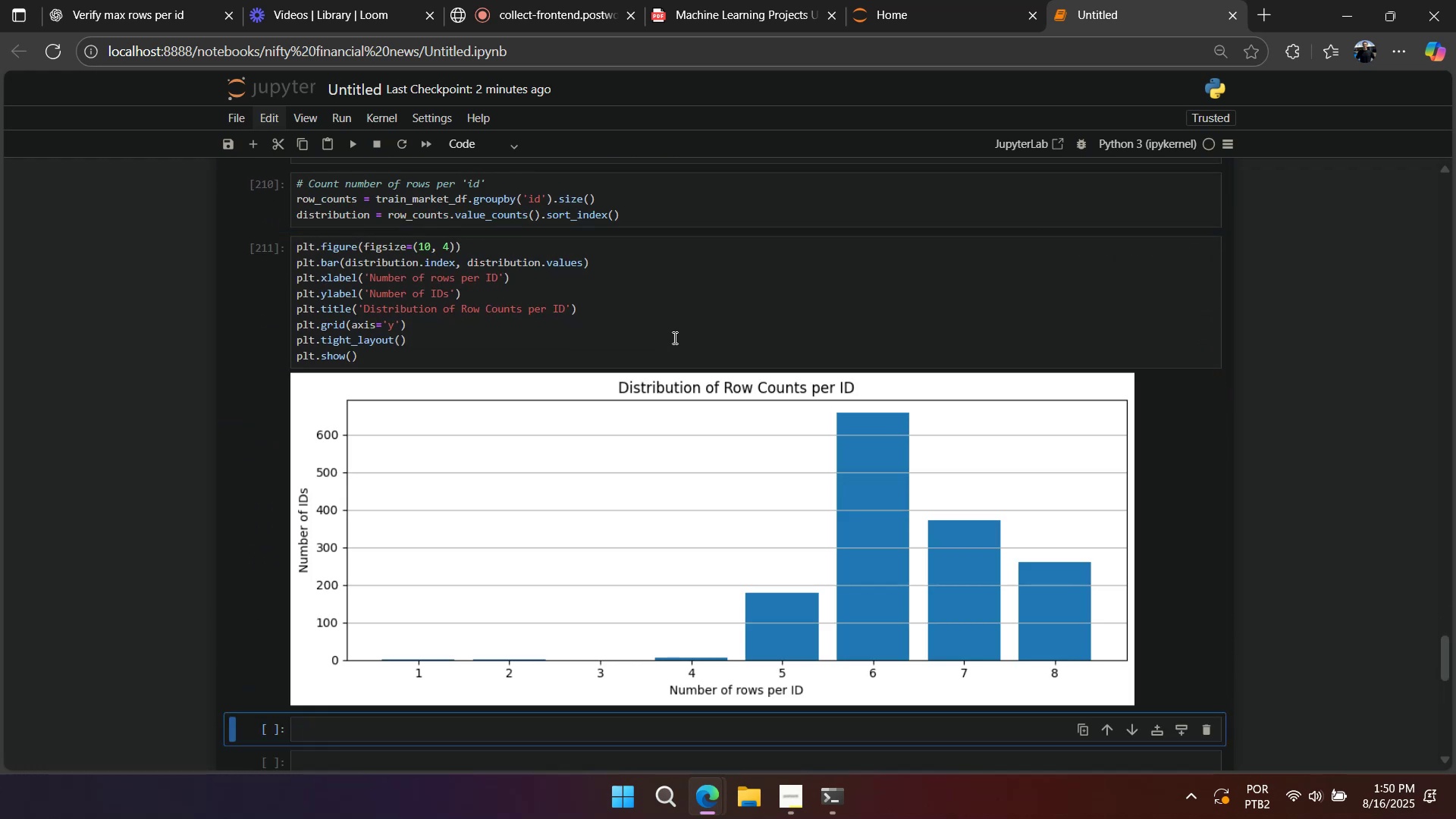 
scroll: coordinate [691, 363], scroll_direction: down, amount: 5.0
 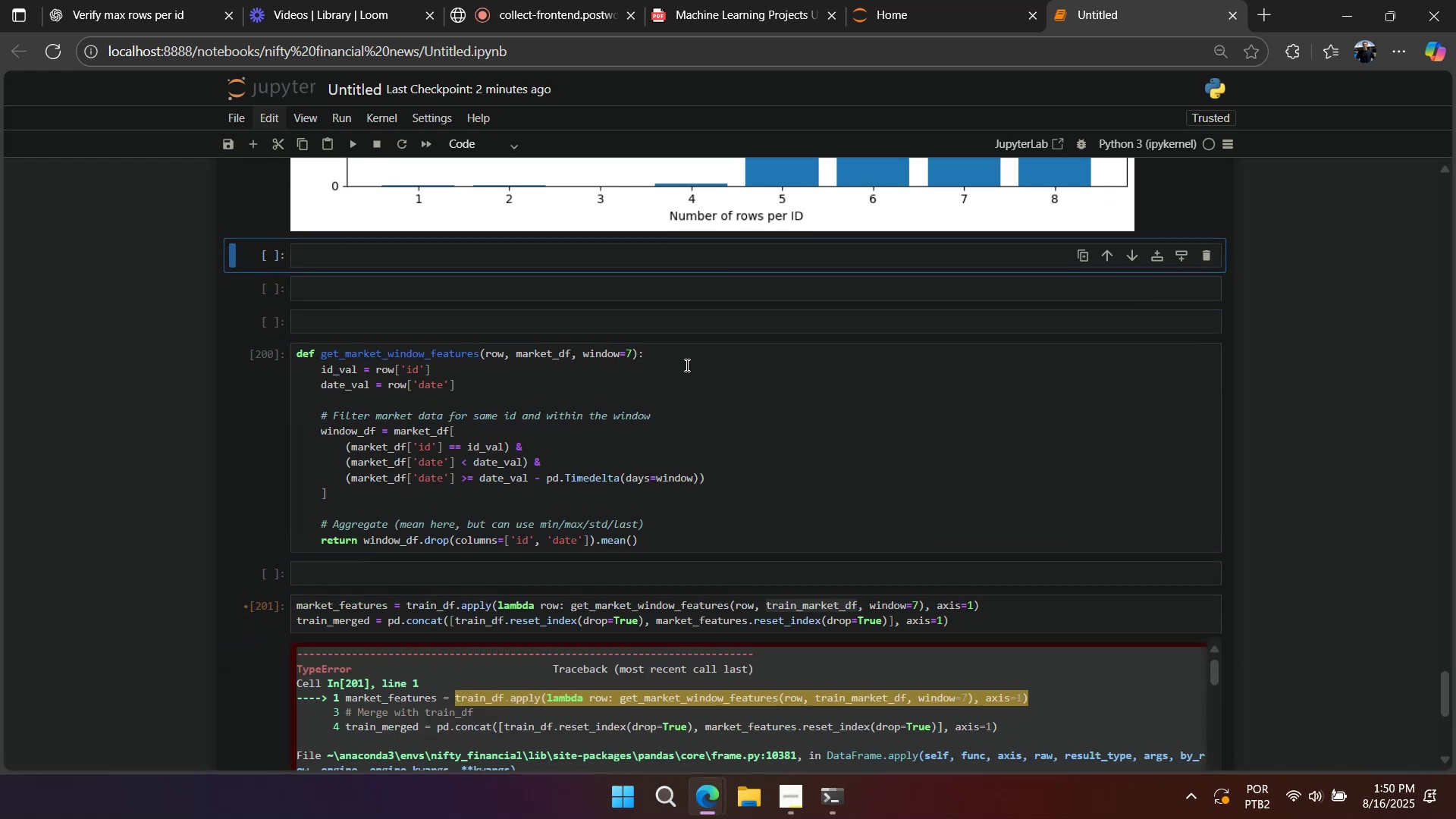 
key(Shift+Enter)
 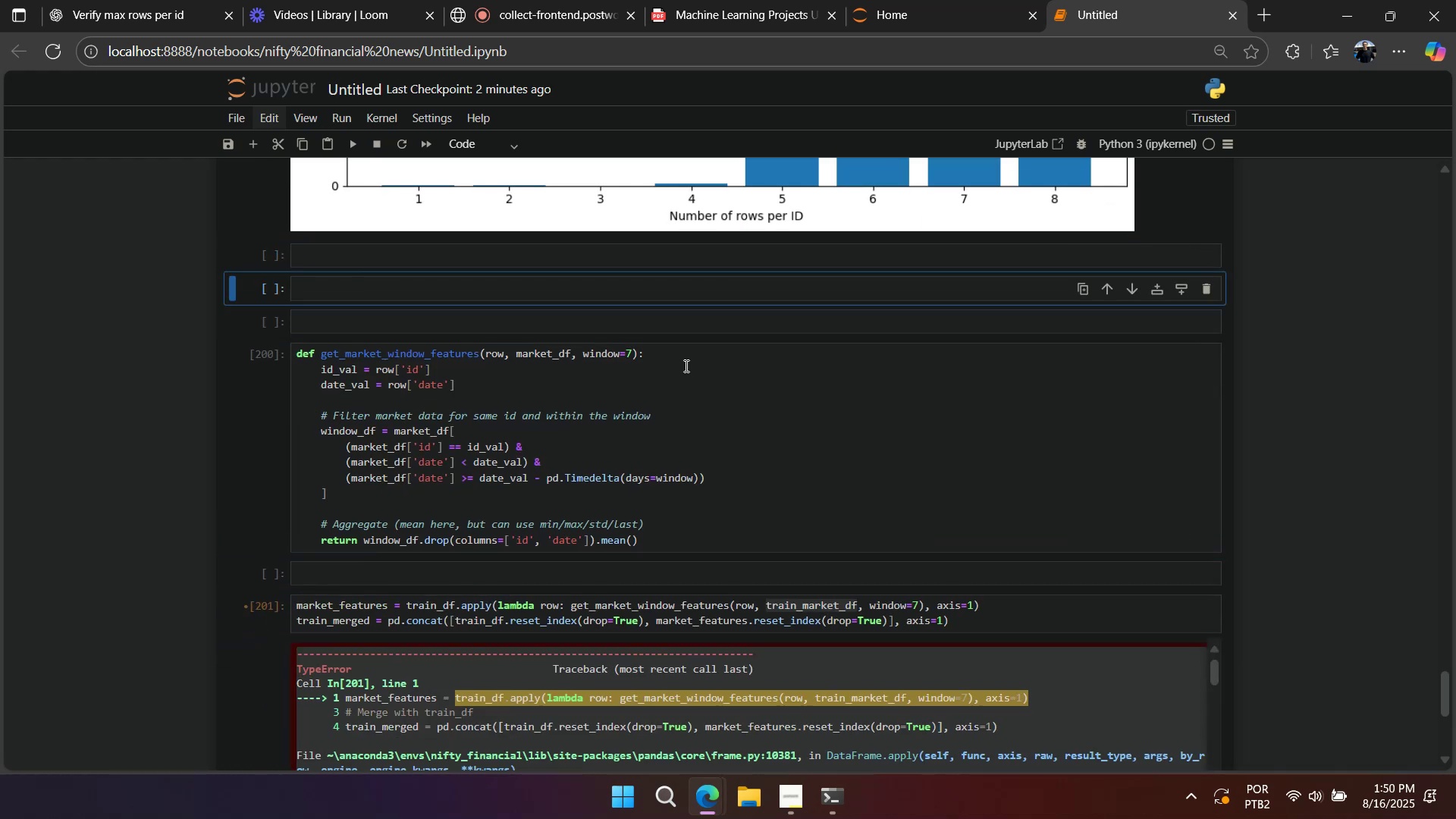 
key(Shift+Enter)
 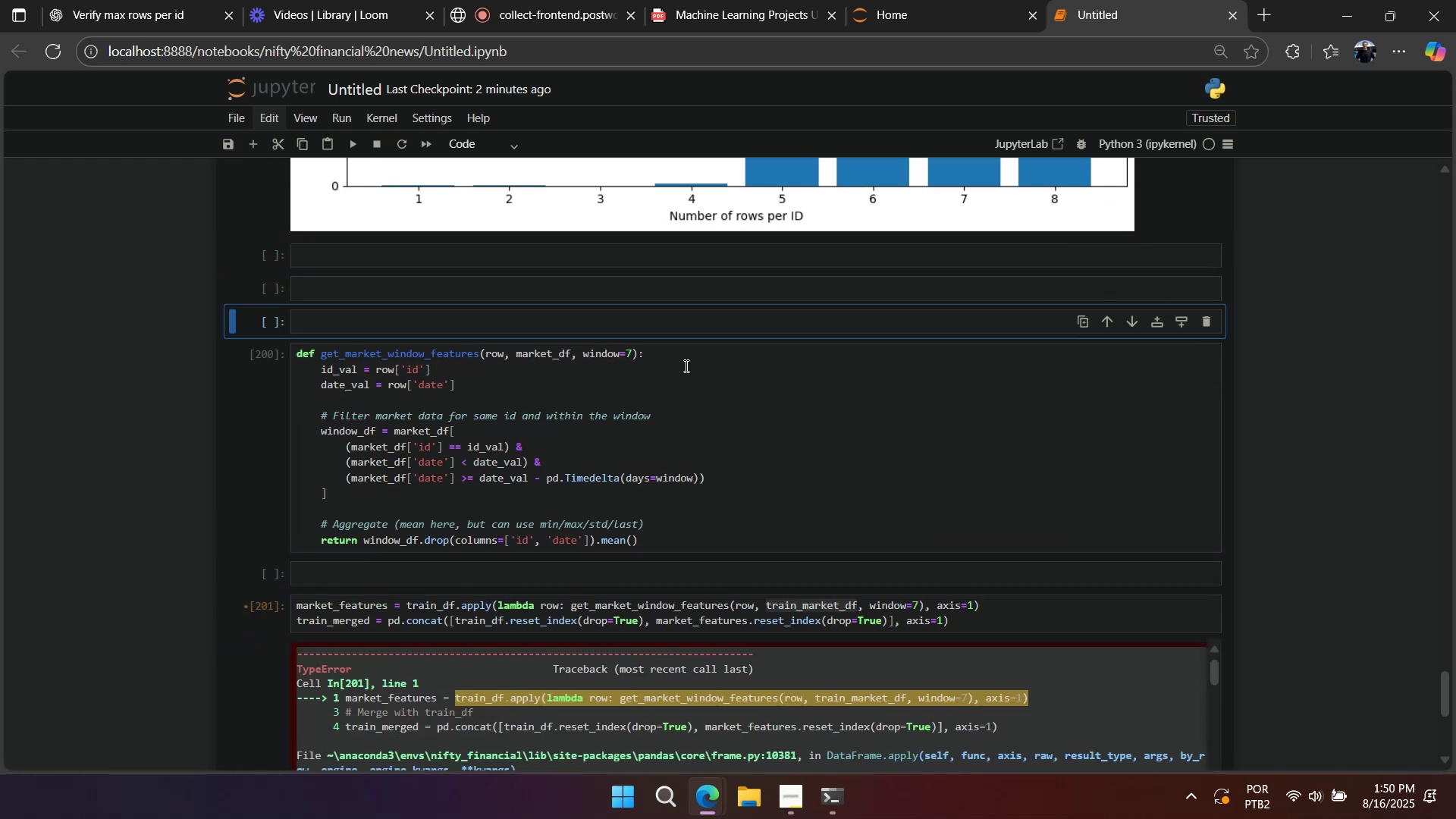 
key(Shift+Enter)
 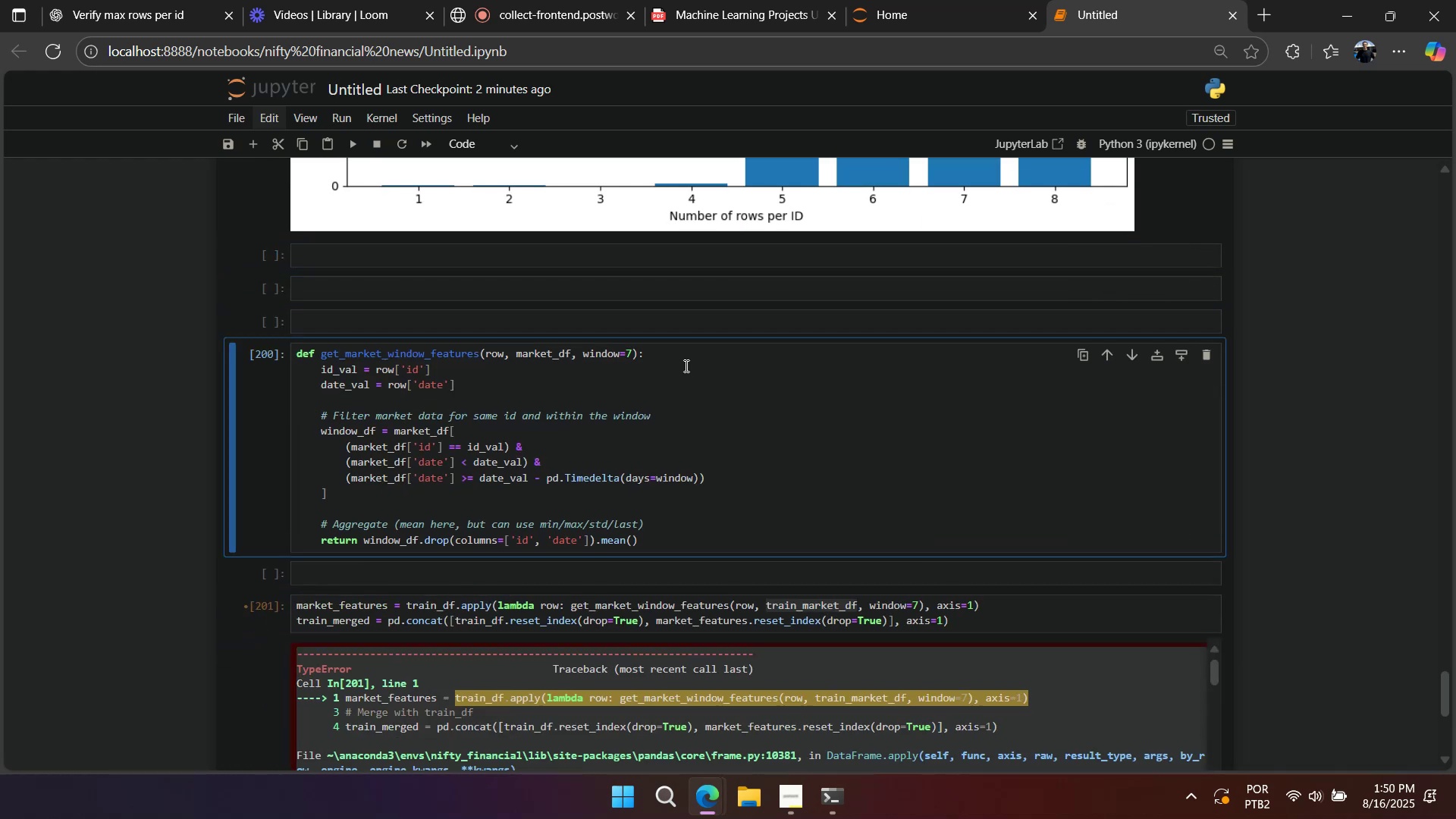 
key(Shift+Enter)
 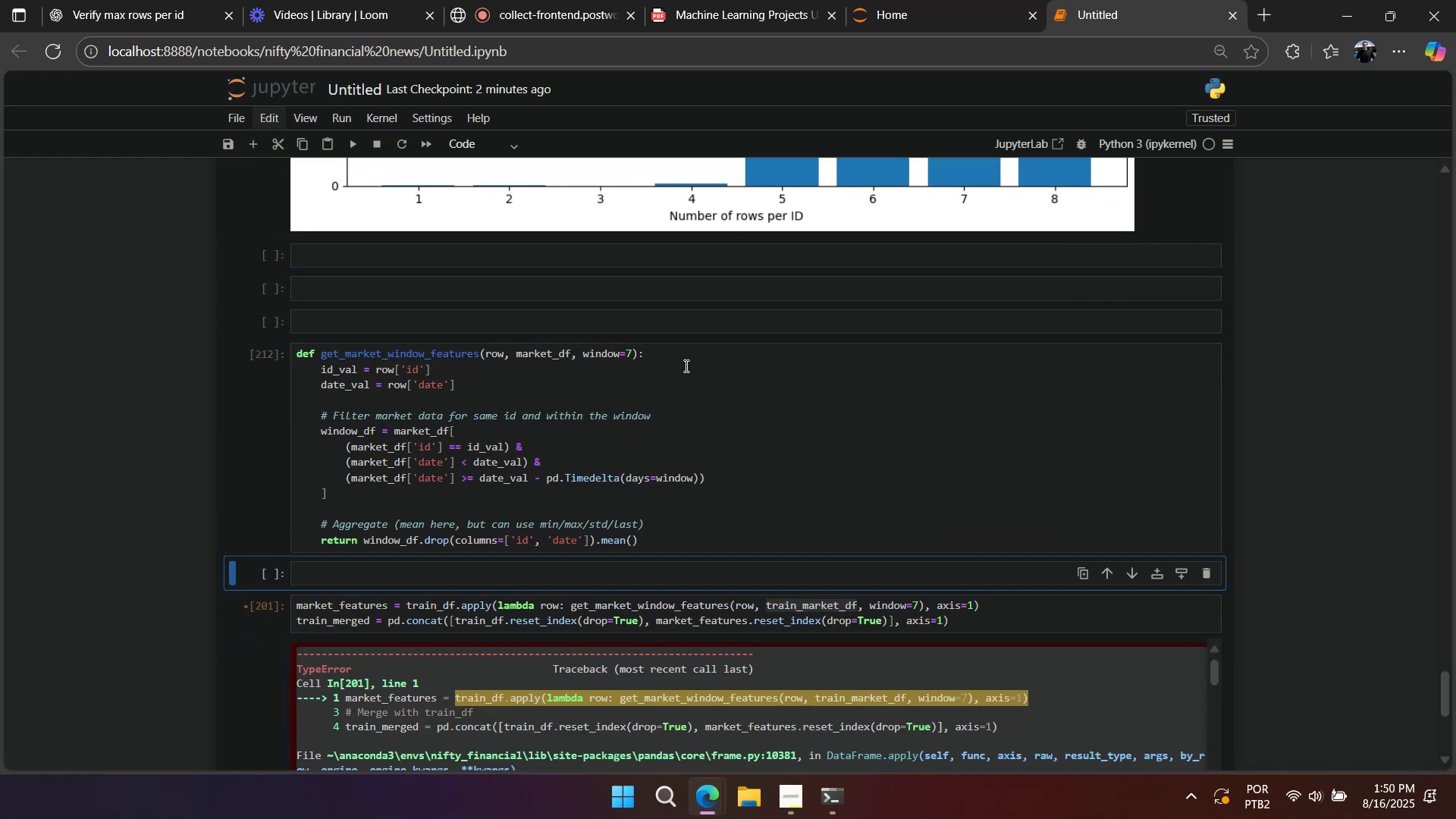 
type(dd)
 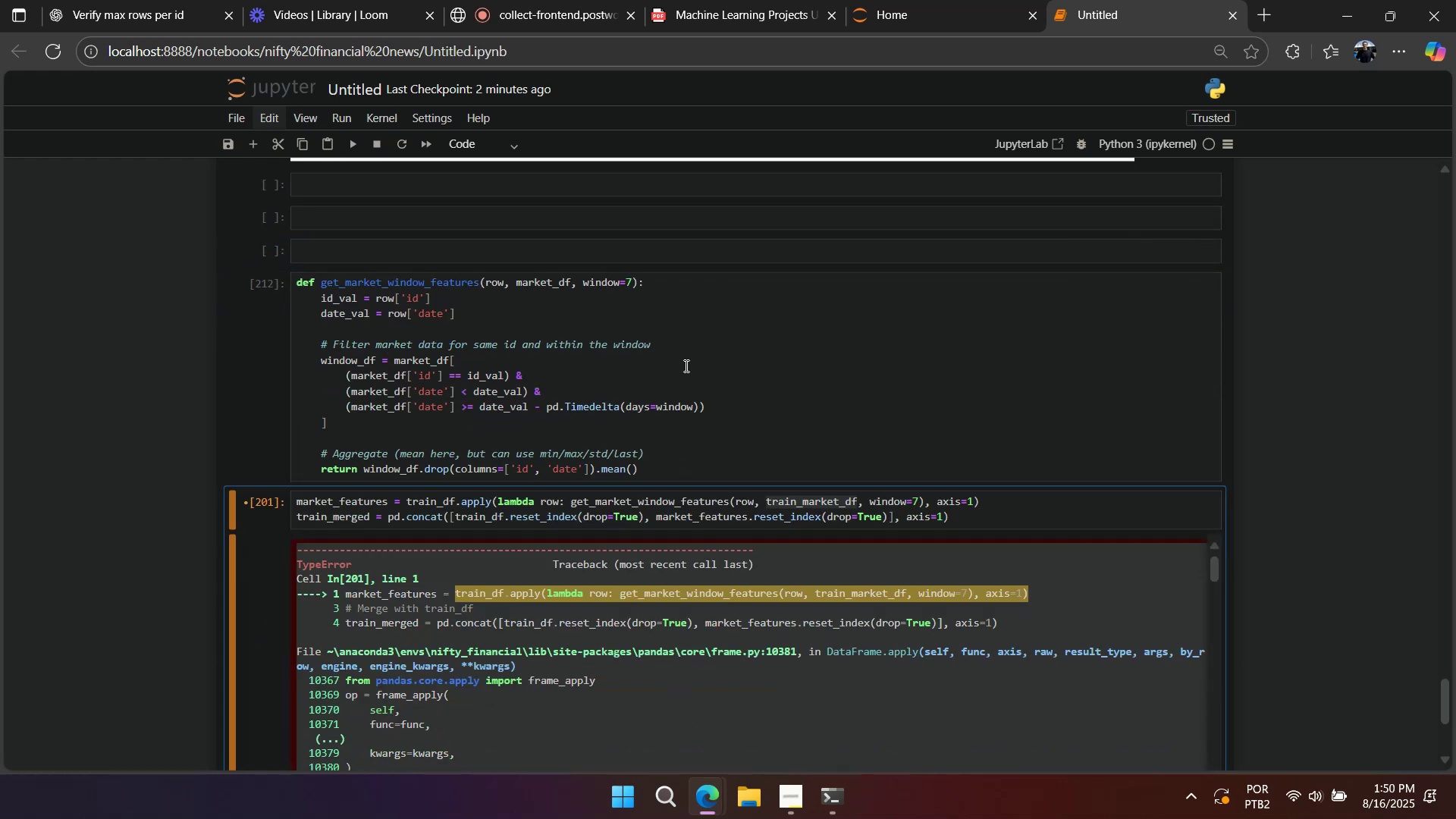 
key(Shift+Enter)
 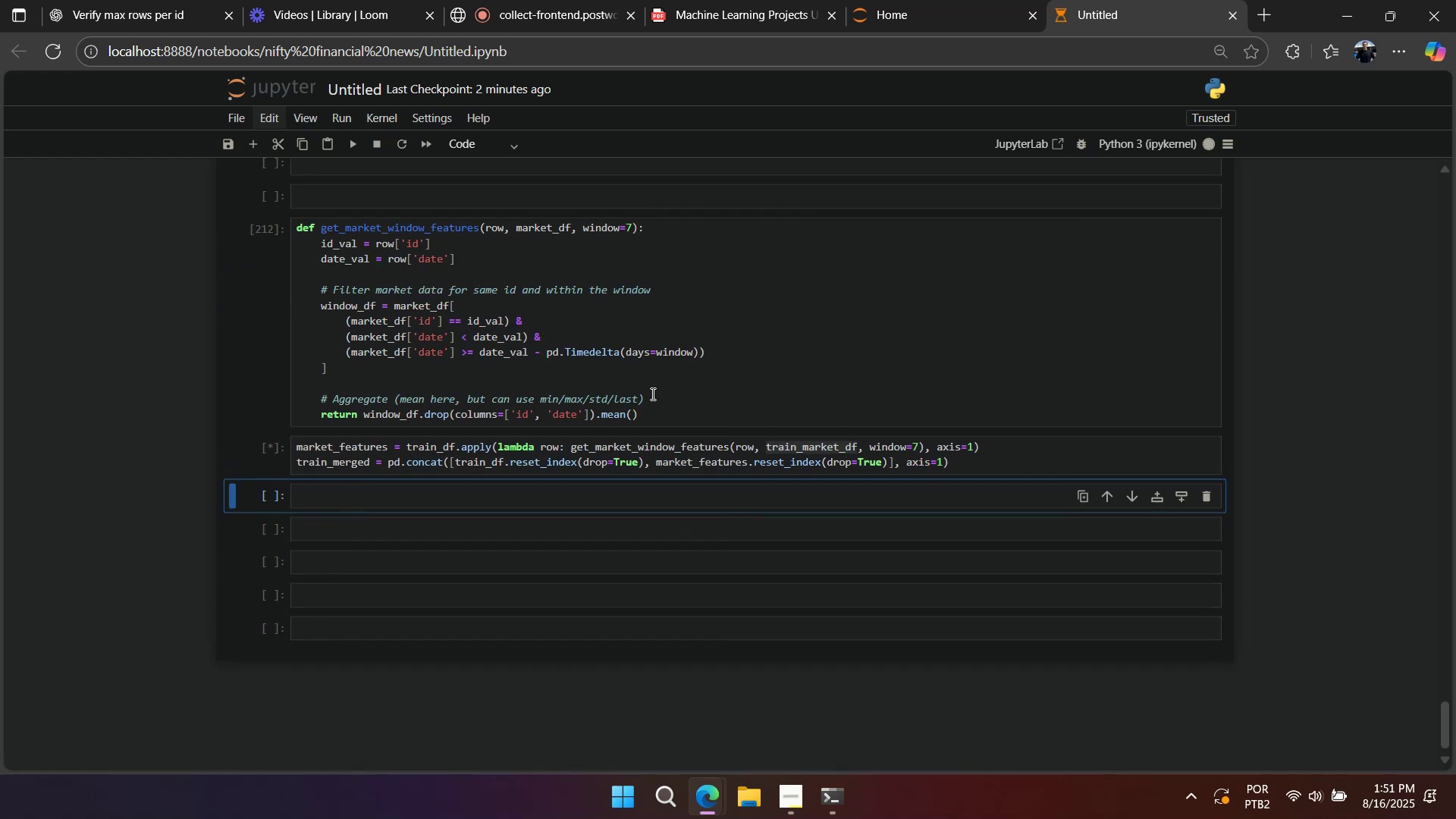 
right_click([655, 337])
 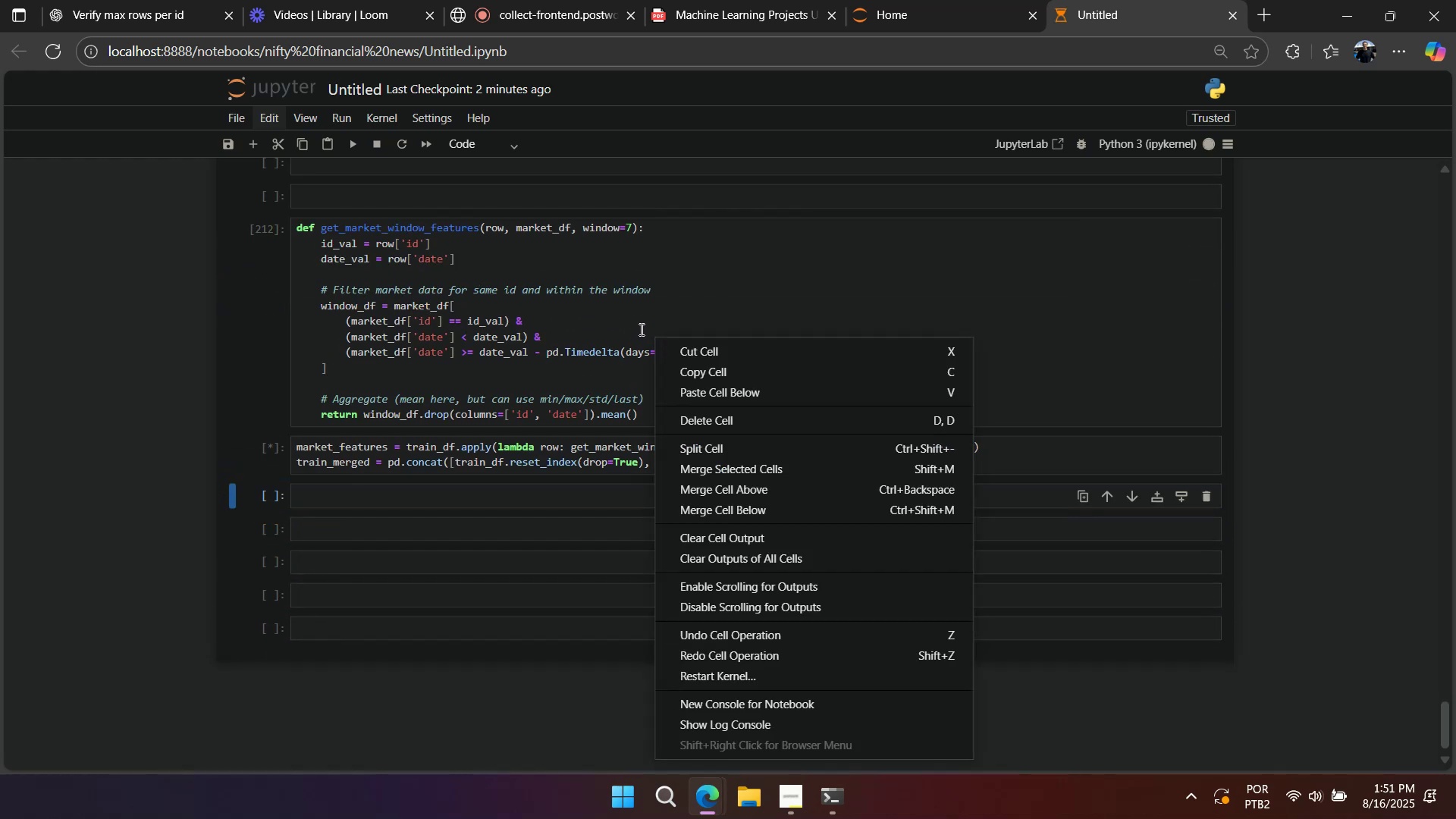 
left_click([640, 329])
 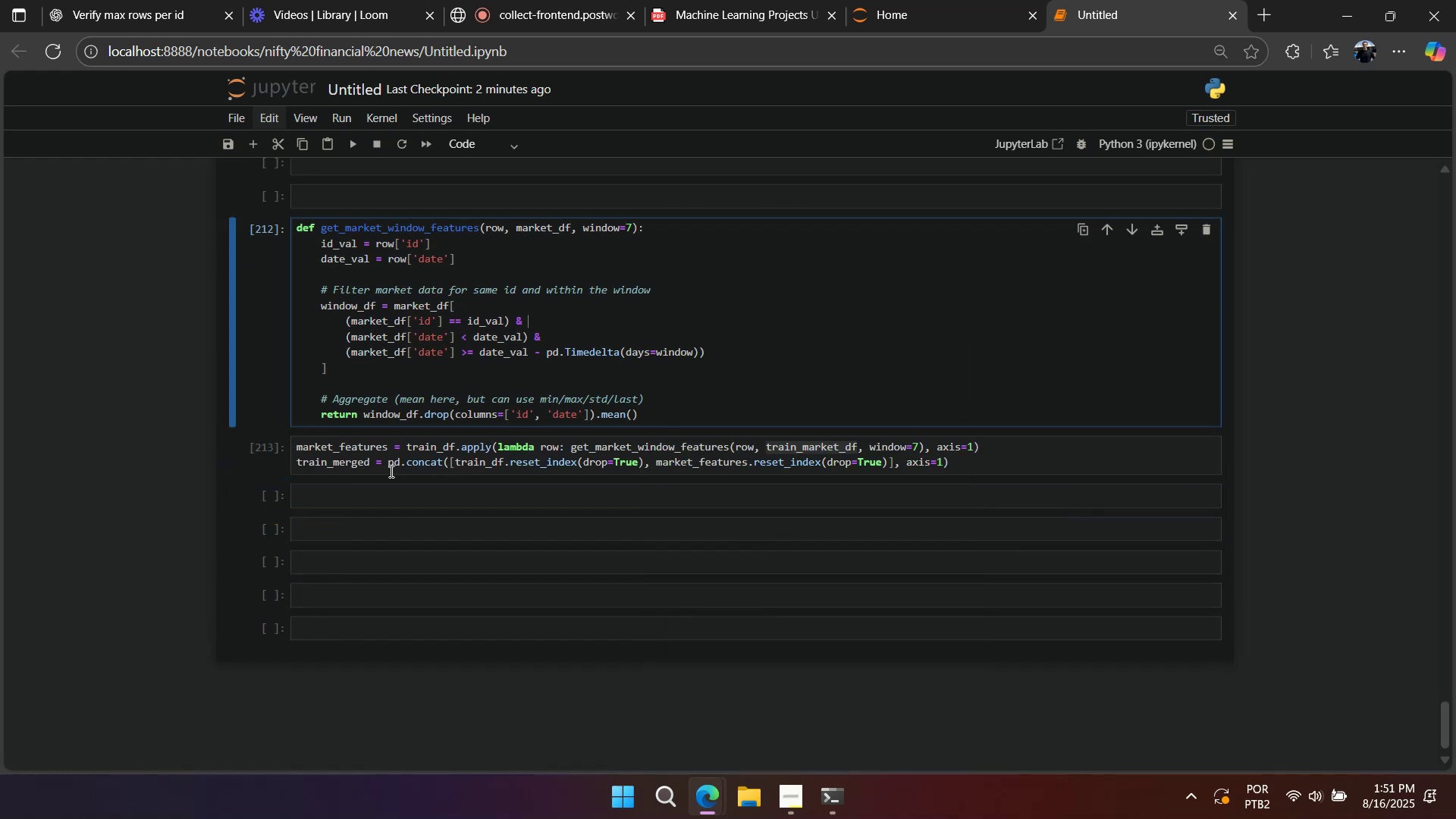 
double_click([356, 448])
 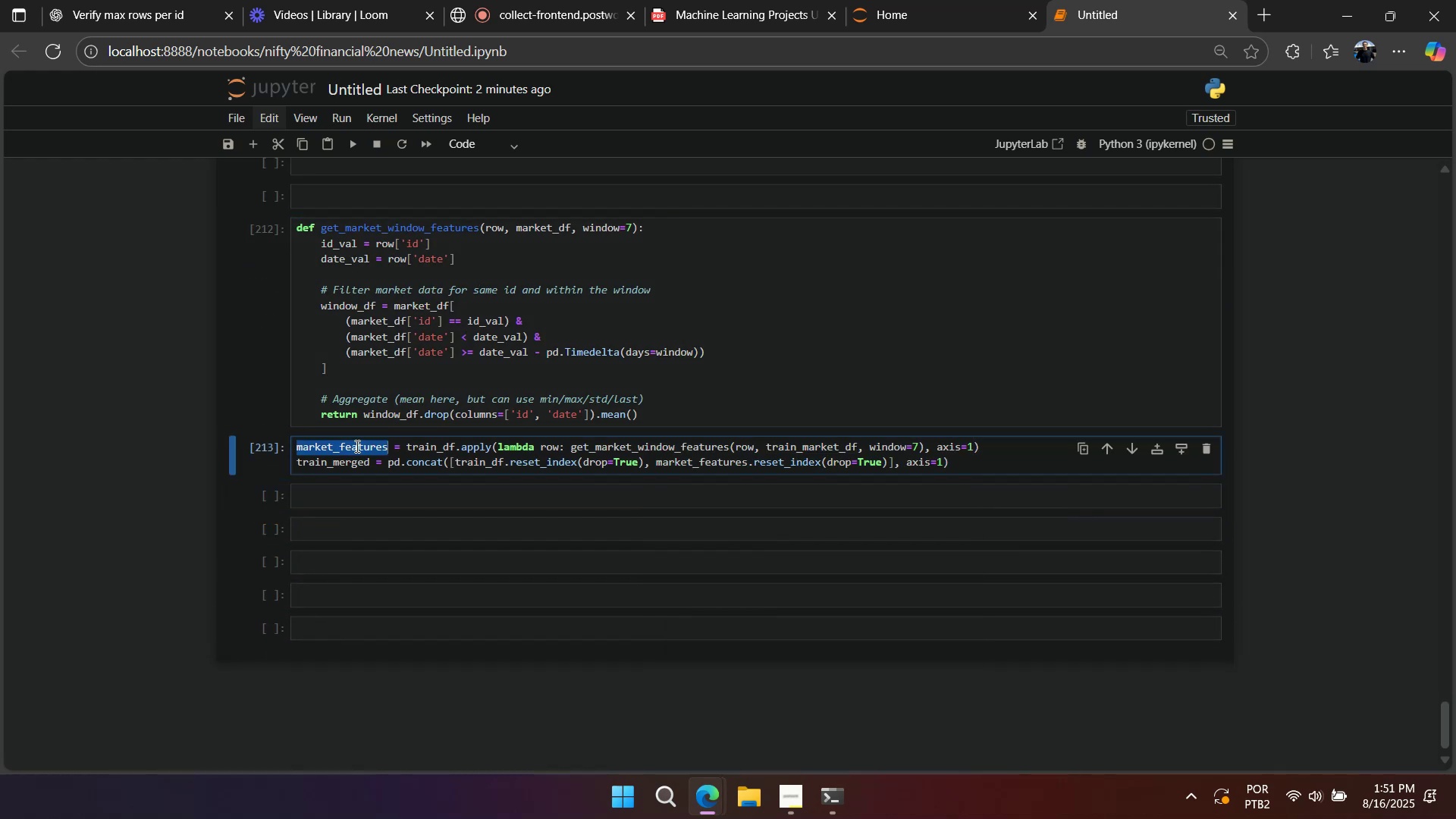 
key(Control+ControlLeft)
 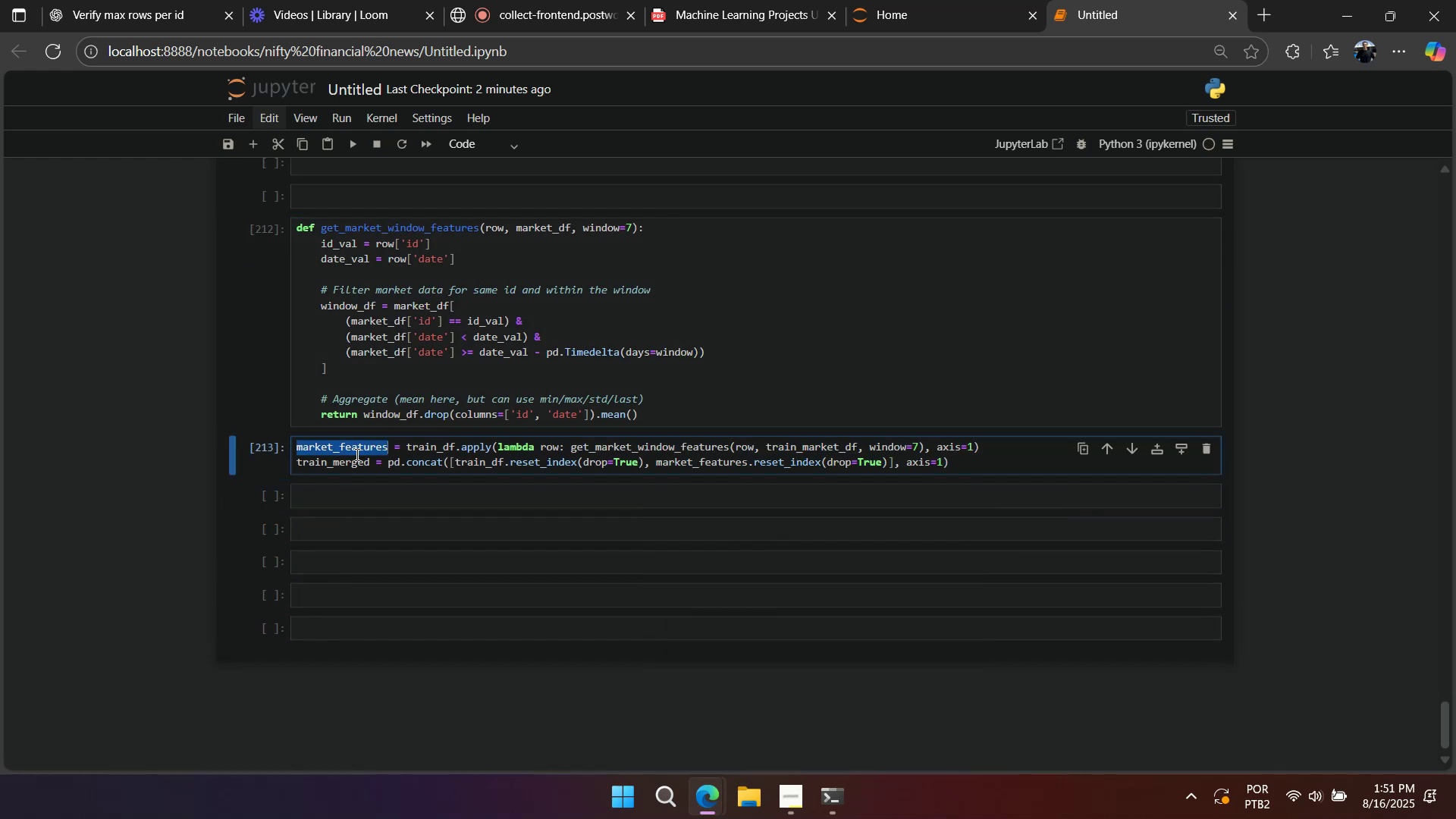 
key(Control+C)
 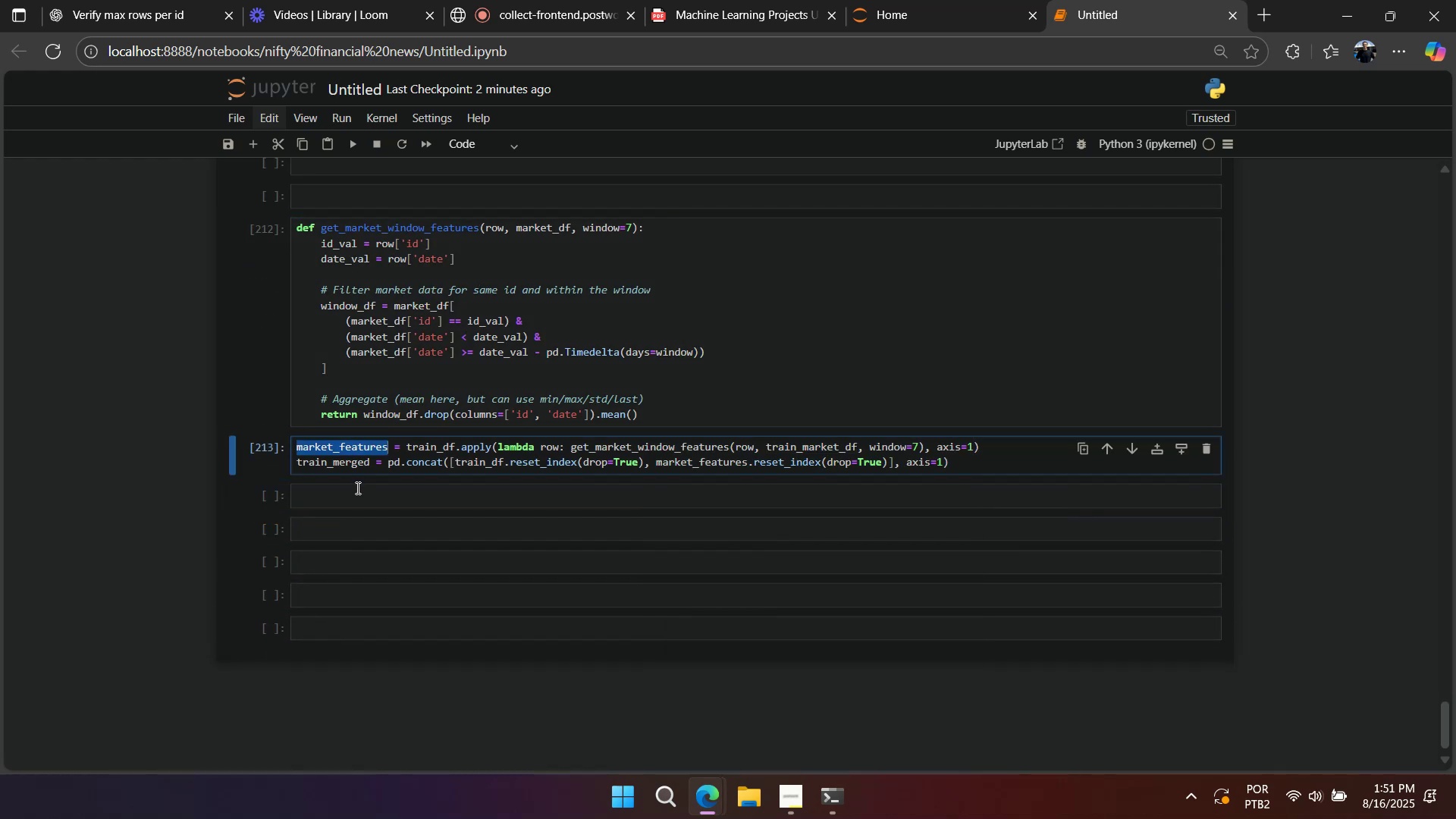 
triple_click([356, 488])
 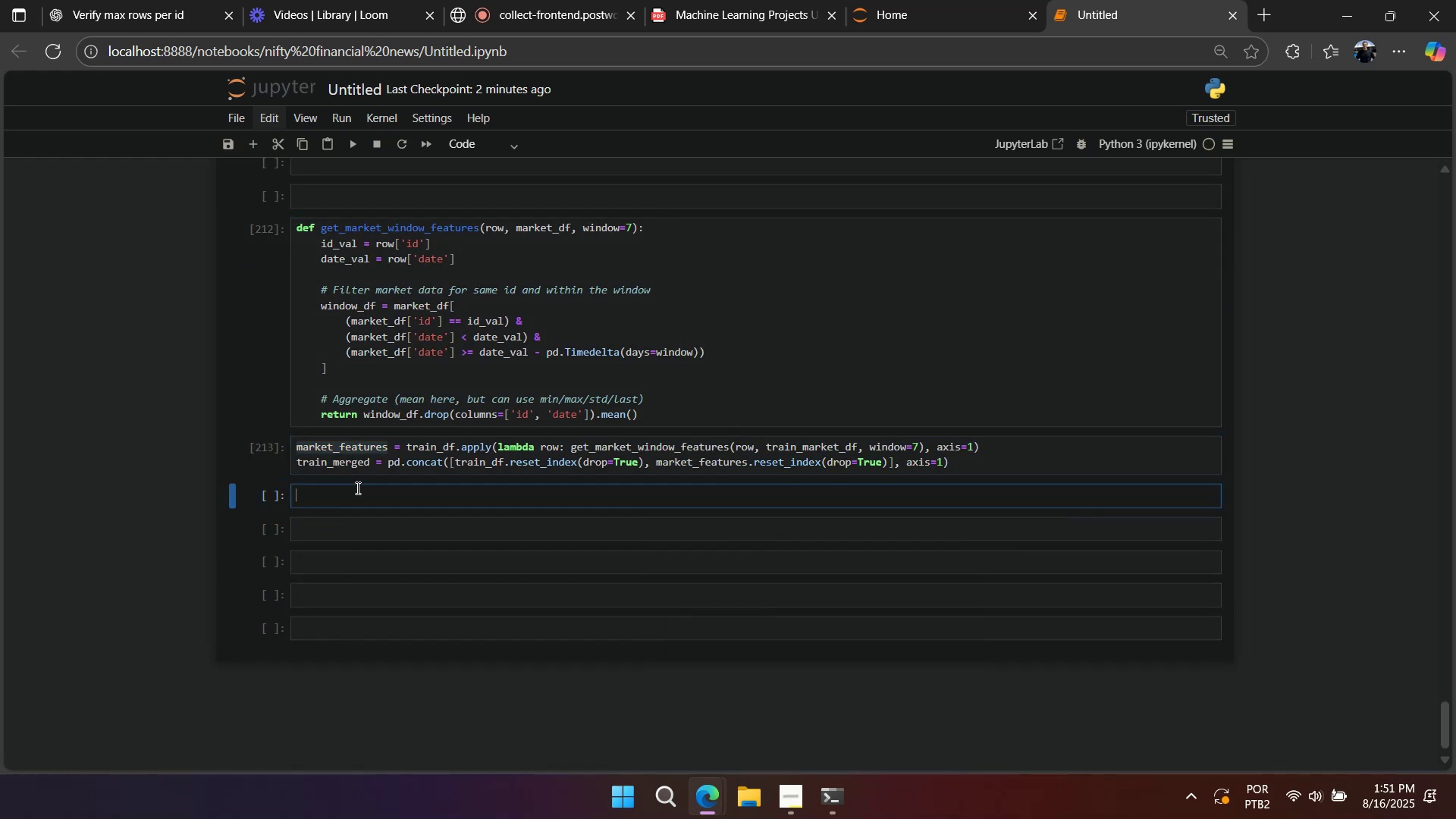 
key(Control+ControlLeft)
 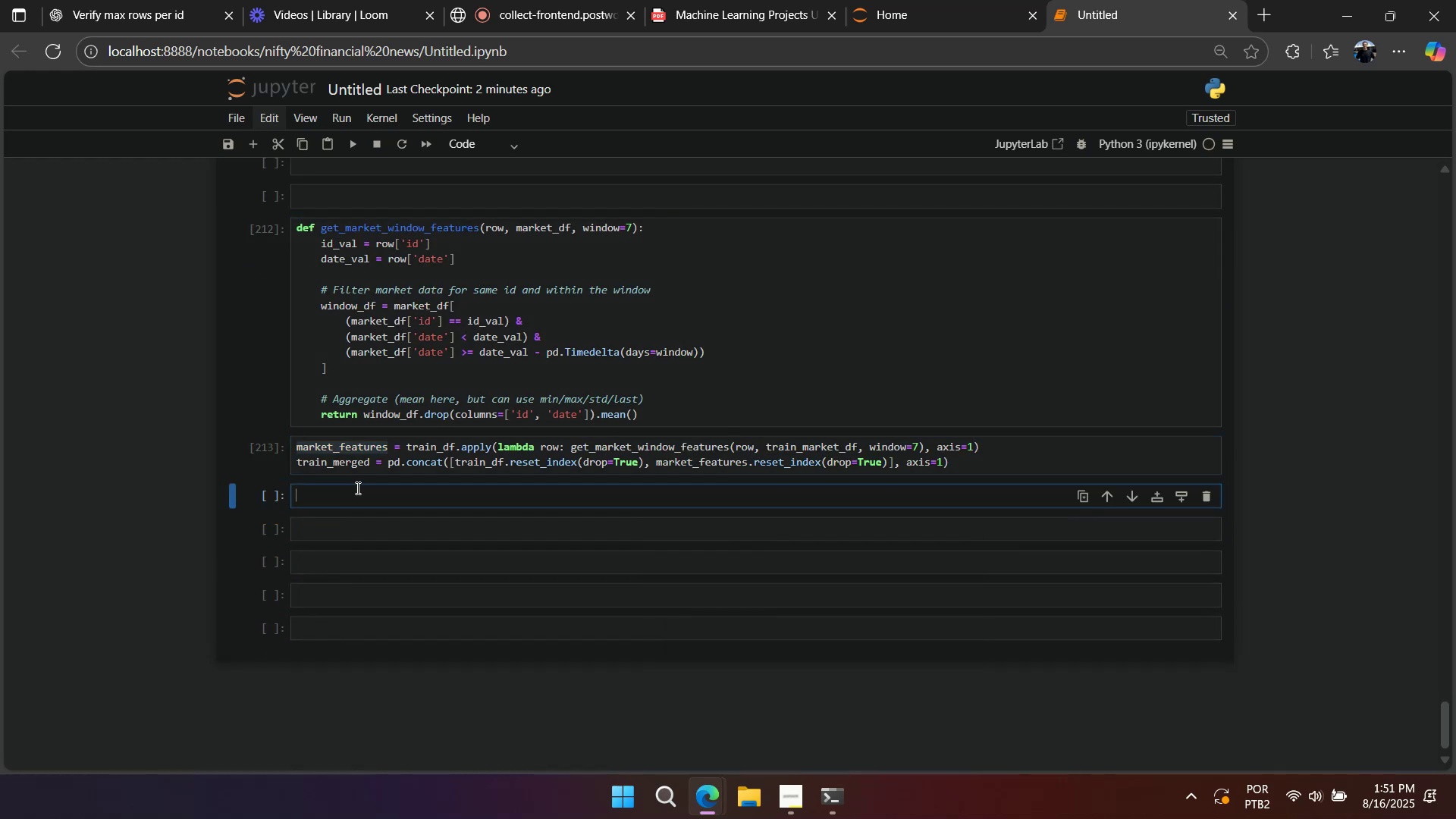 
key(Control+V)
 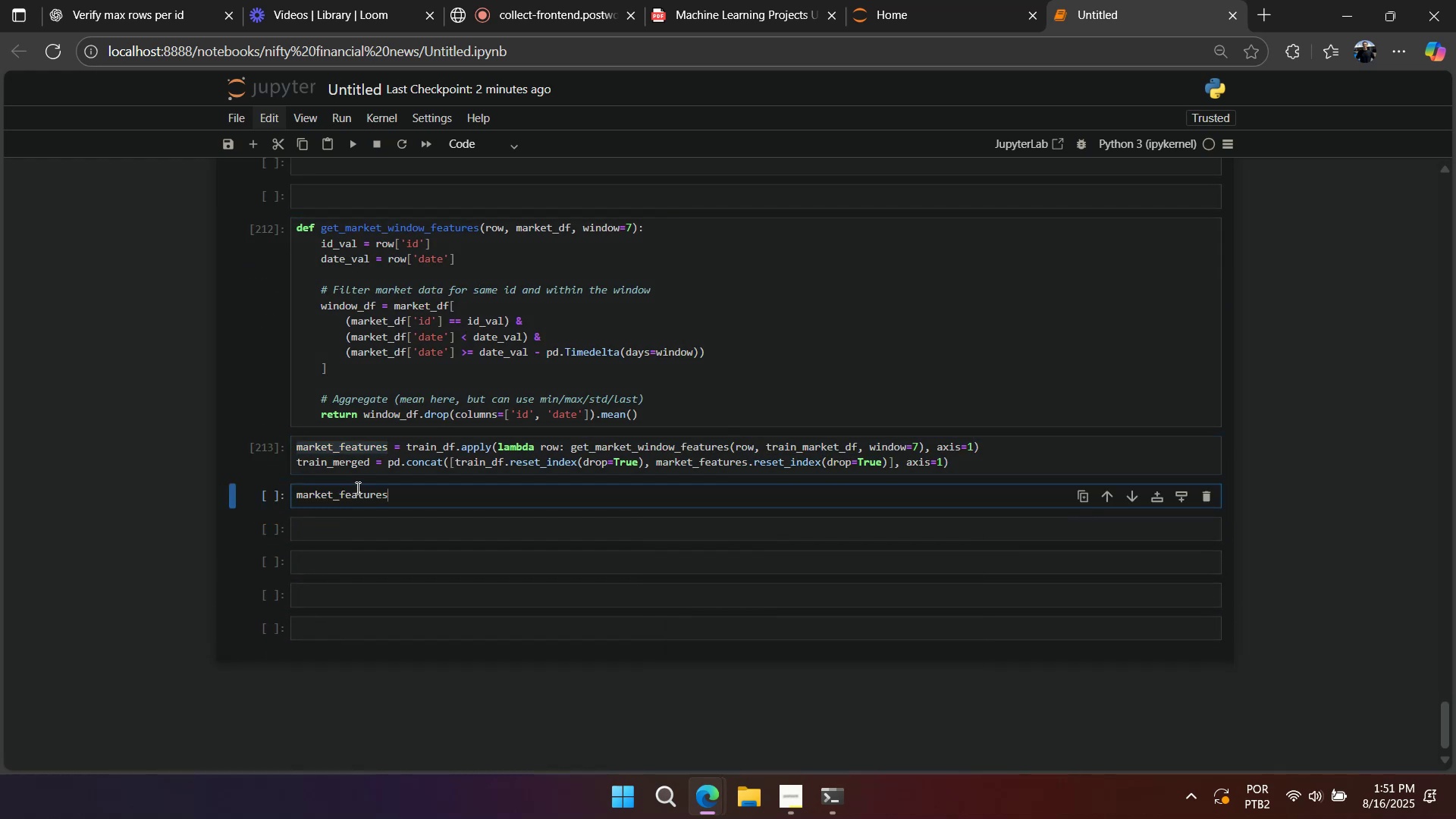 
key(Shift+Enter)
 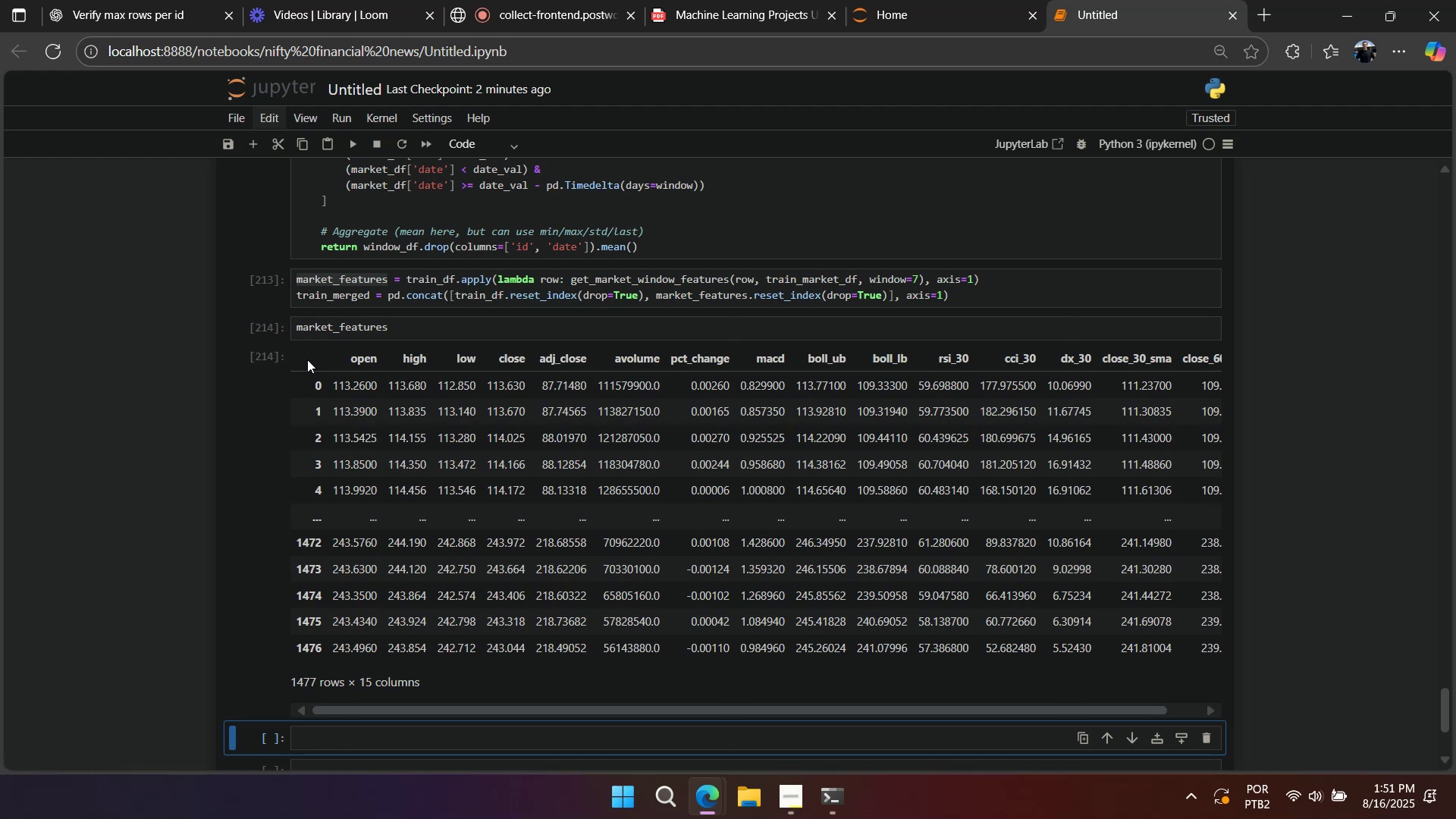 
left_click([258, 331])
 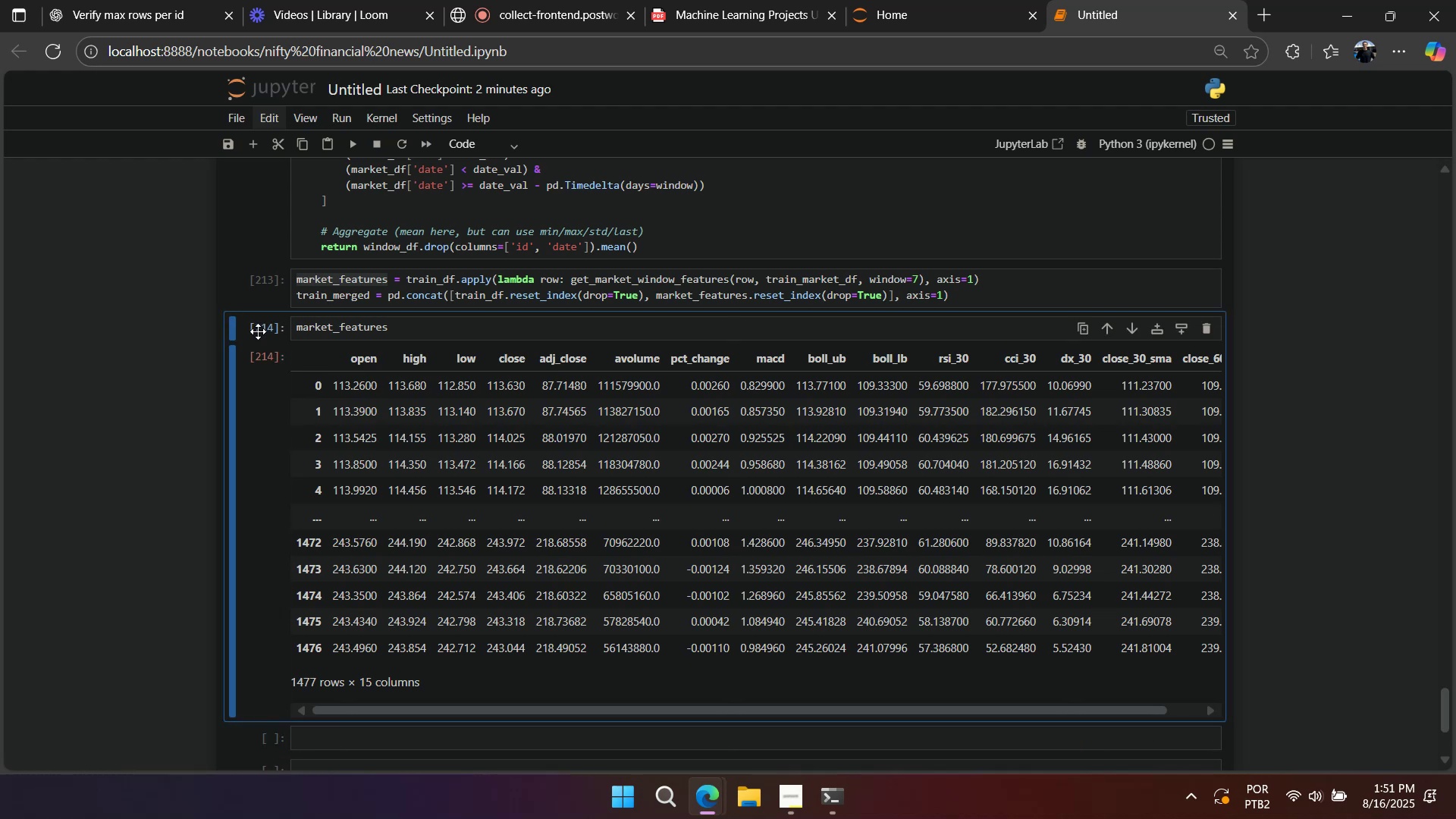 
type(dd)
 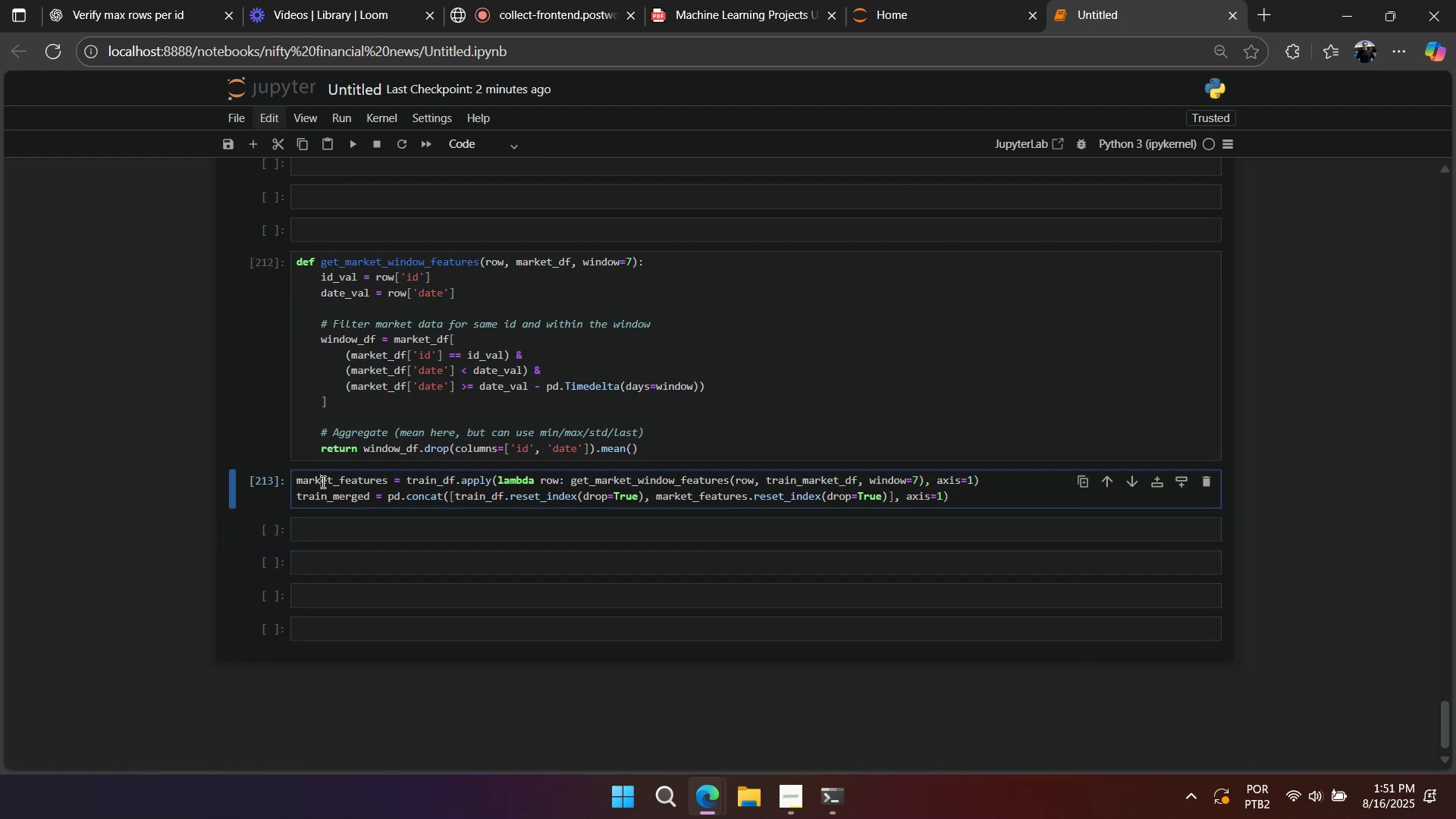 
double_click([322, 500])
 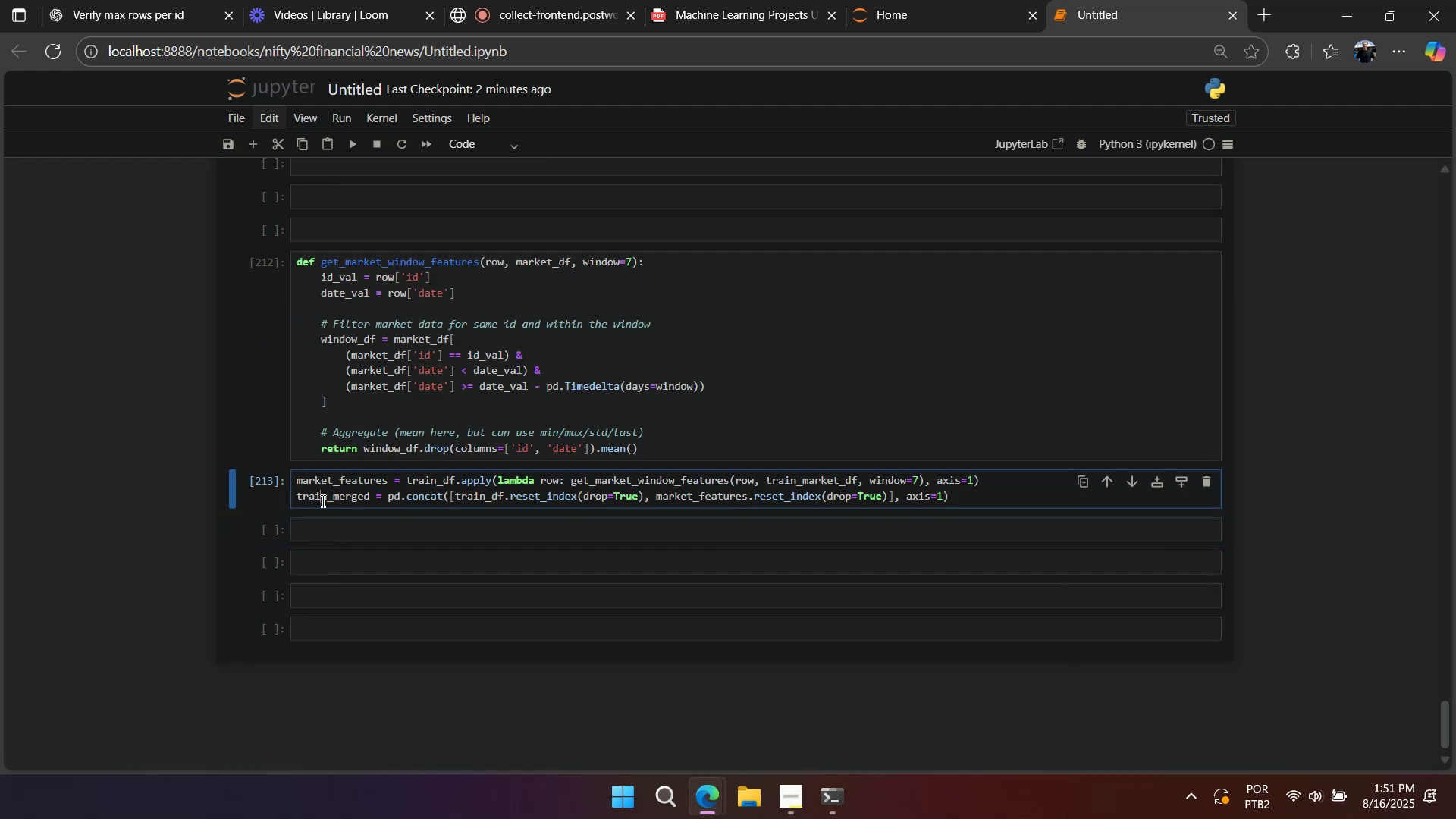 
triple_click([322, 500])
 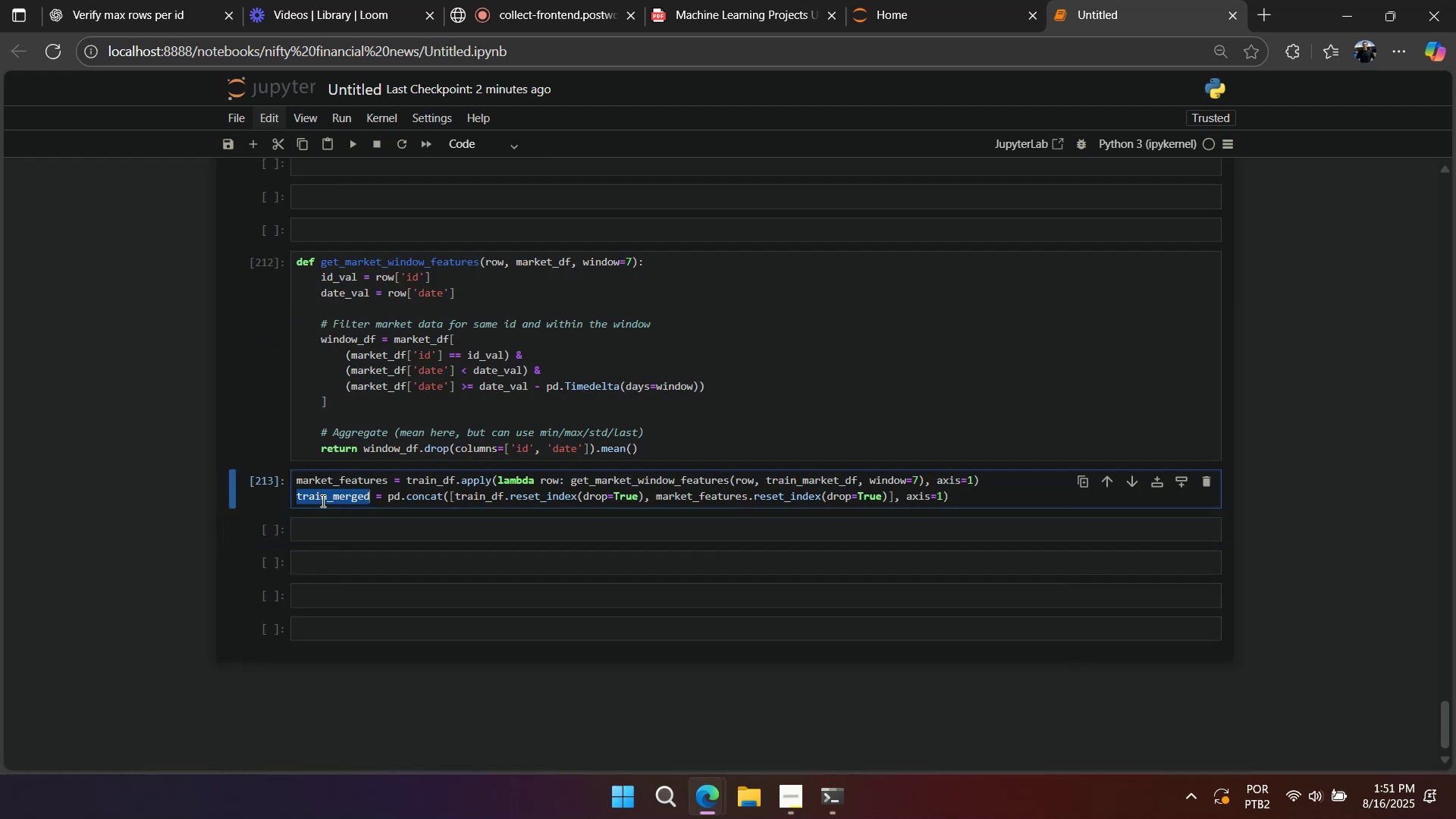 
key(Control+ControlLeft)
 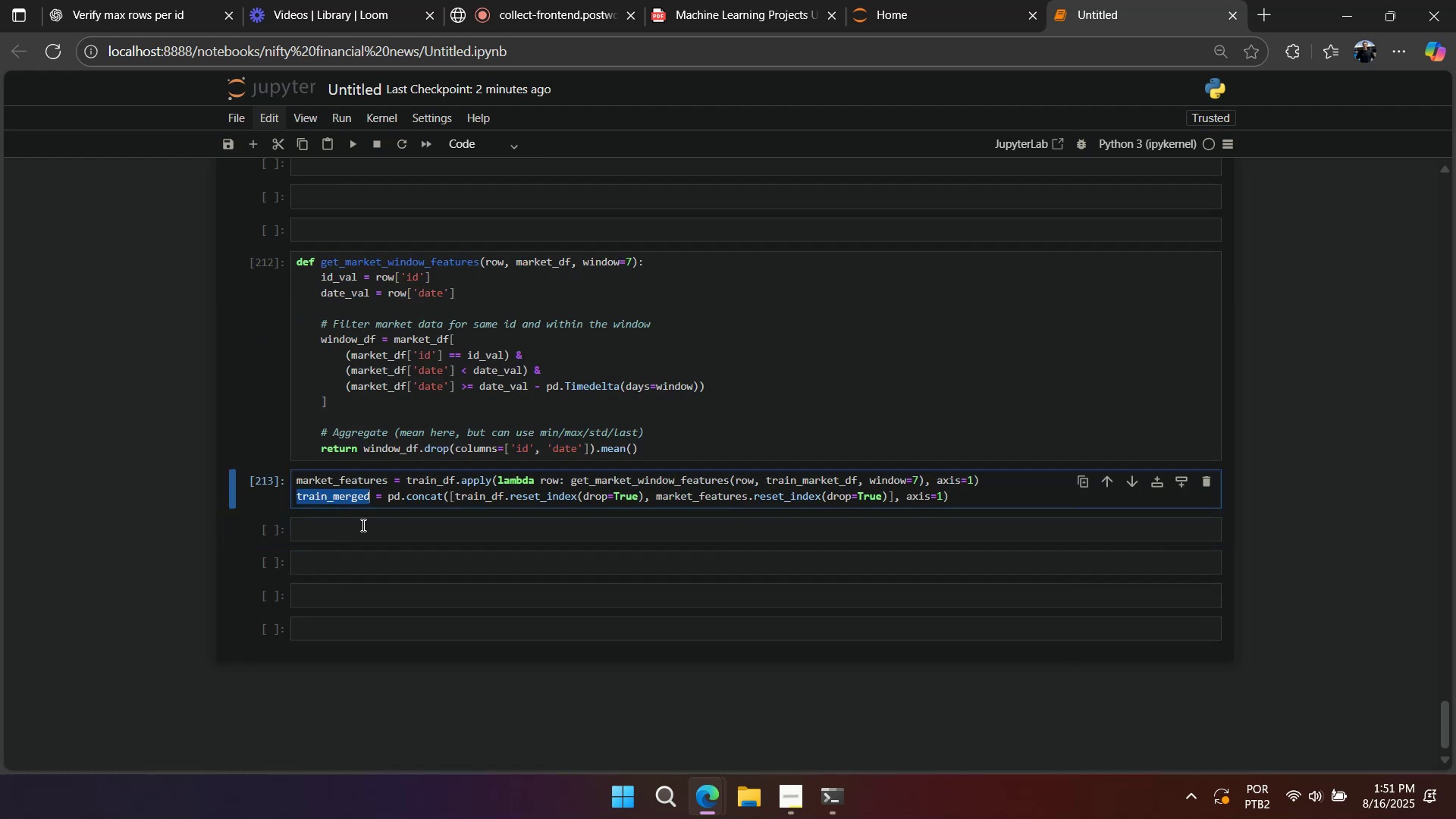 
key(Control+C)
 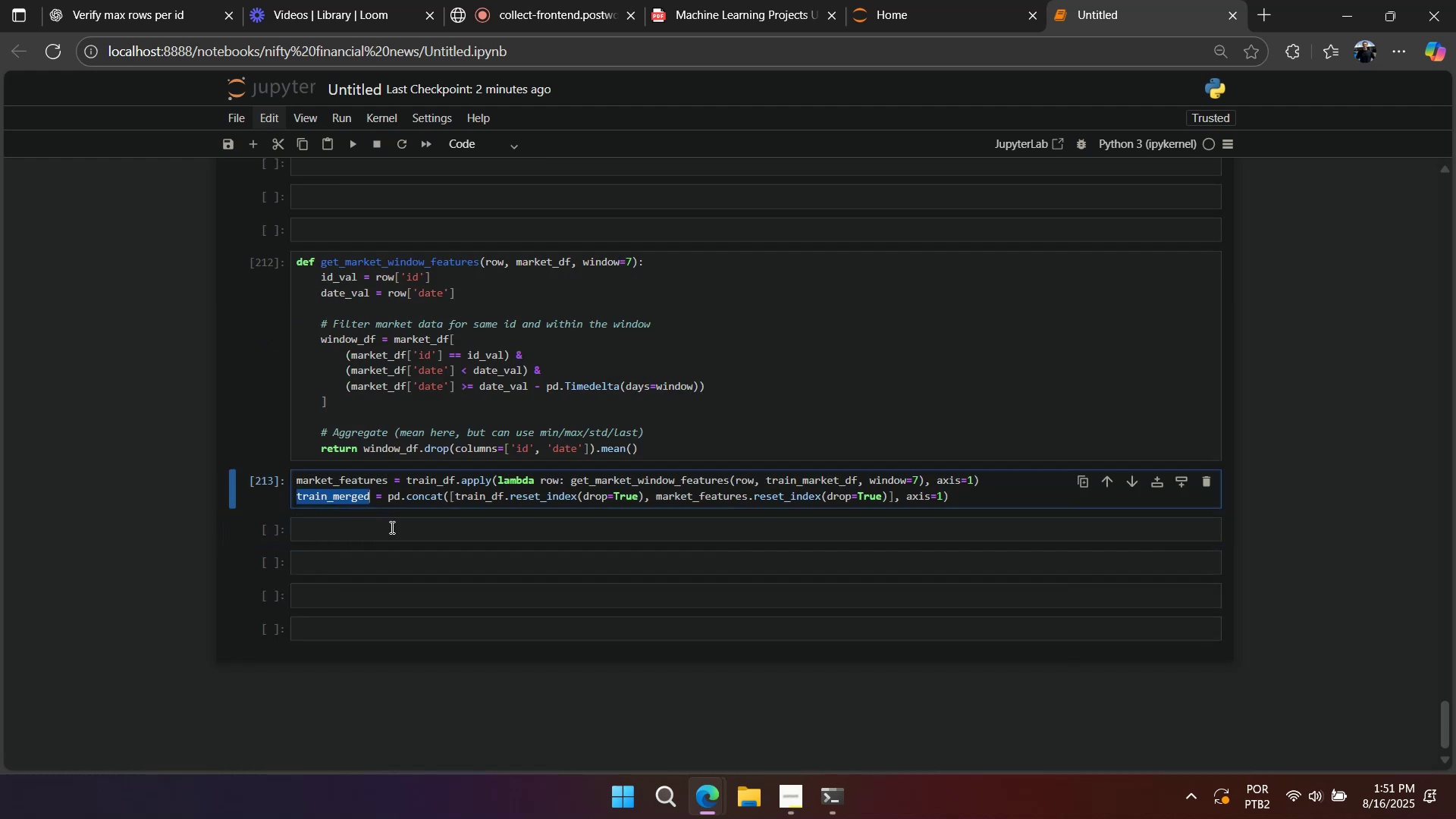 
triple_click([391, 527])
 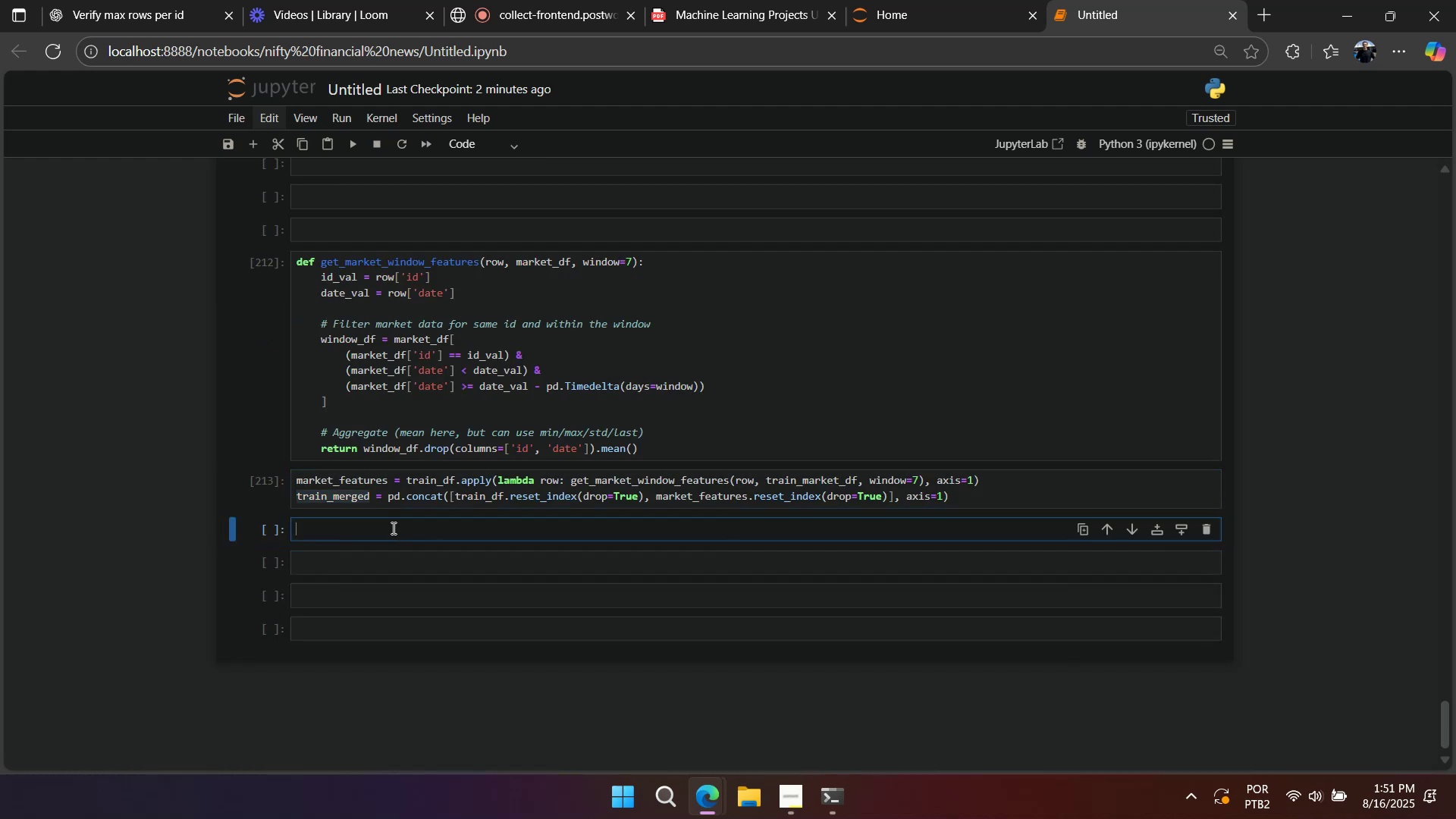 
key(Control+V)
 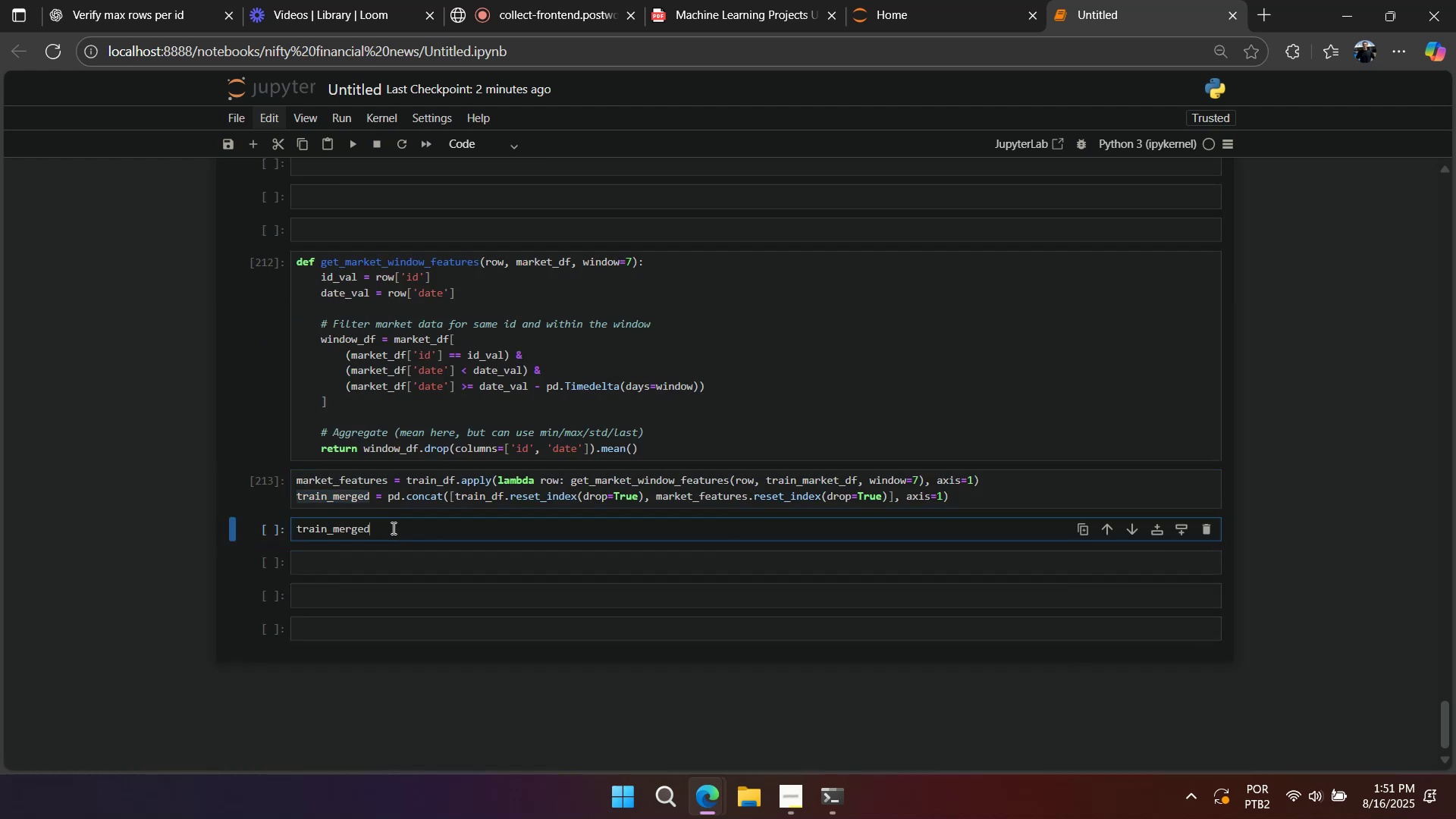 
key(Shift+Enter)
 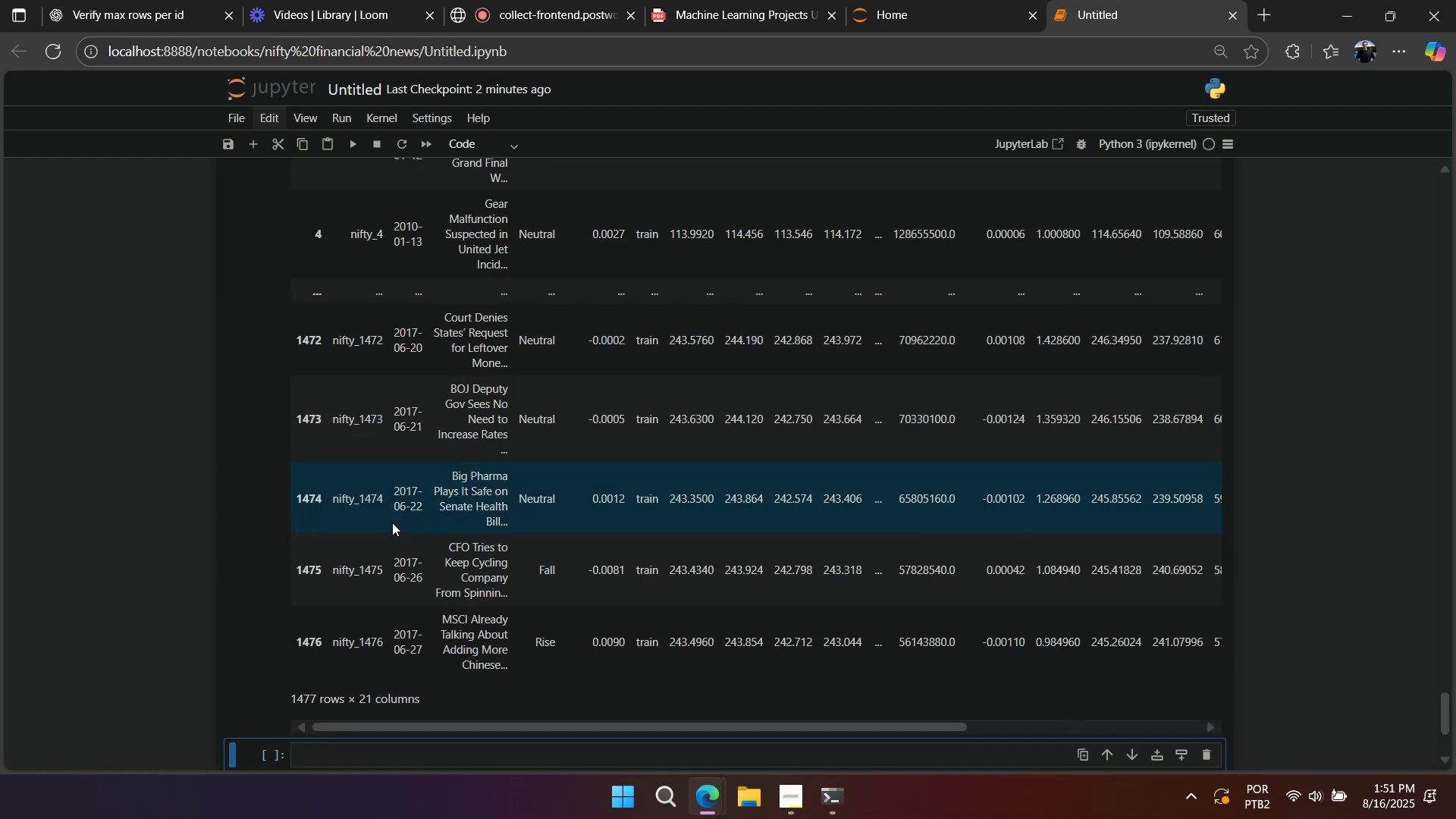 
scroll: coordinate [406, 536], scroll_direction: none, amount: 0.0
 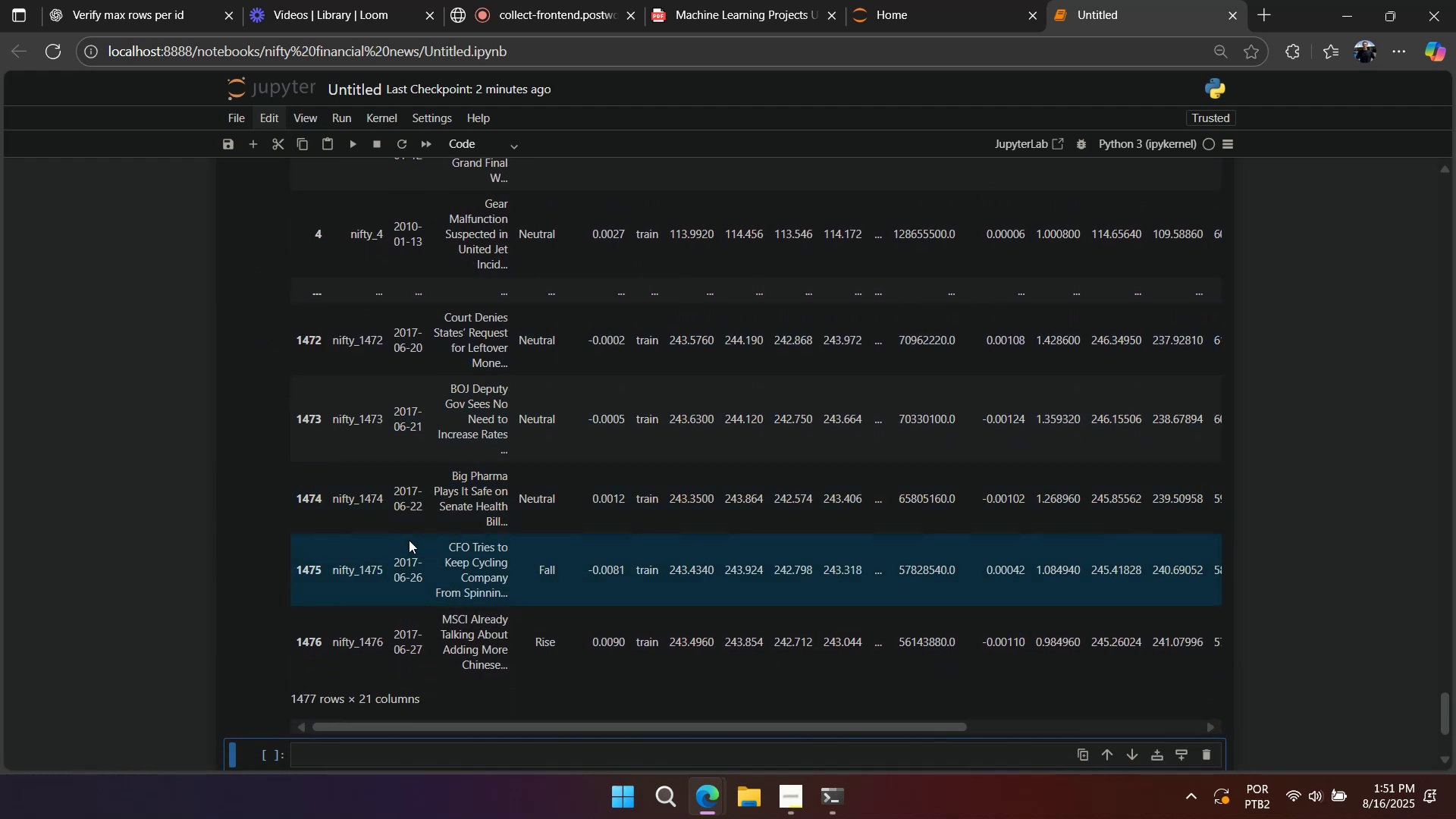 
scroll: coordinate [412, 564], scroll_direction: up, amount: 7.0
 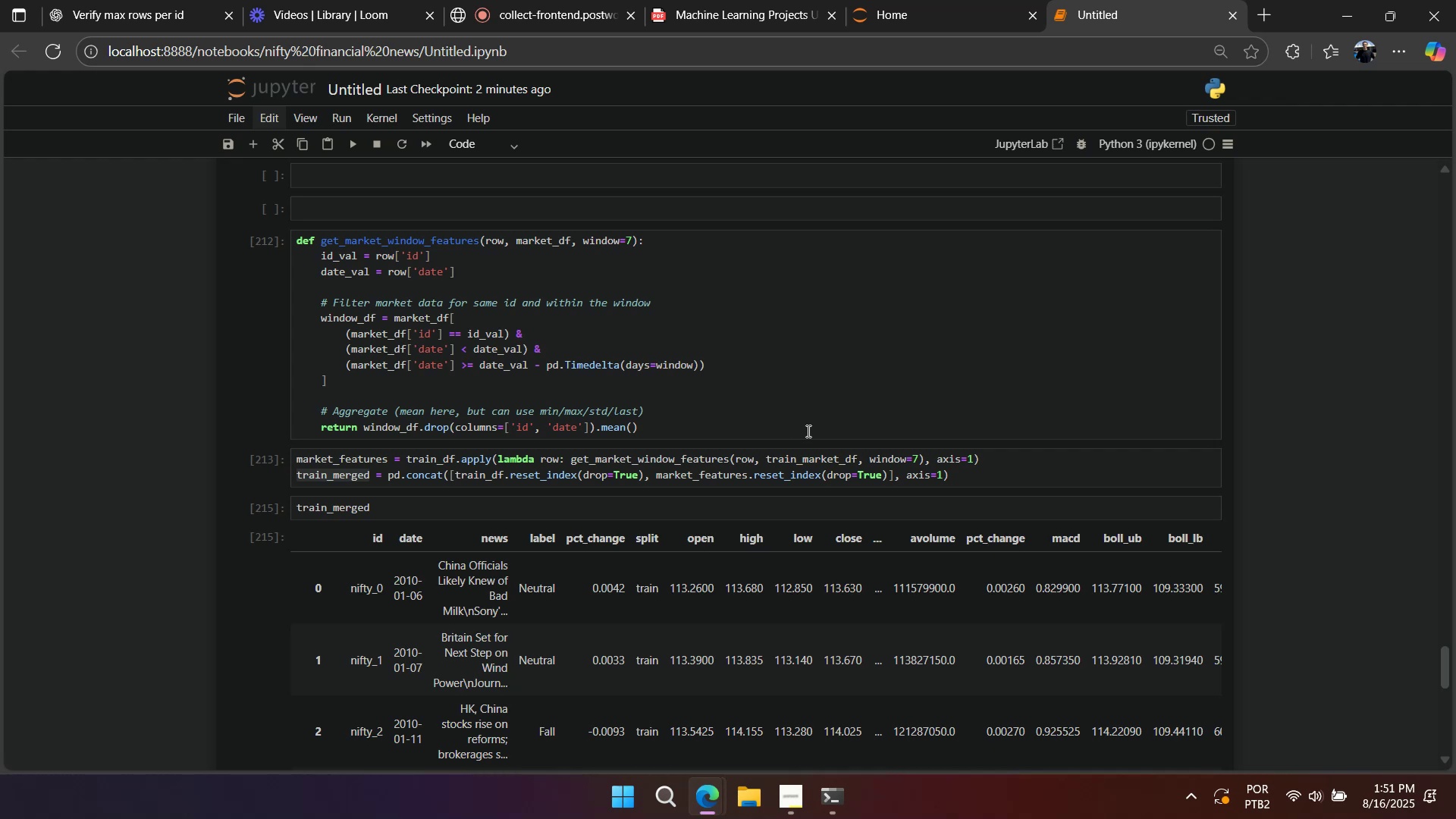 
wait(24.28)
 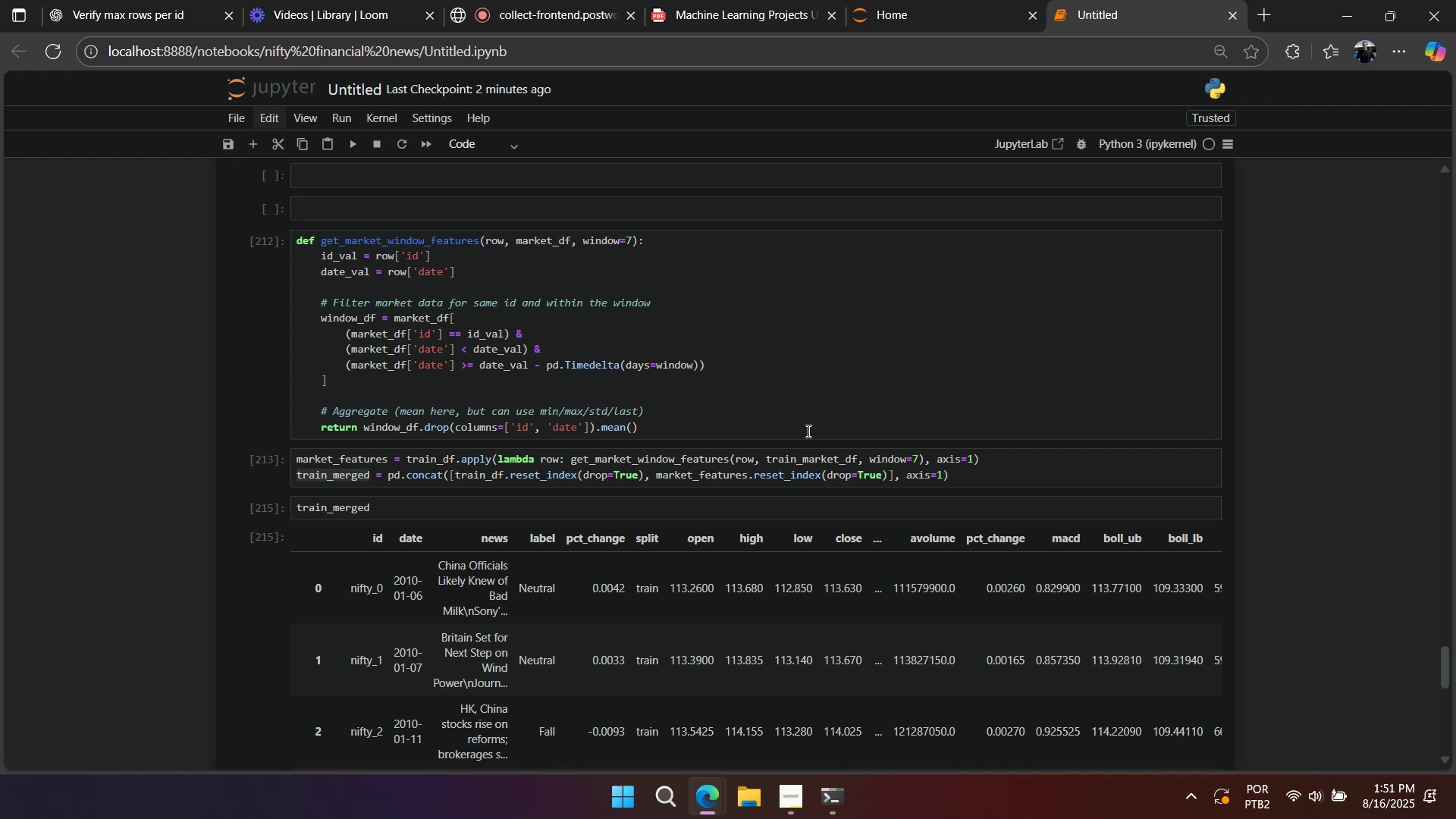 
double_click([737, 458])
 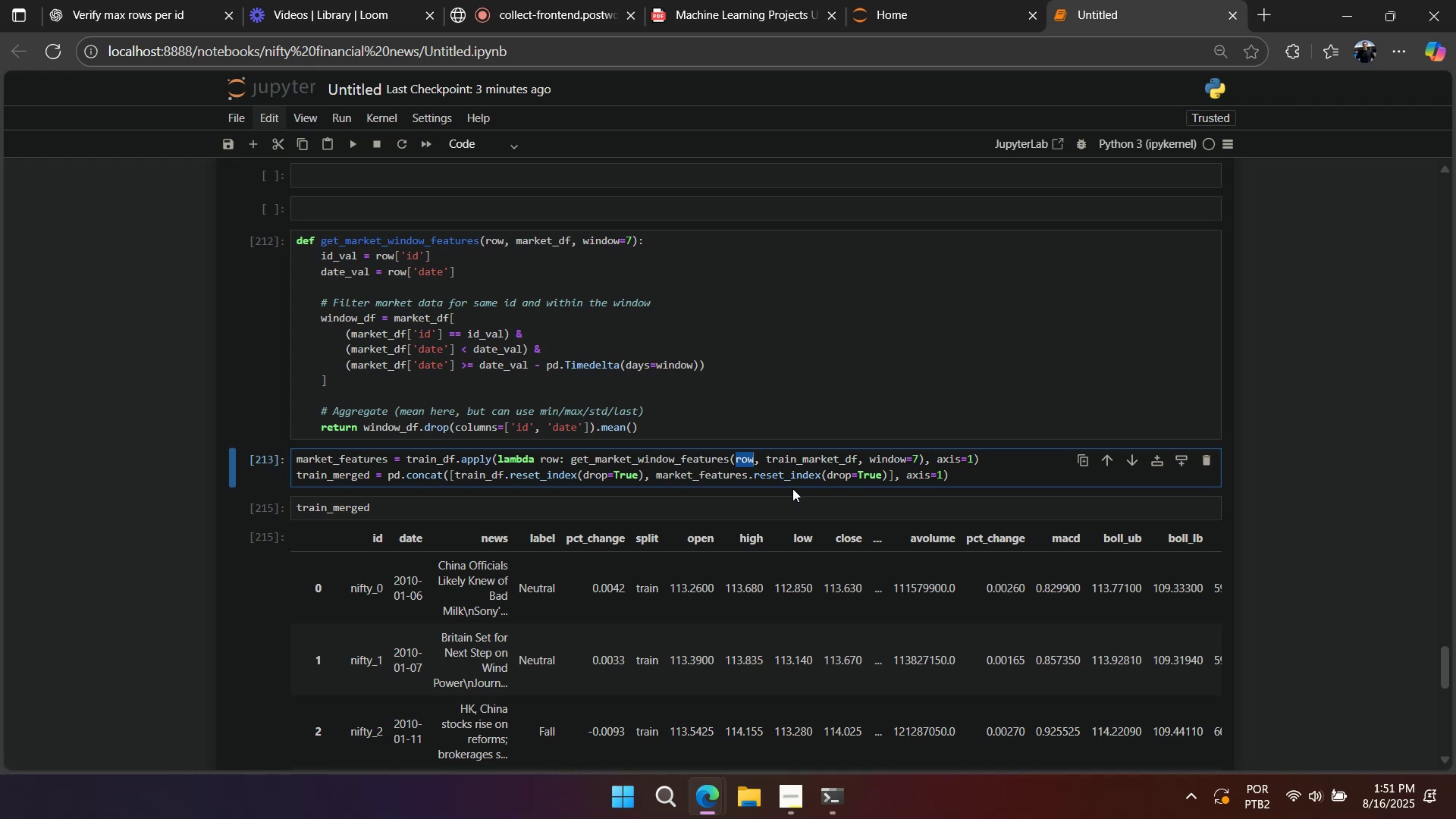 
wait(13.53)
 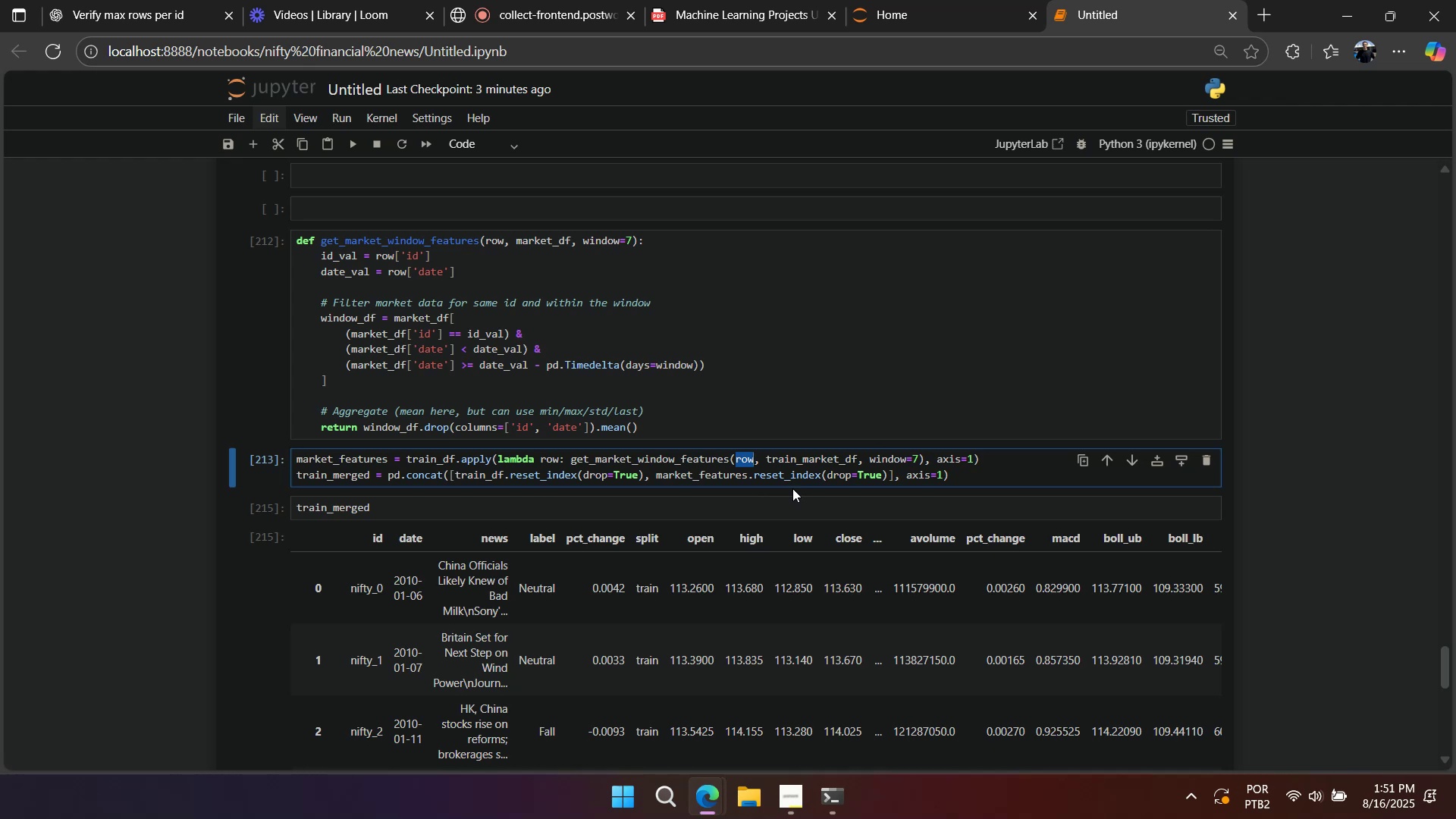 
left_click_drag(start_coordinate=[459, 353], to_coordinate=[523, 348])
 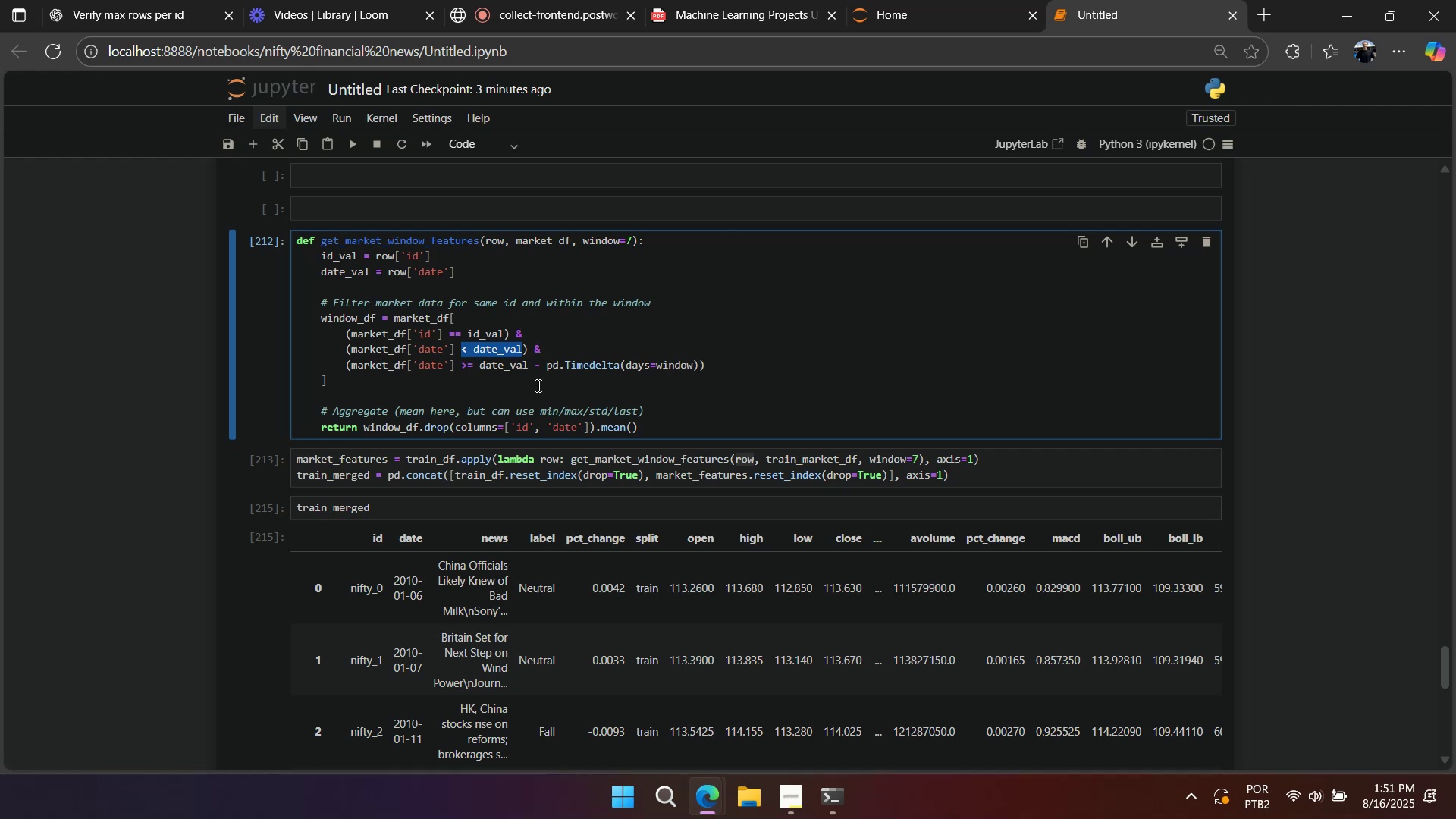 
wait(8.94)
 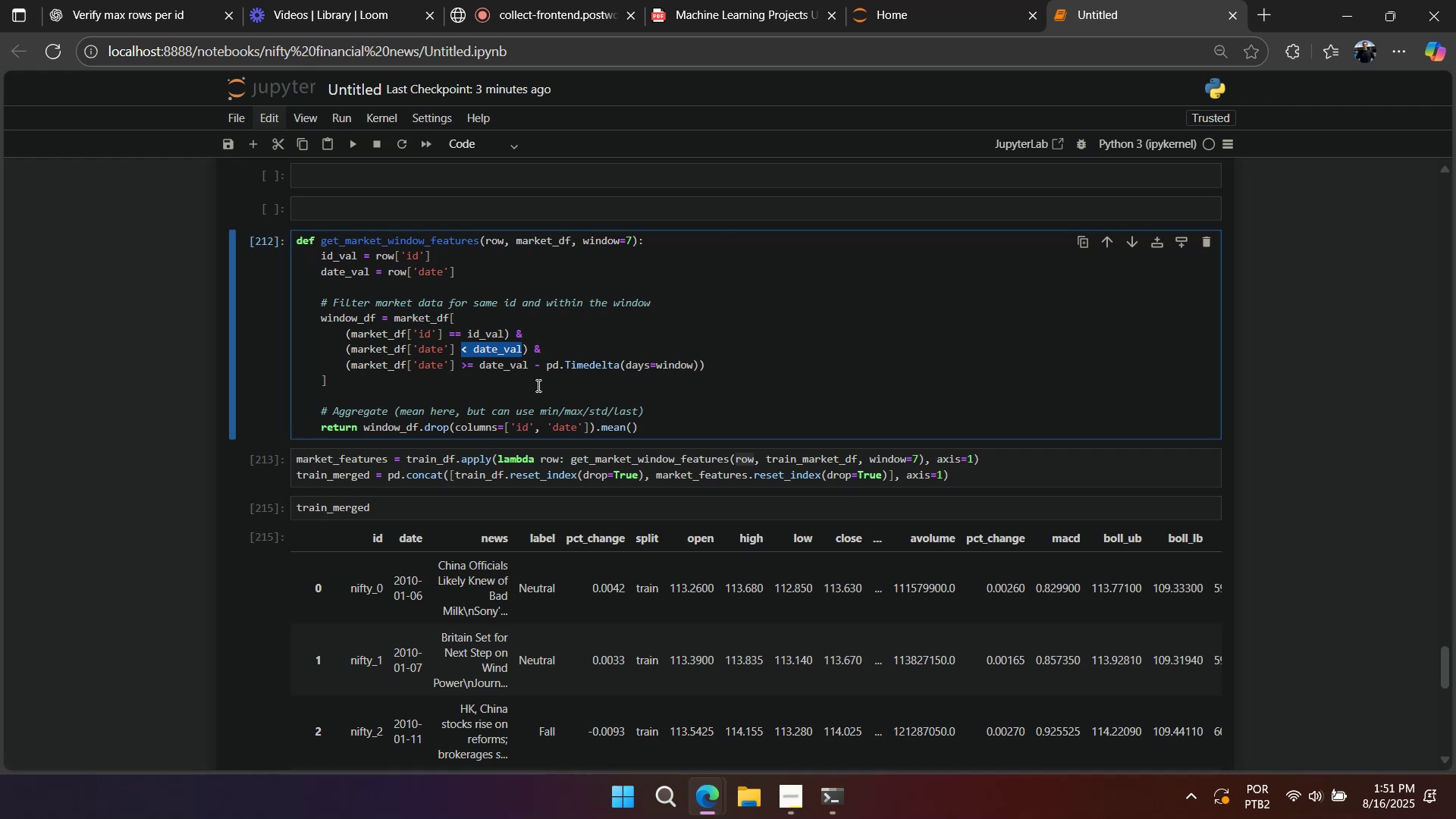 
double_click([682, 367])
 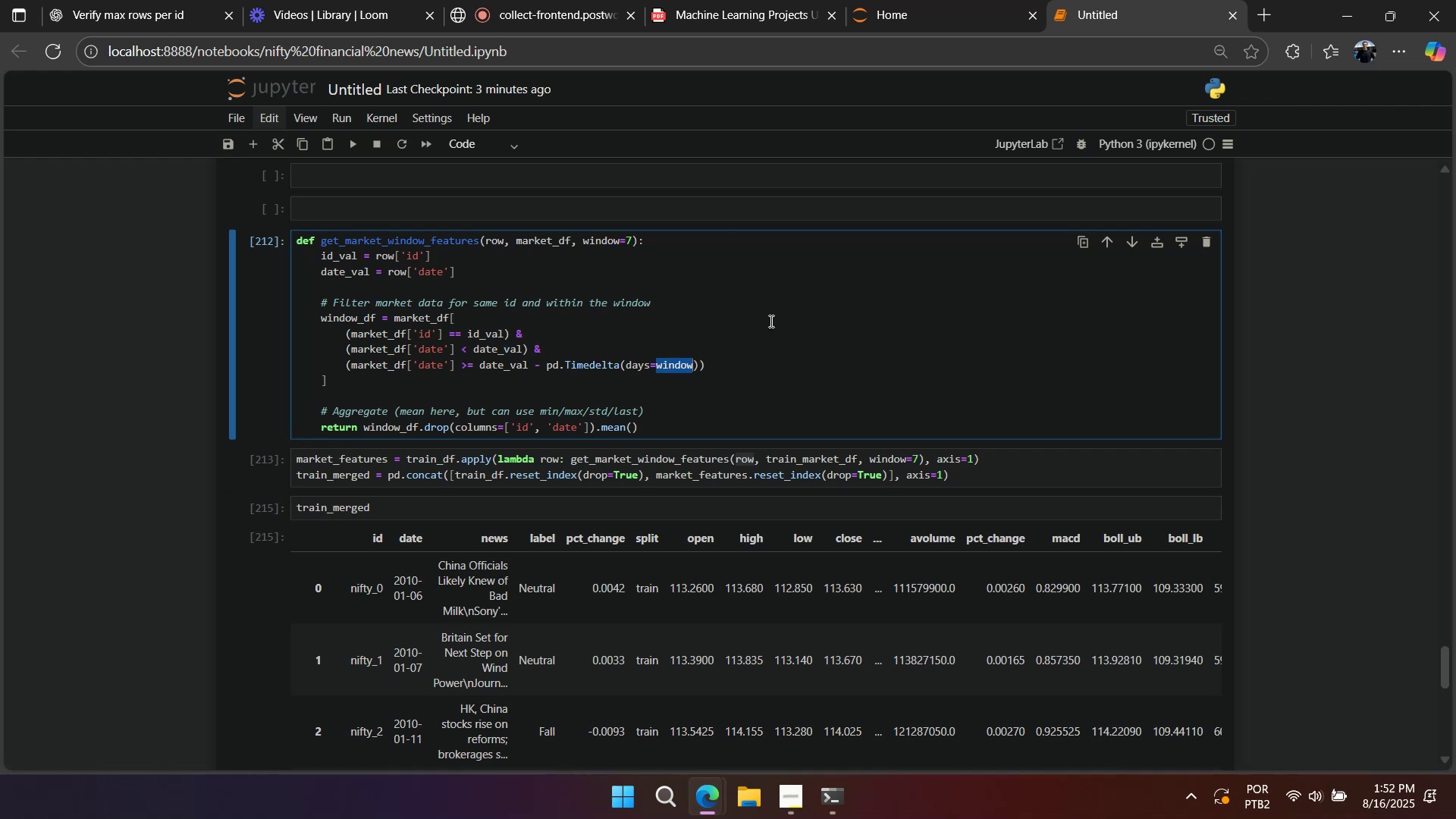 
left_click_drag(start_coordinate=[918, 457], to_coordinate=[914, 457])
 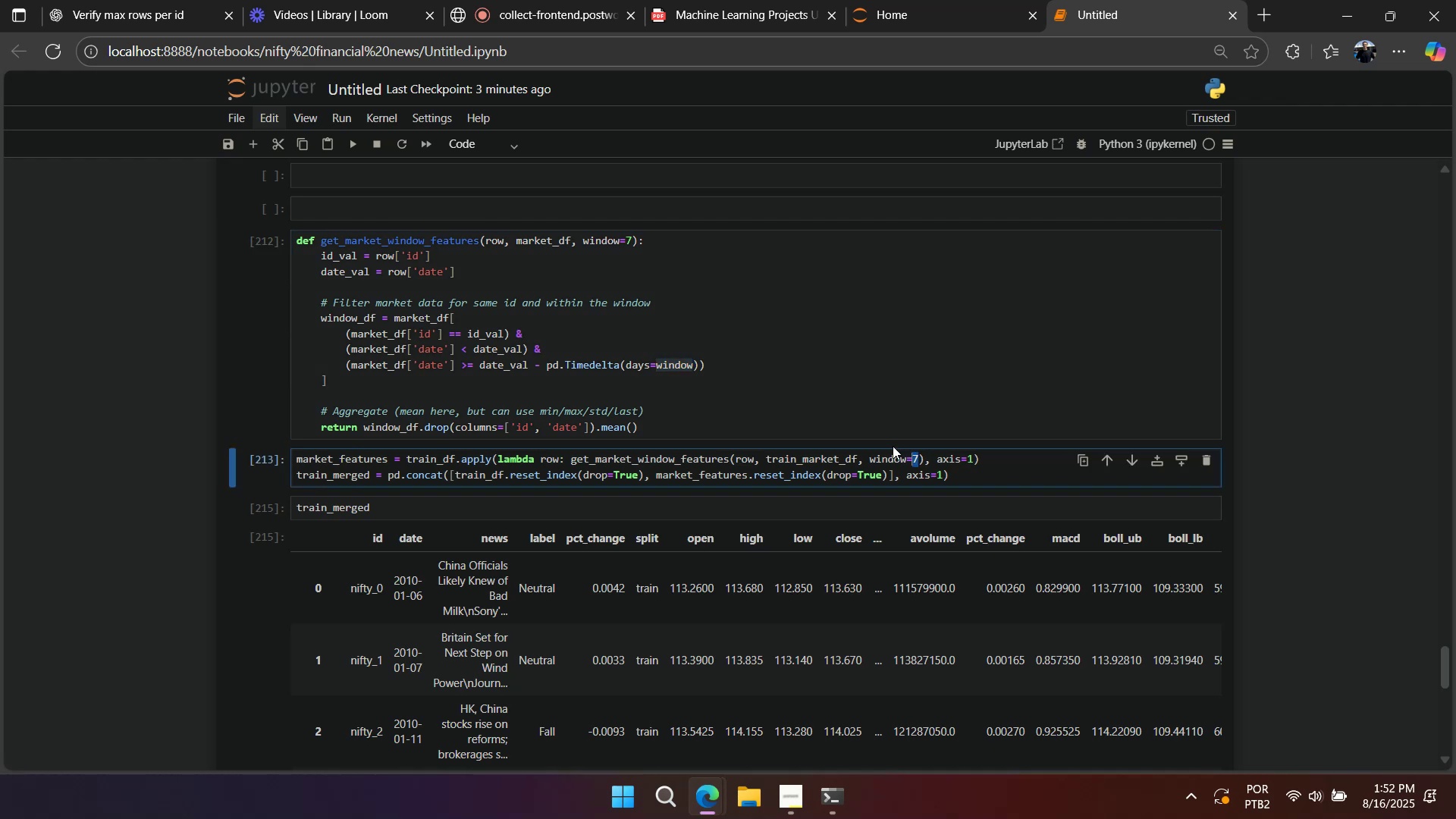 
scroll: coordinate [888, 446], scroll_direction: up, amount: 4.0
 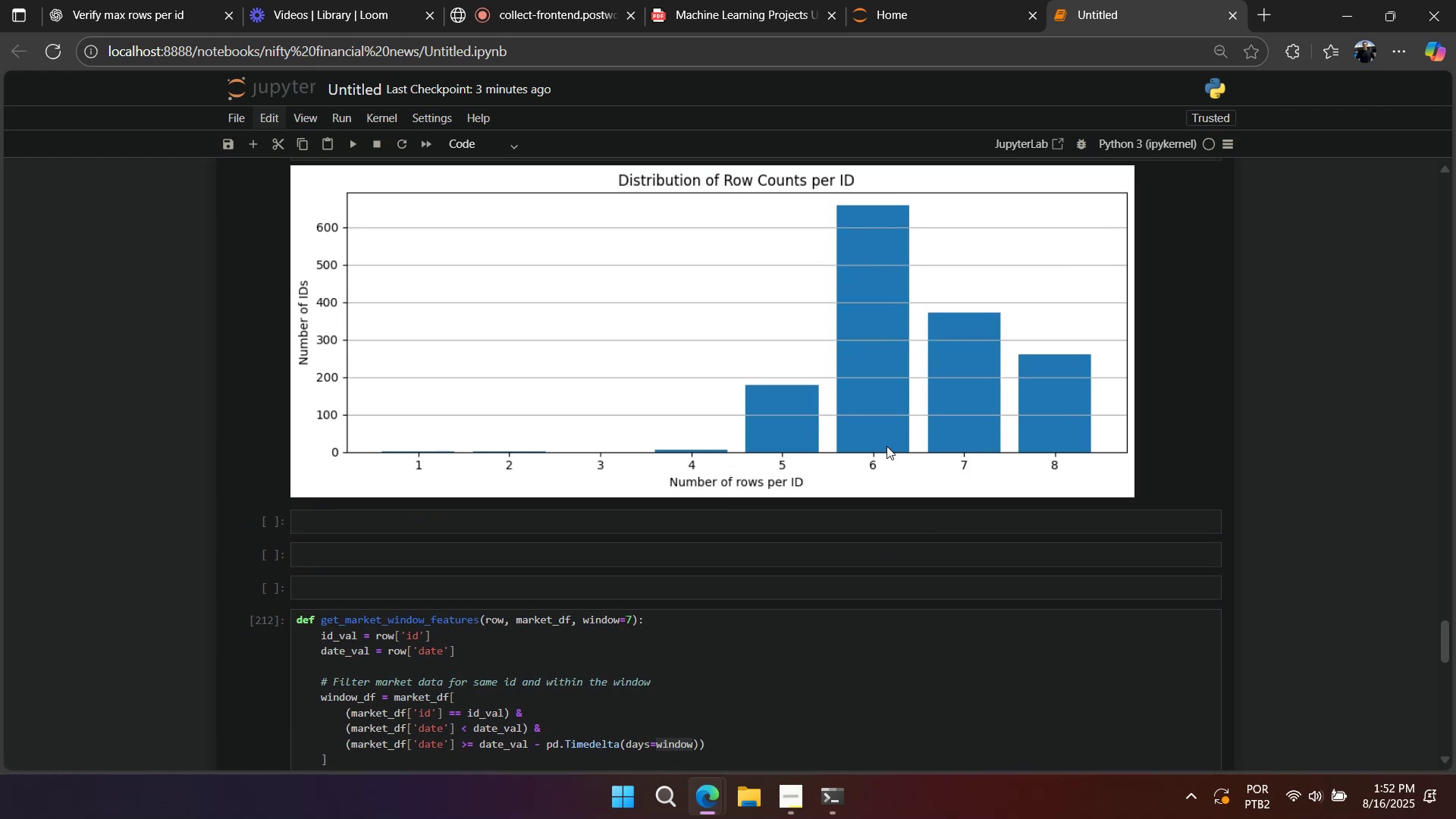 
scroll: coordinate [886, 447], scroll_direction: down, amount: 4.0
 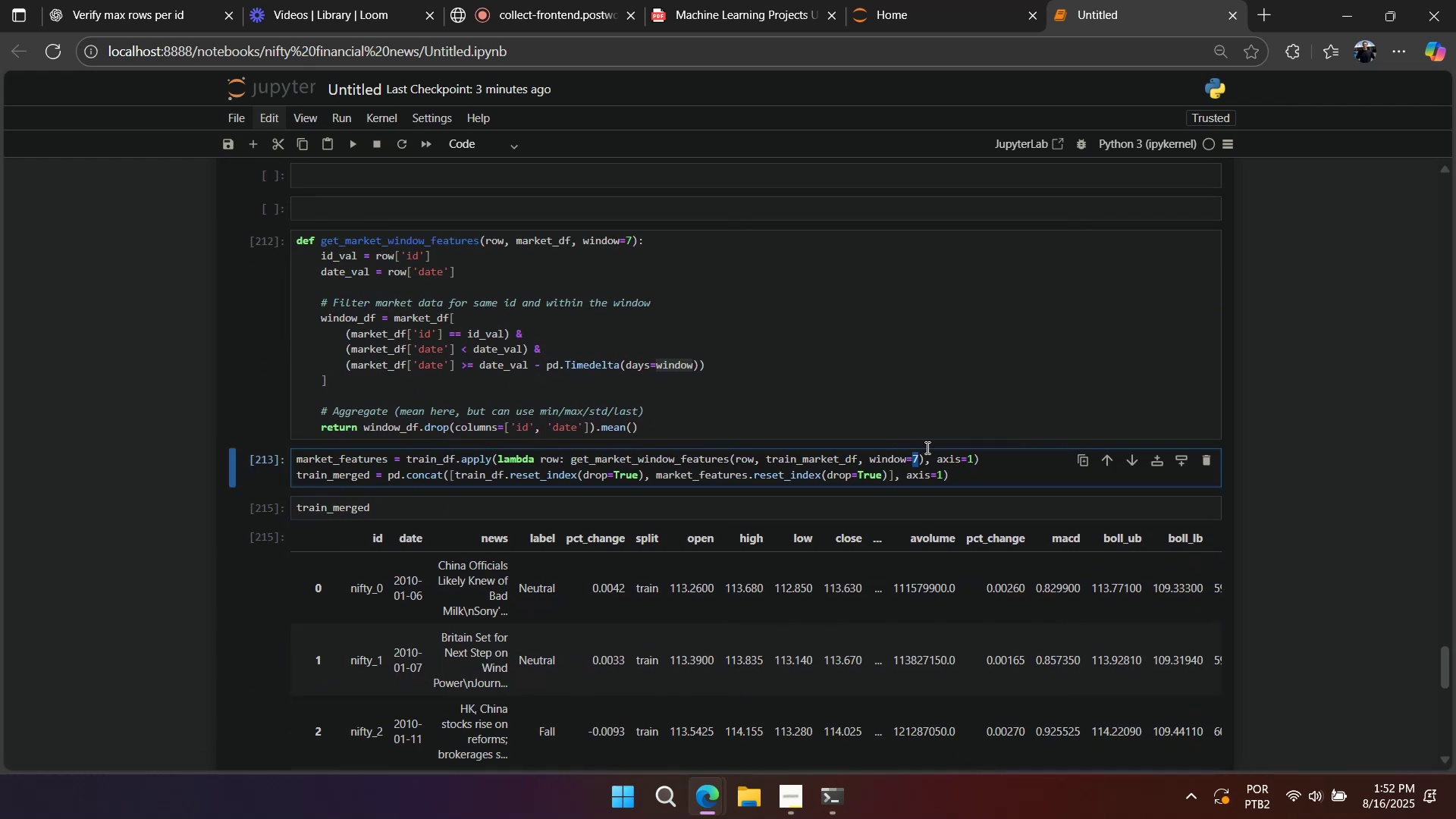 
left_click([919, 465])
 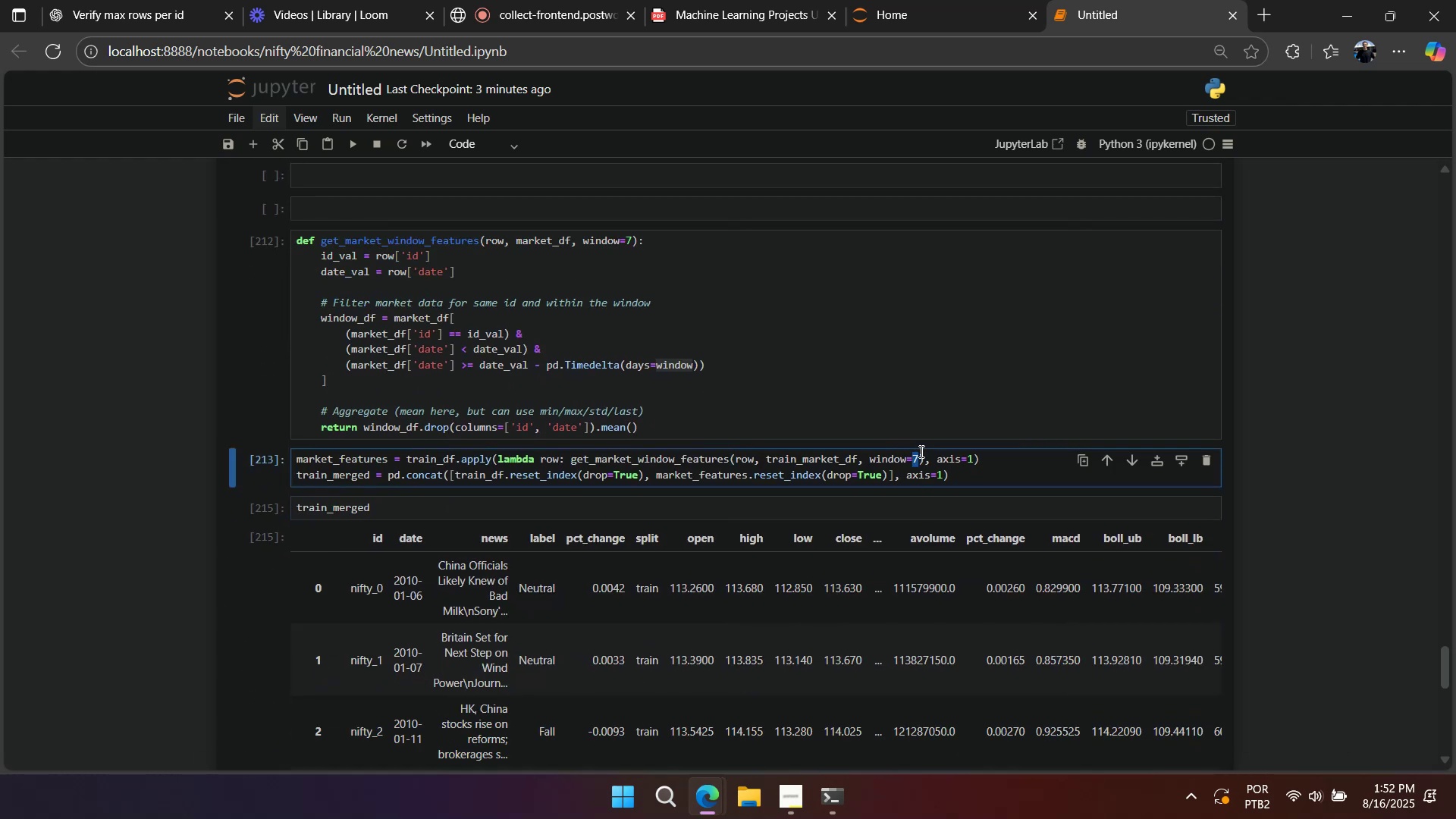 
key(Numpad1)
 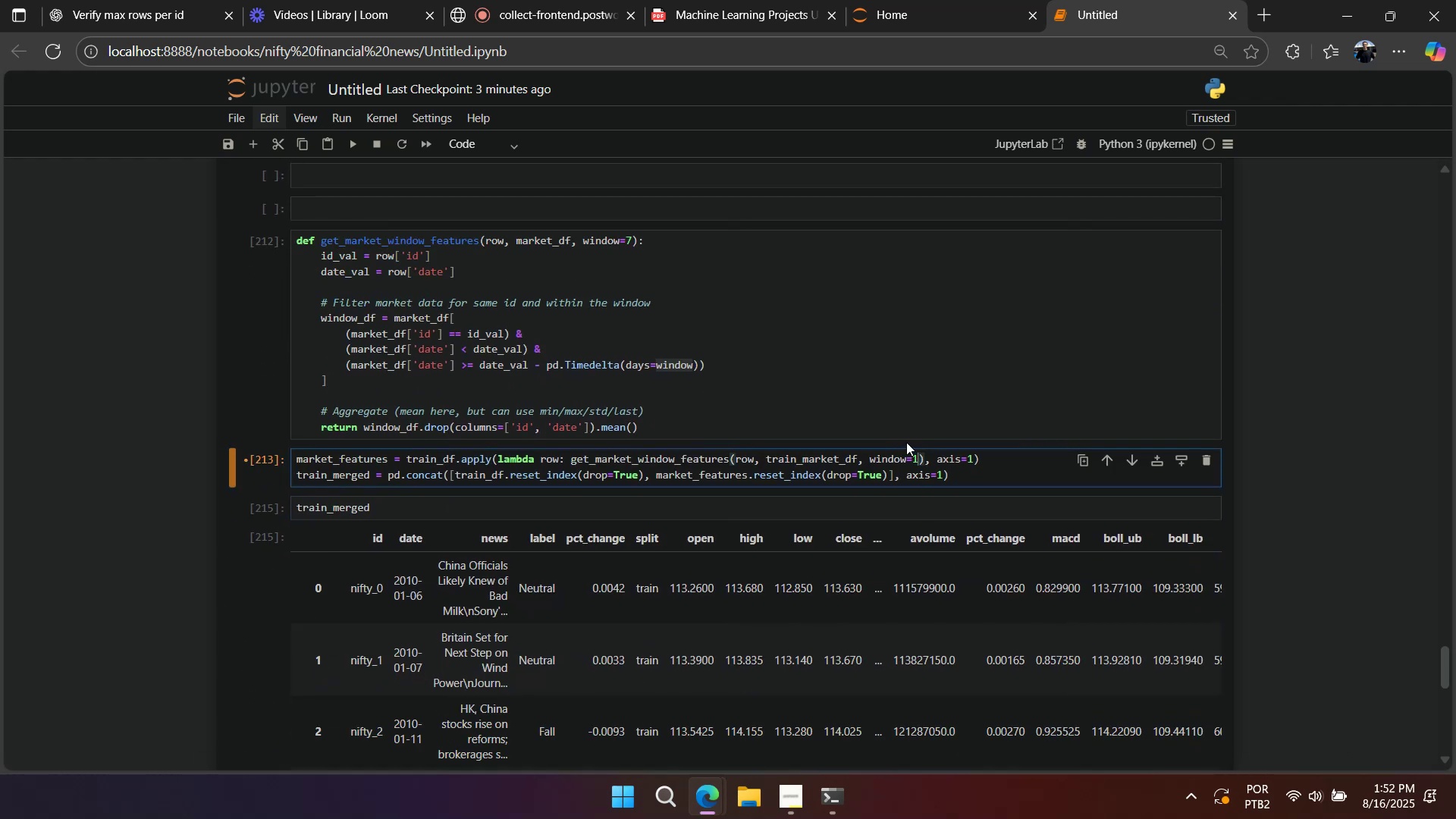 
key(Numpad0)
 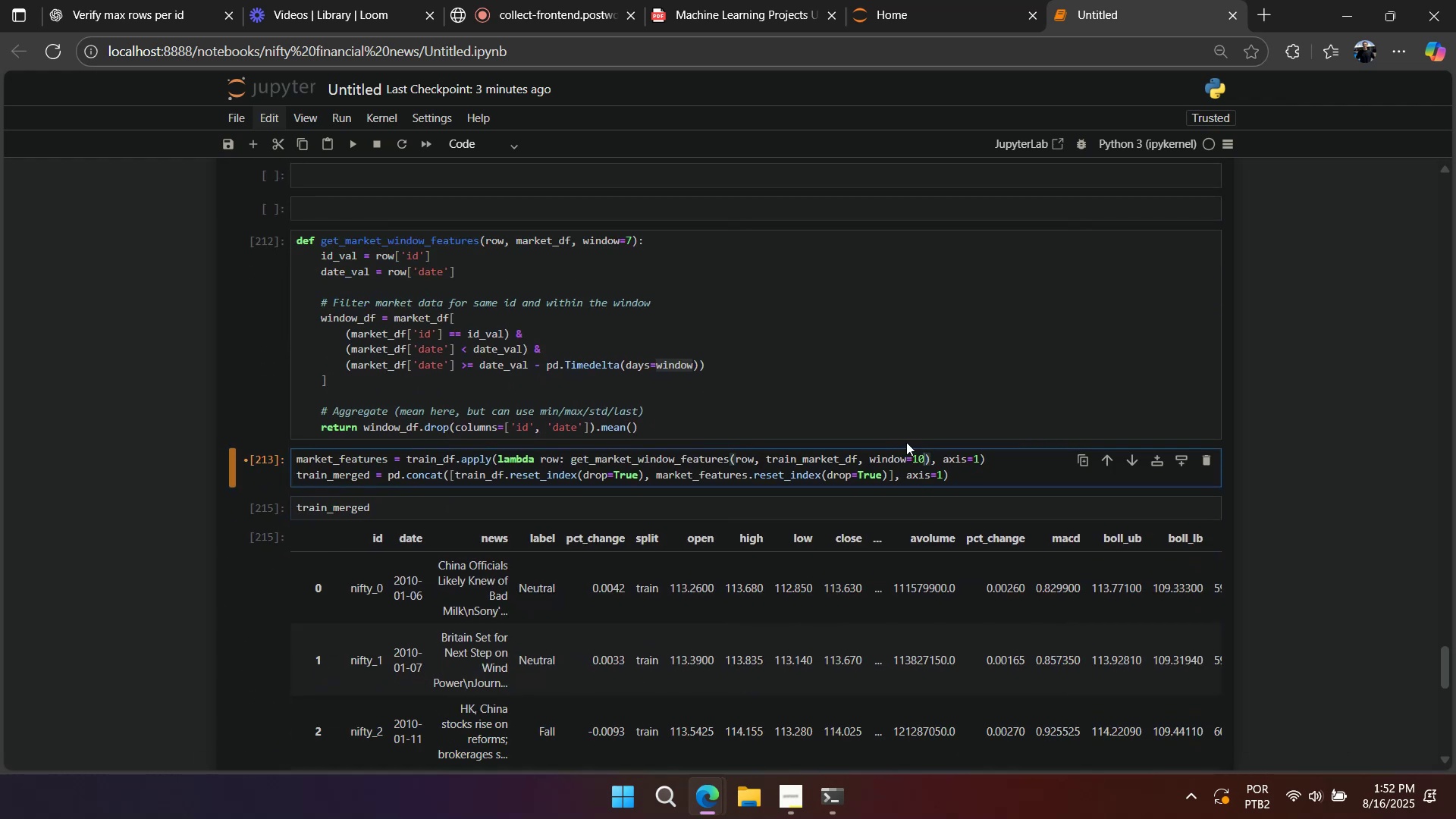 
key(Backspace)
 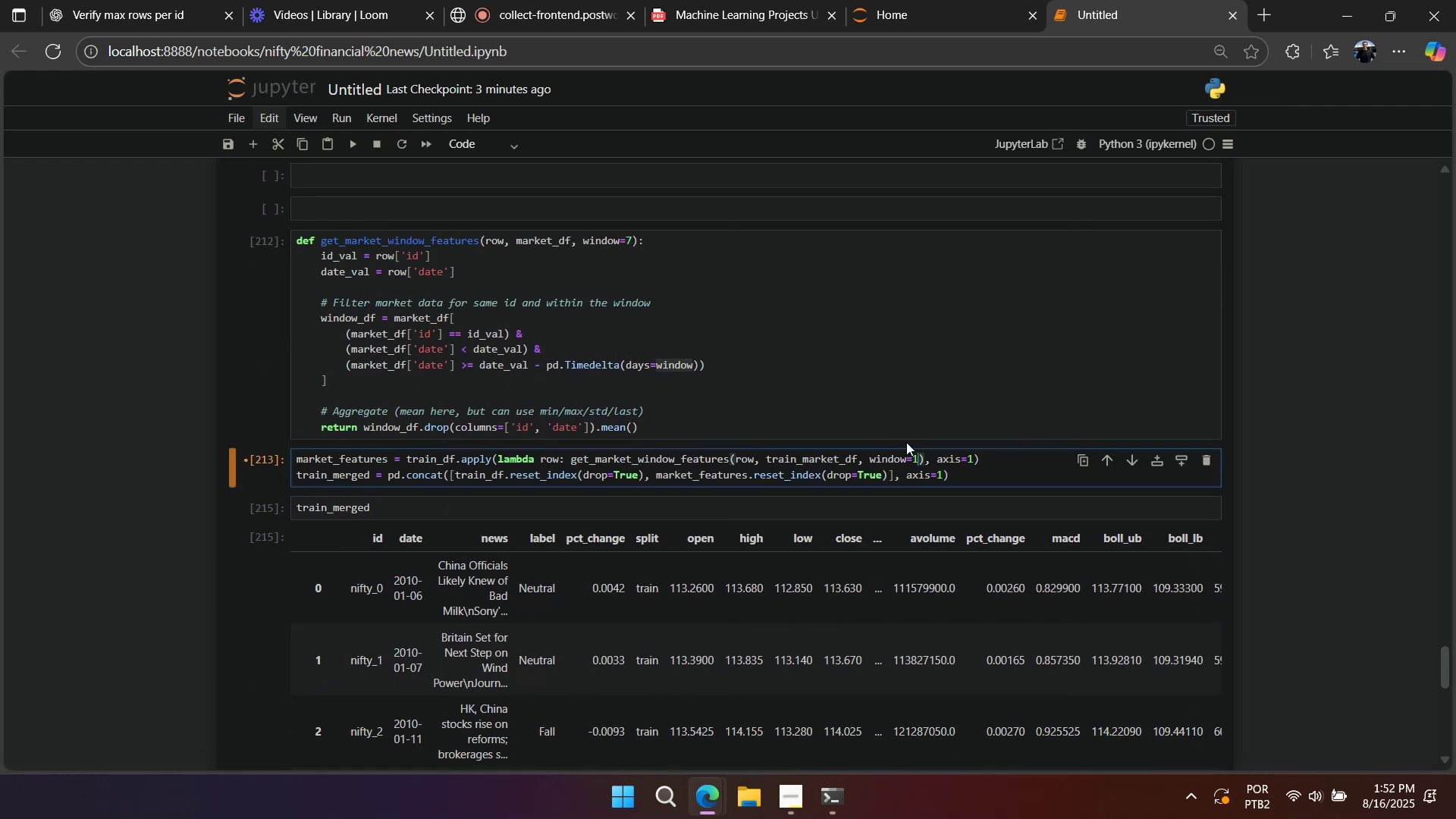 
key(Backspace)
 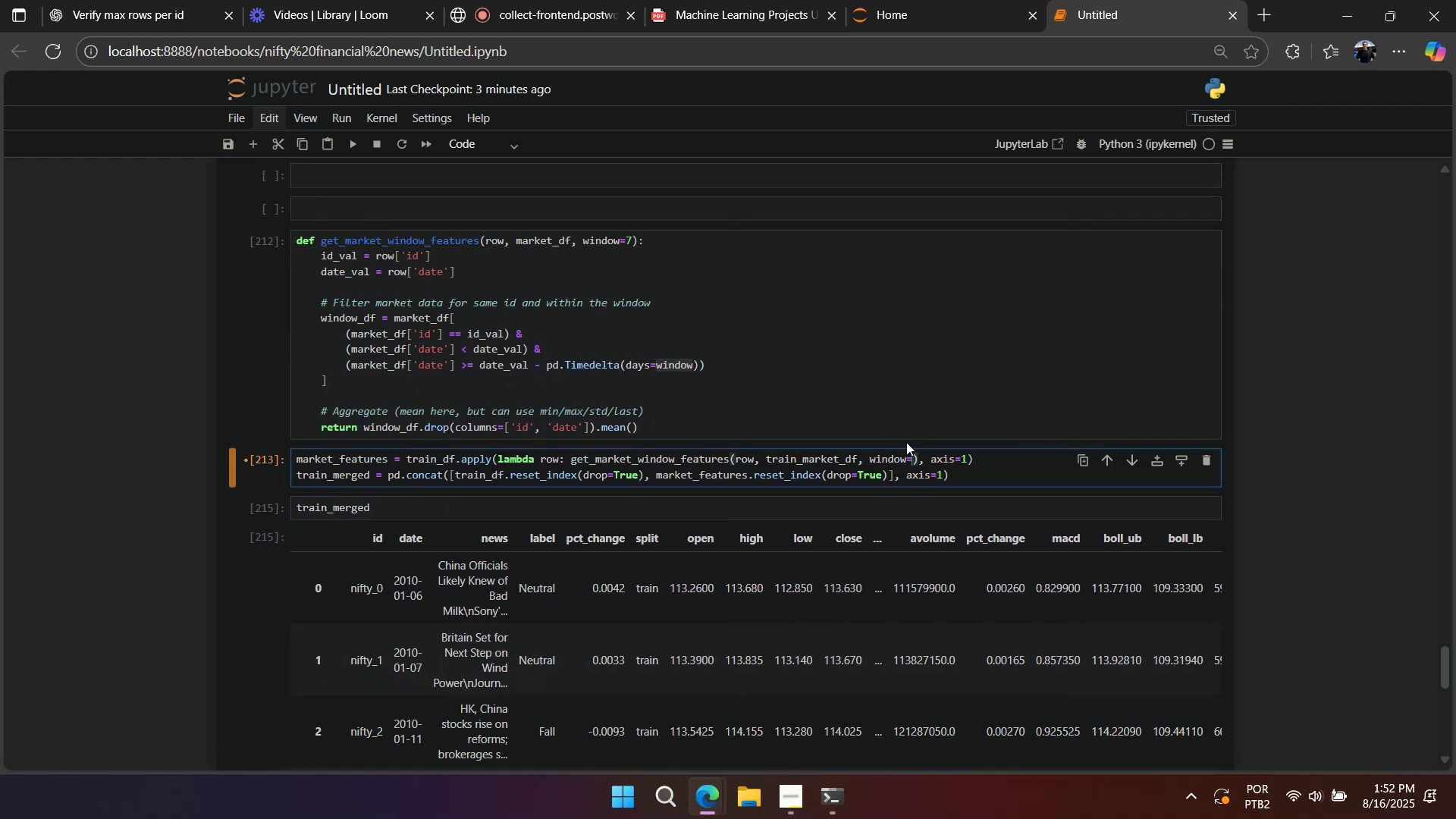 
scroll: coordinate [906, 442], scroll_direction: up, amount: 6.0
 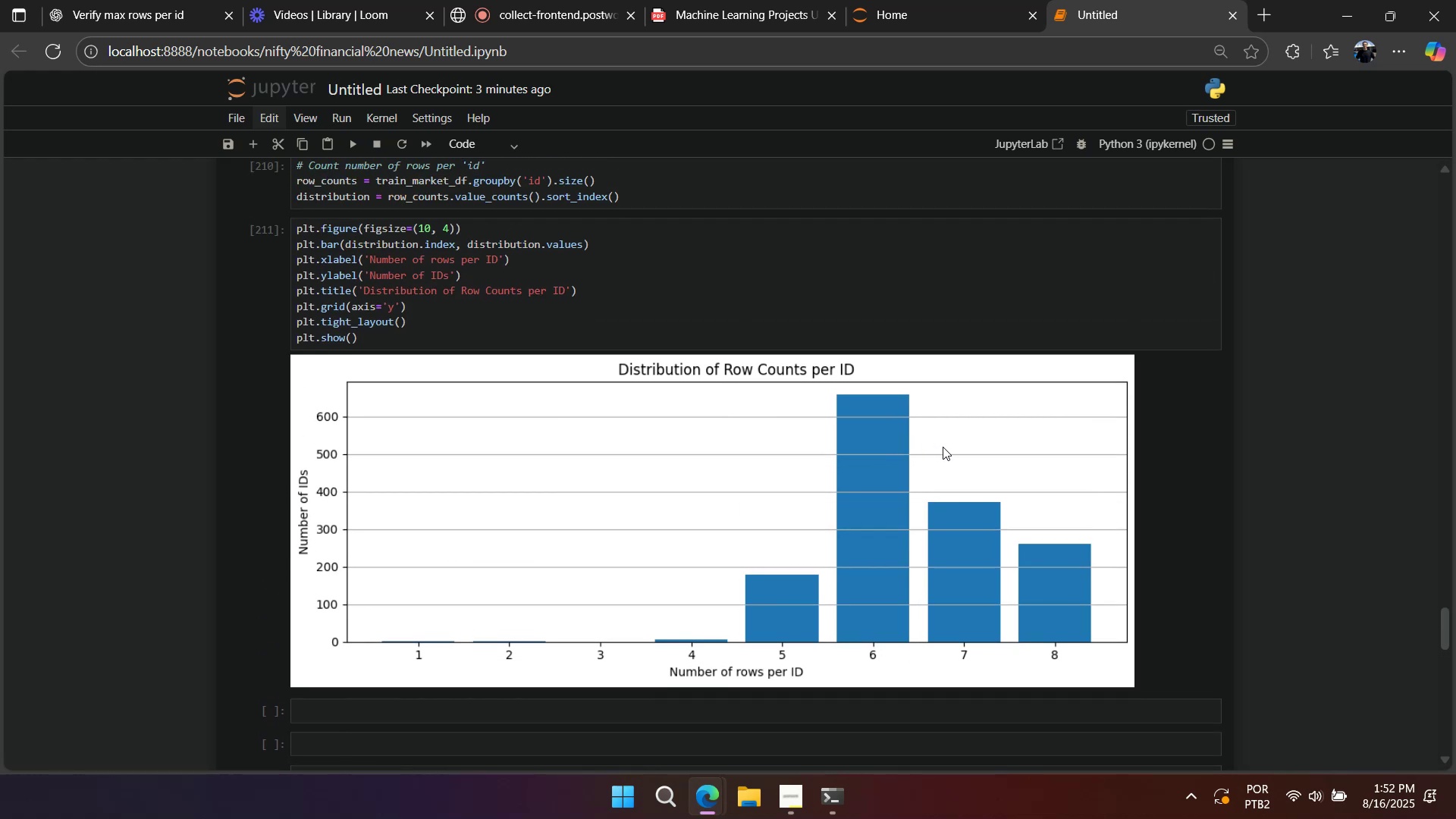 
scroll: coordinate [943, 450], scroll_direction: down, amount: 6.0
 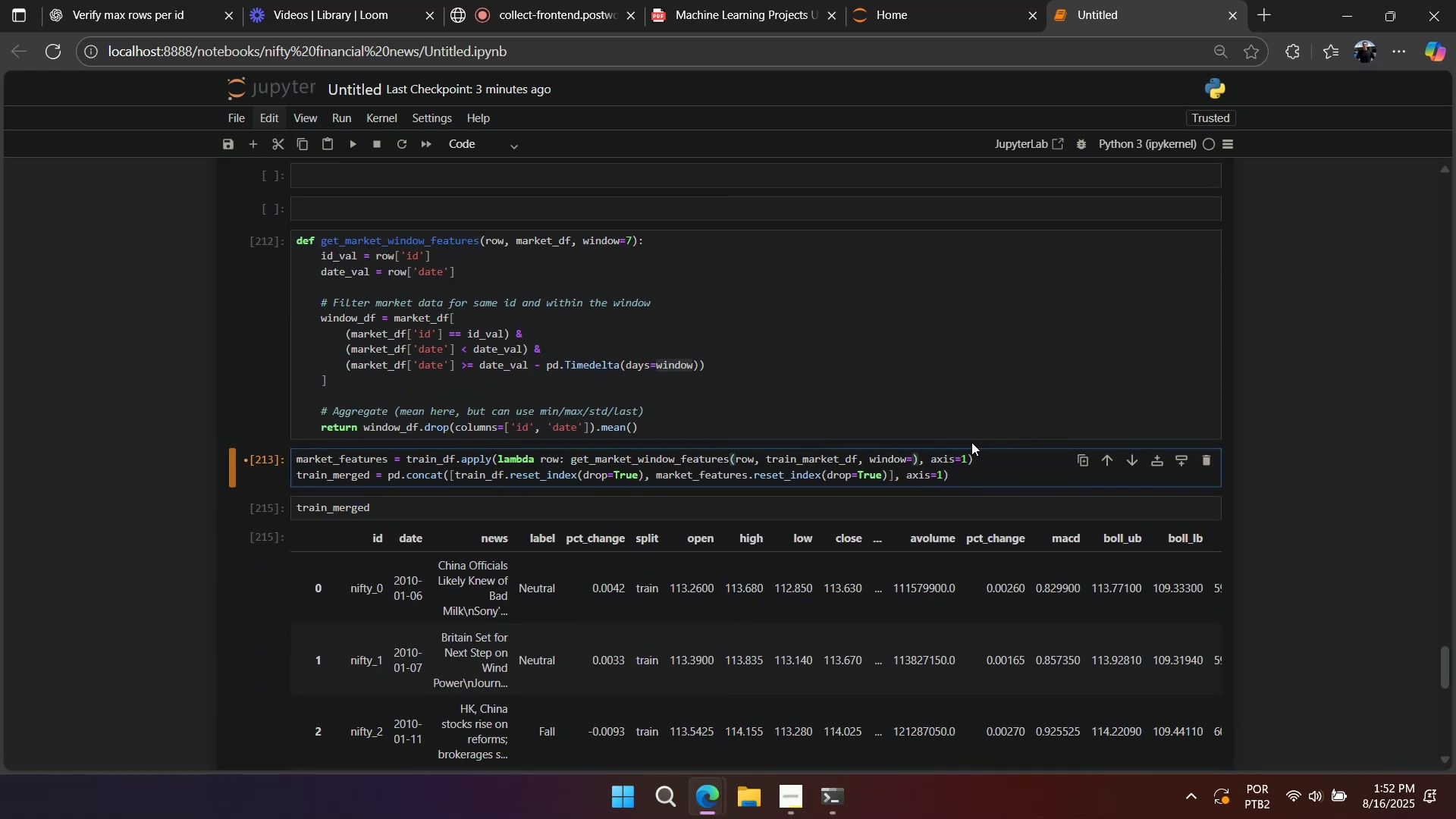 
key(Numpad5)
 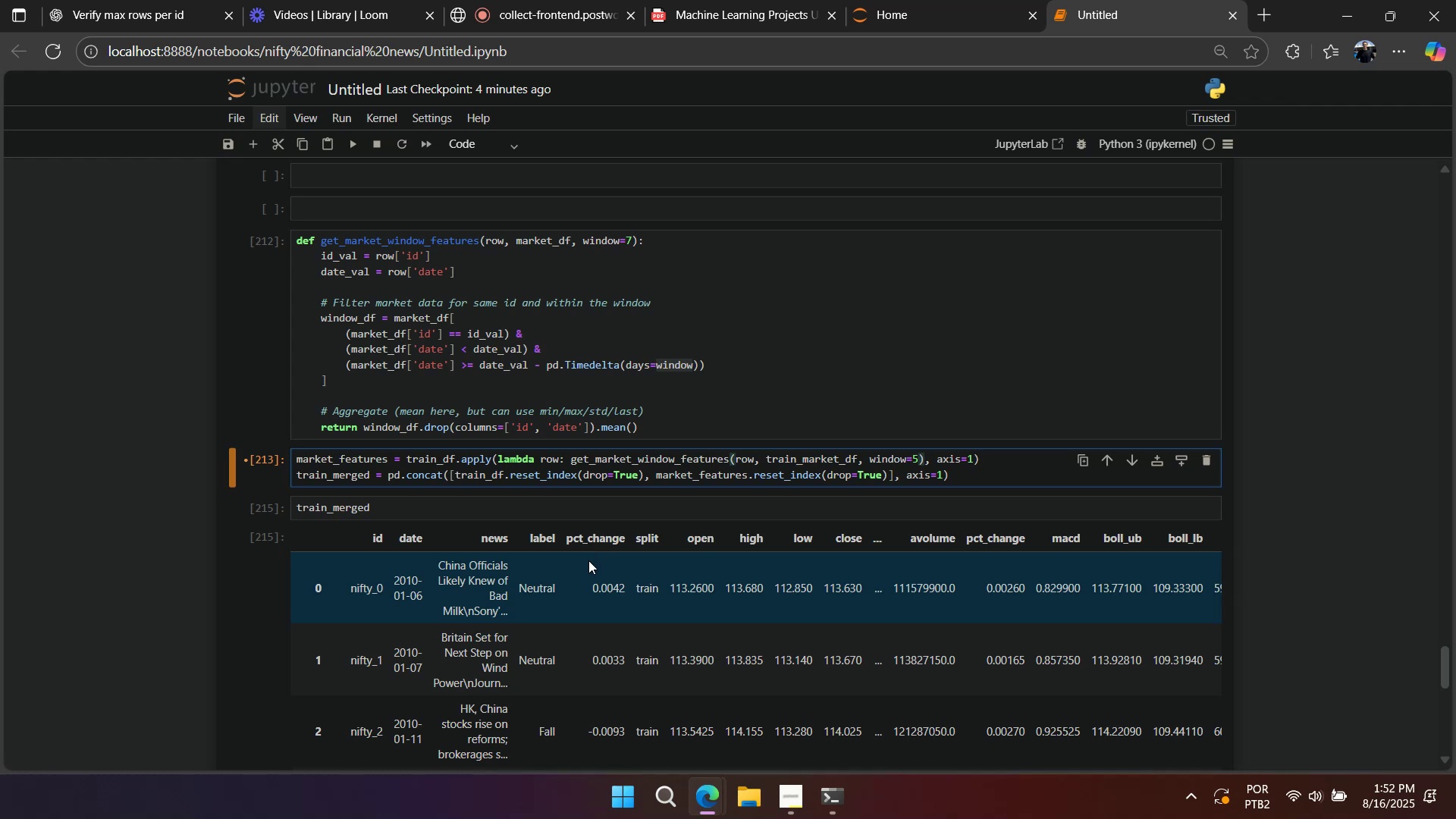 
wait(21.48)
 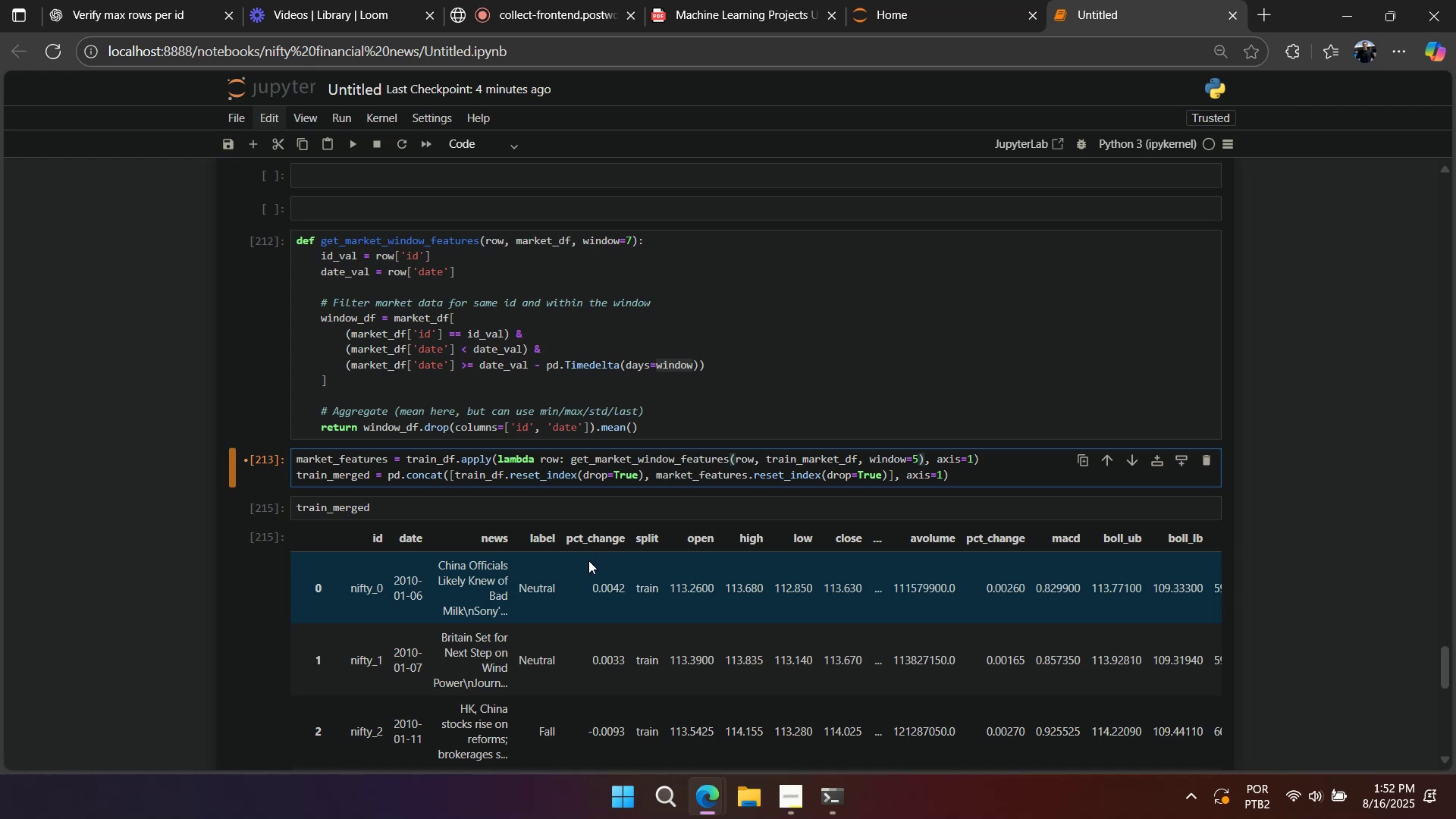 
left_click([655, 419])
 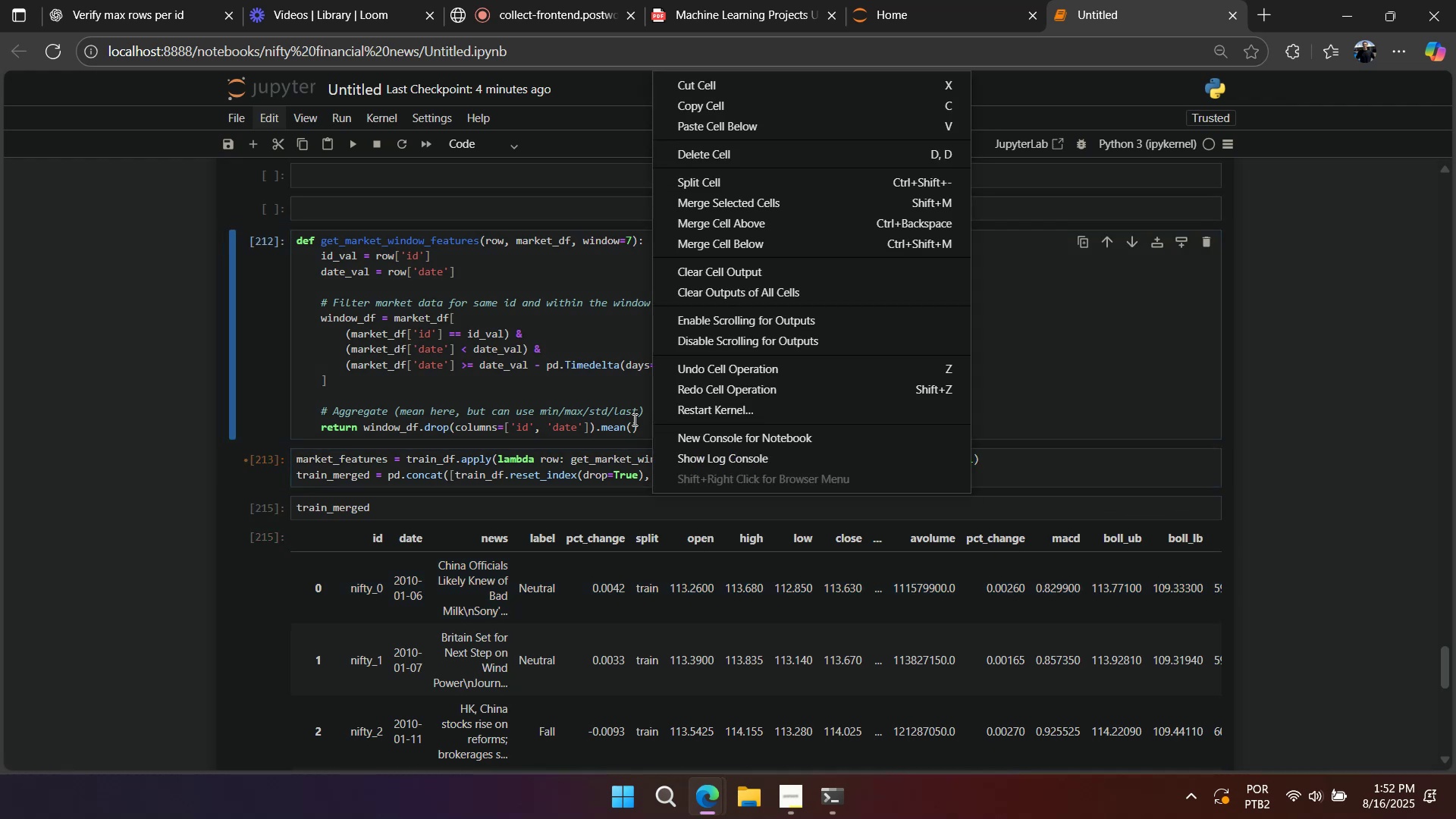 
left_click([633, 419])
 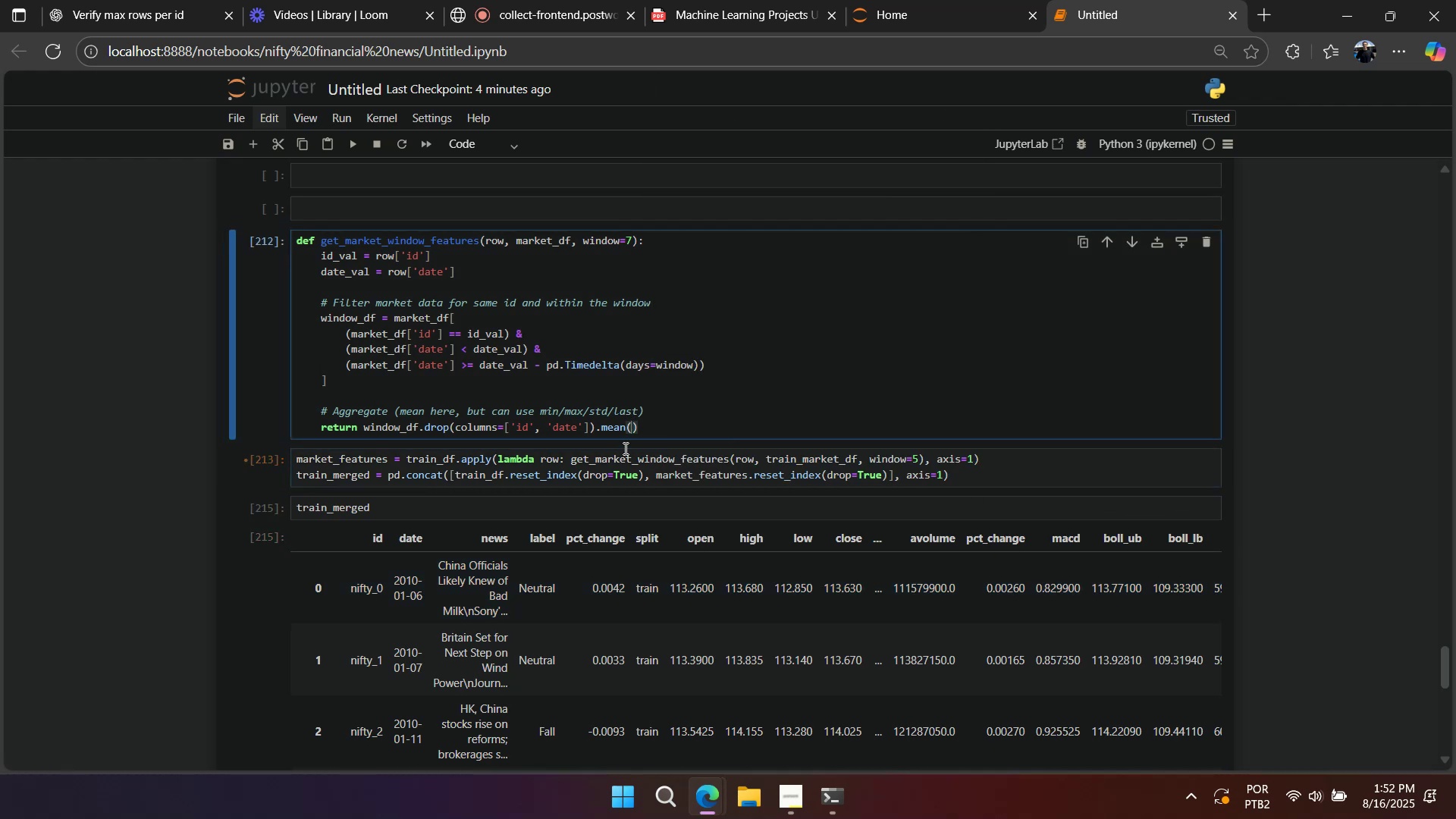 
scroll: coordinate [622, 452], scroll_direction: down, amount: 3.0
 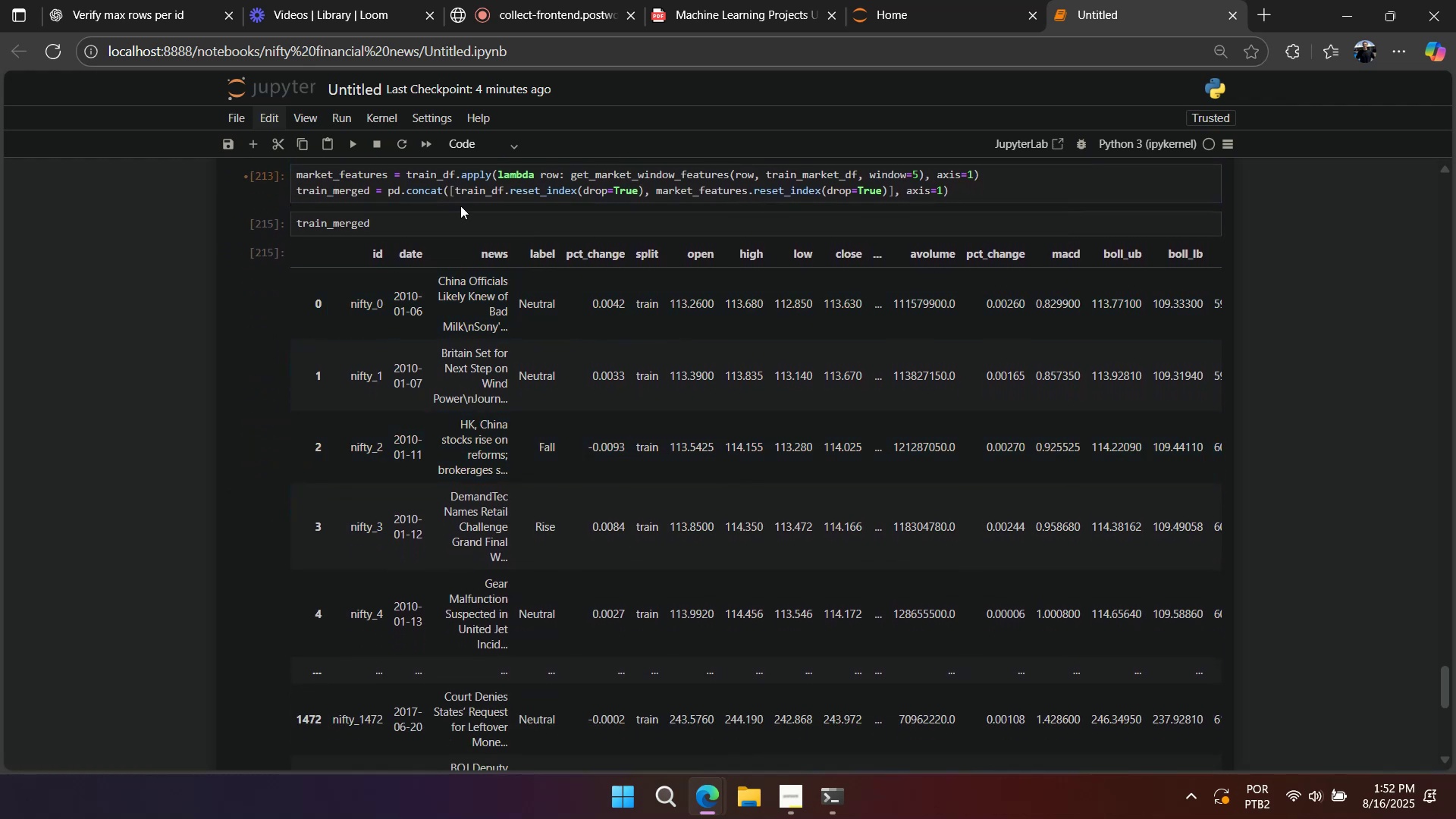 
double_click([461, 193])
 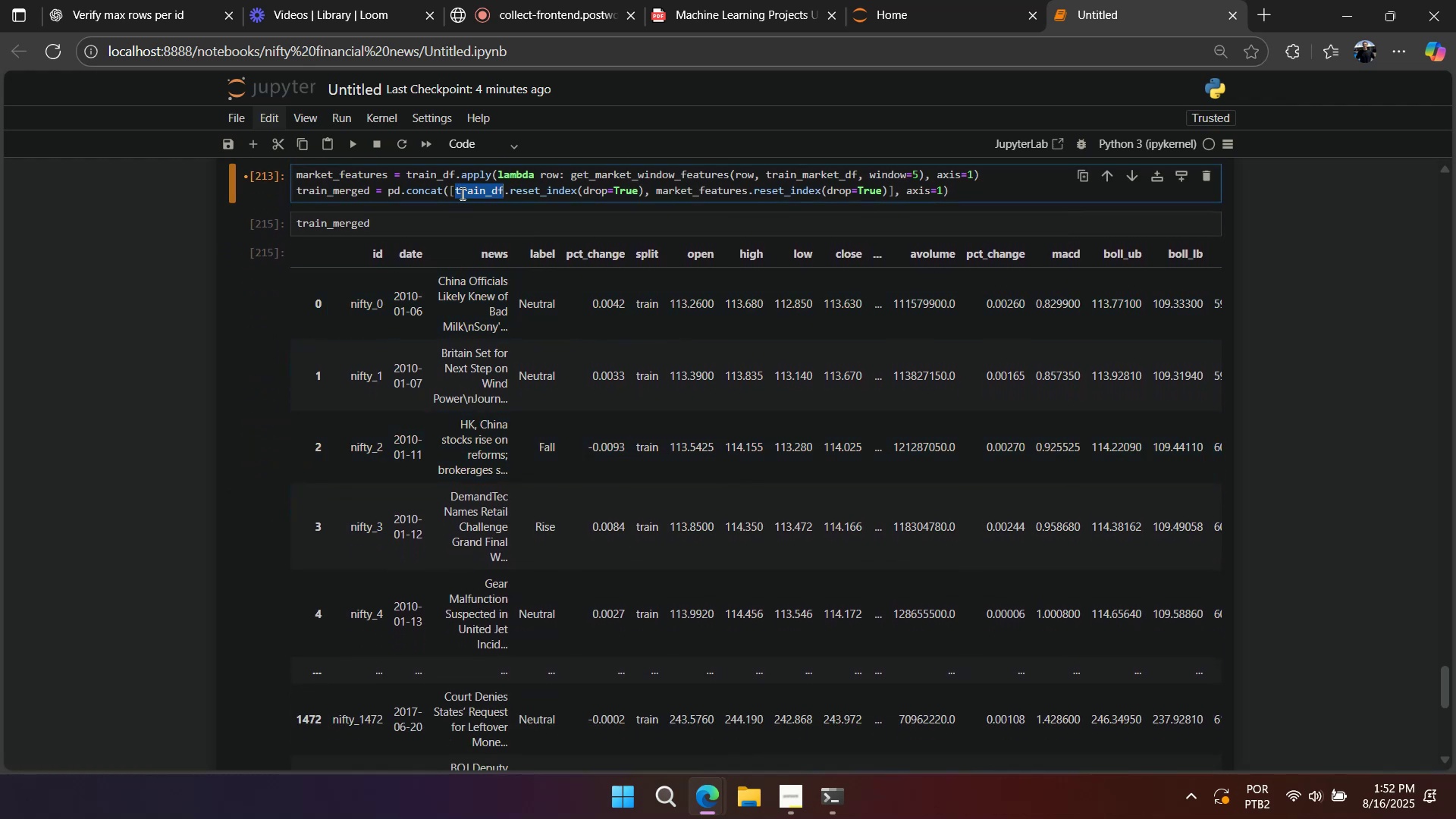 
key(Control+ControlLeft)
 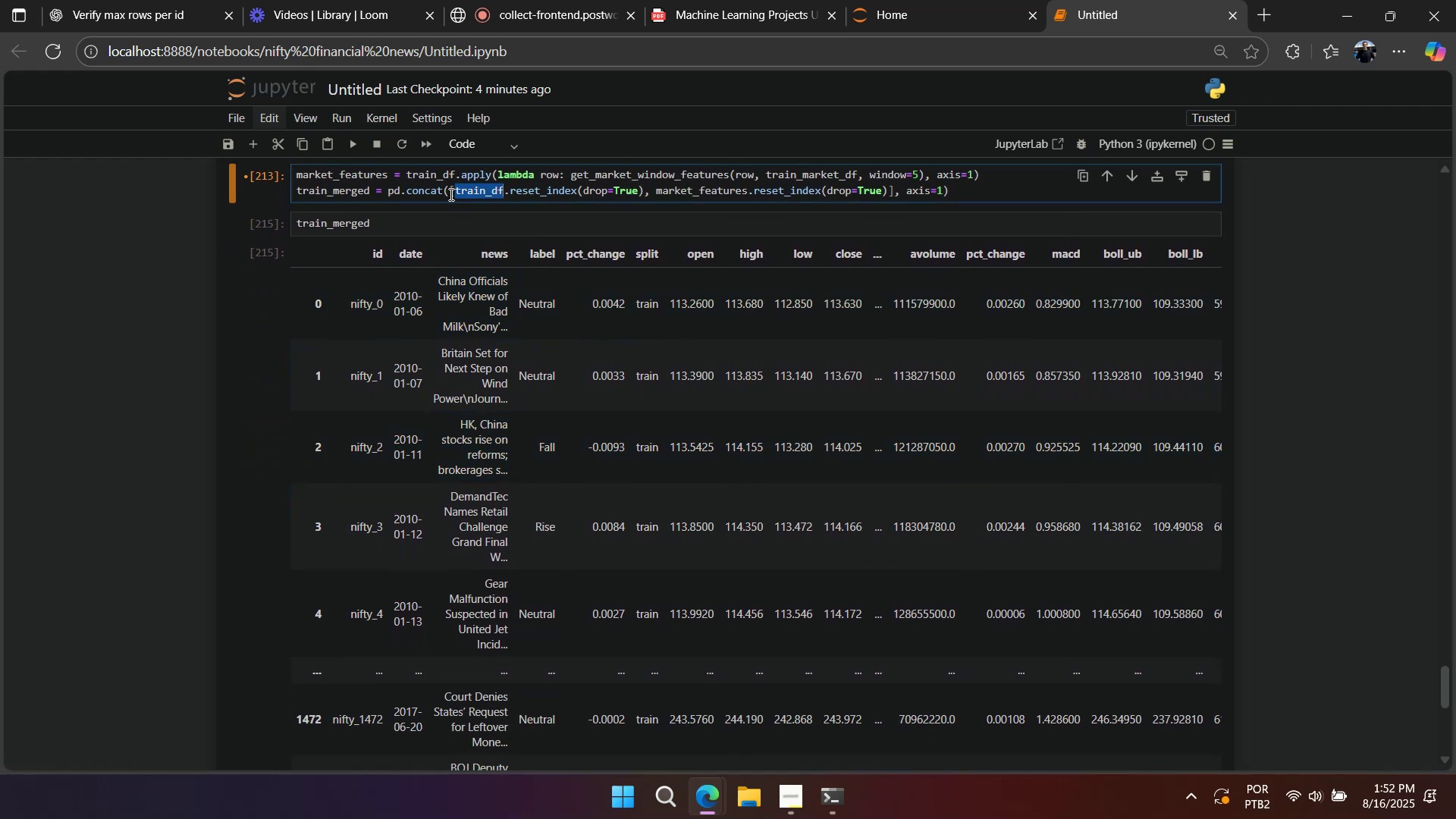 
key(Control+C)
 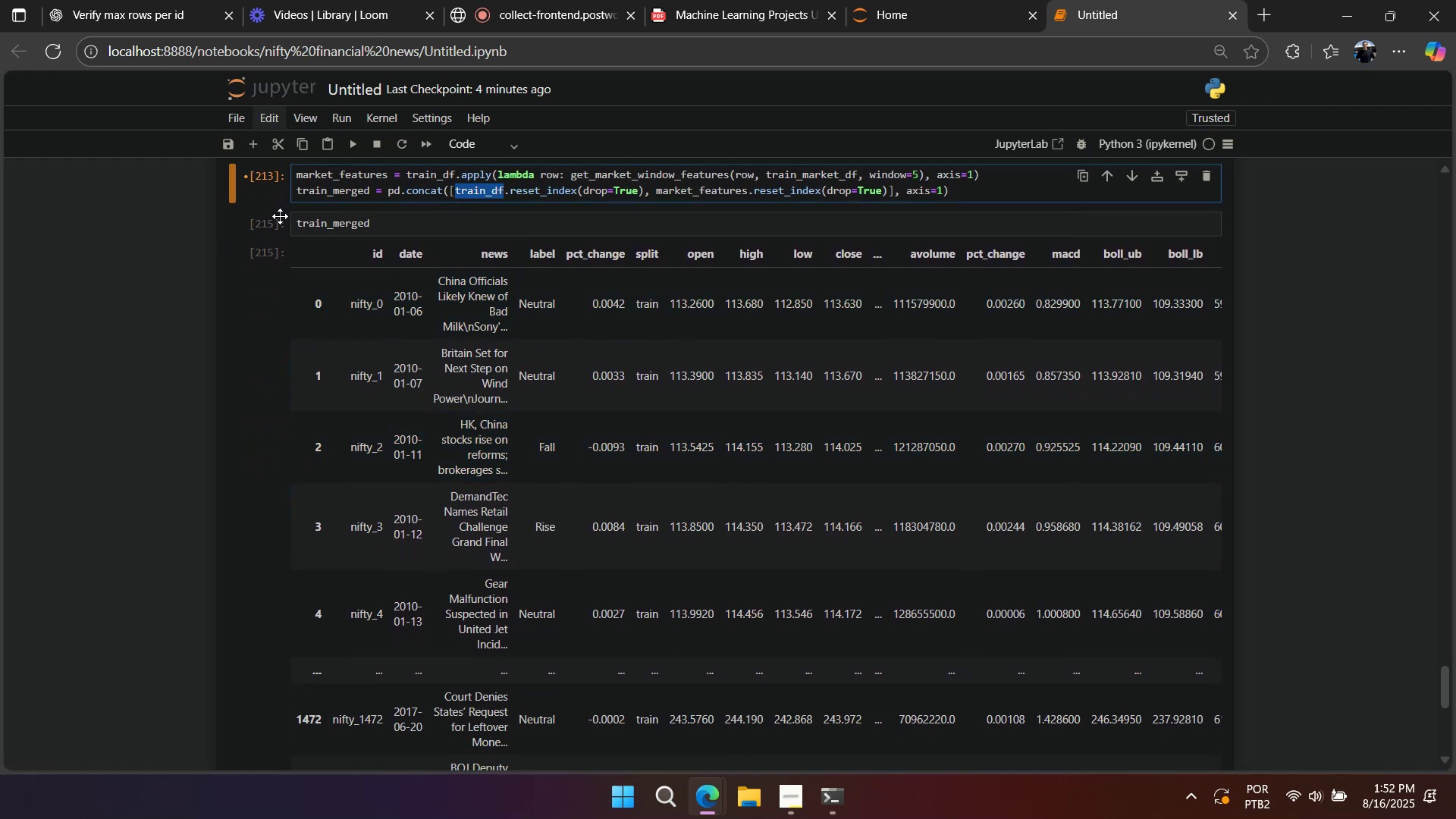 
key(A)
 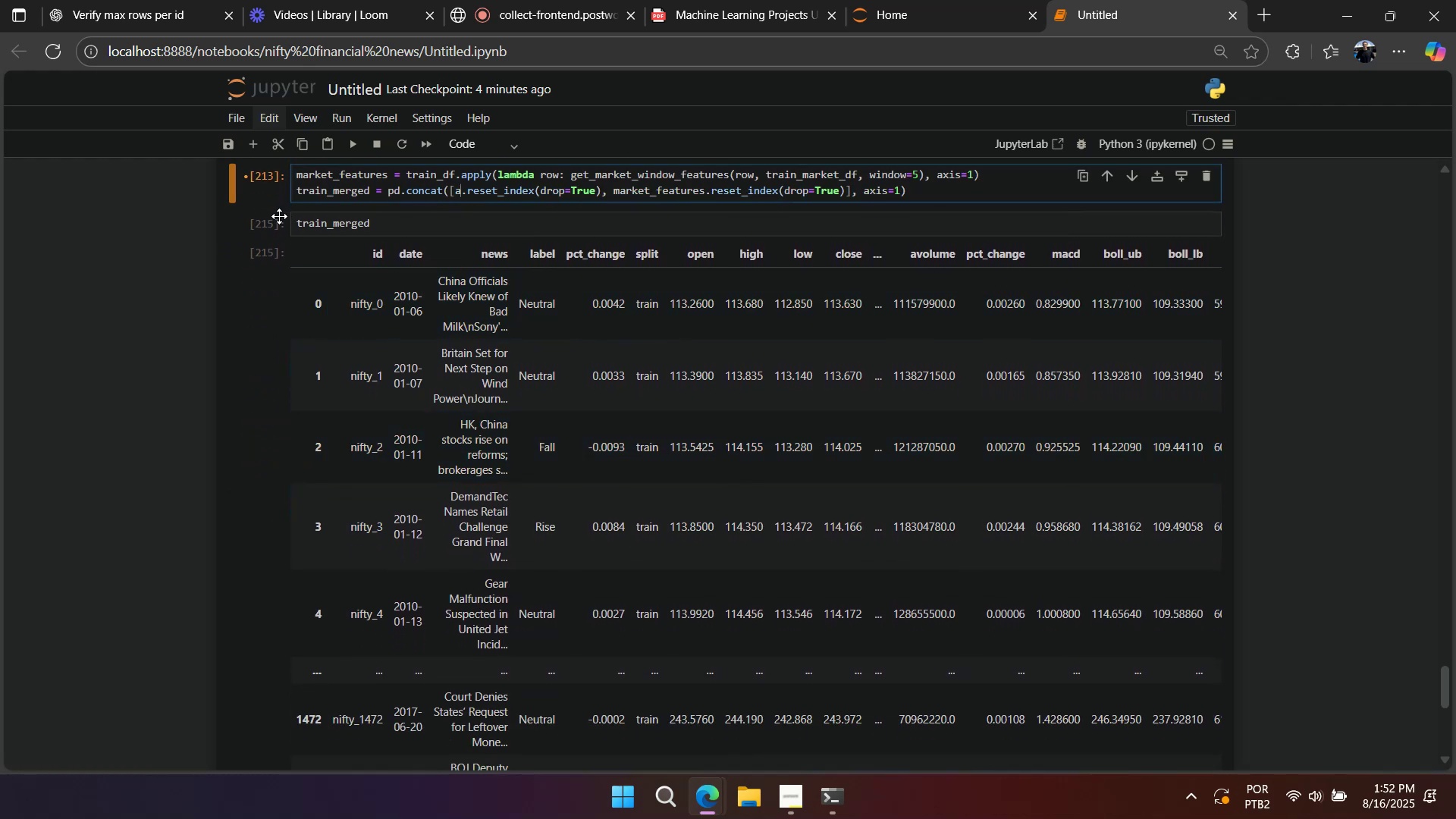 
left_click([279, 216])
 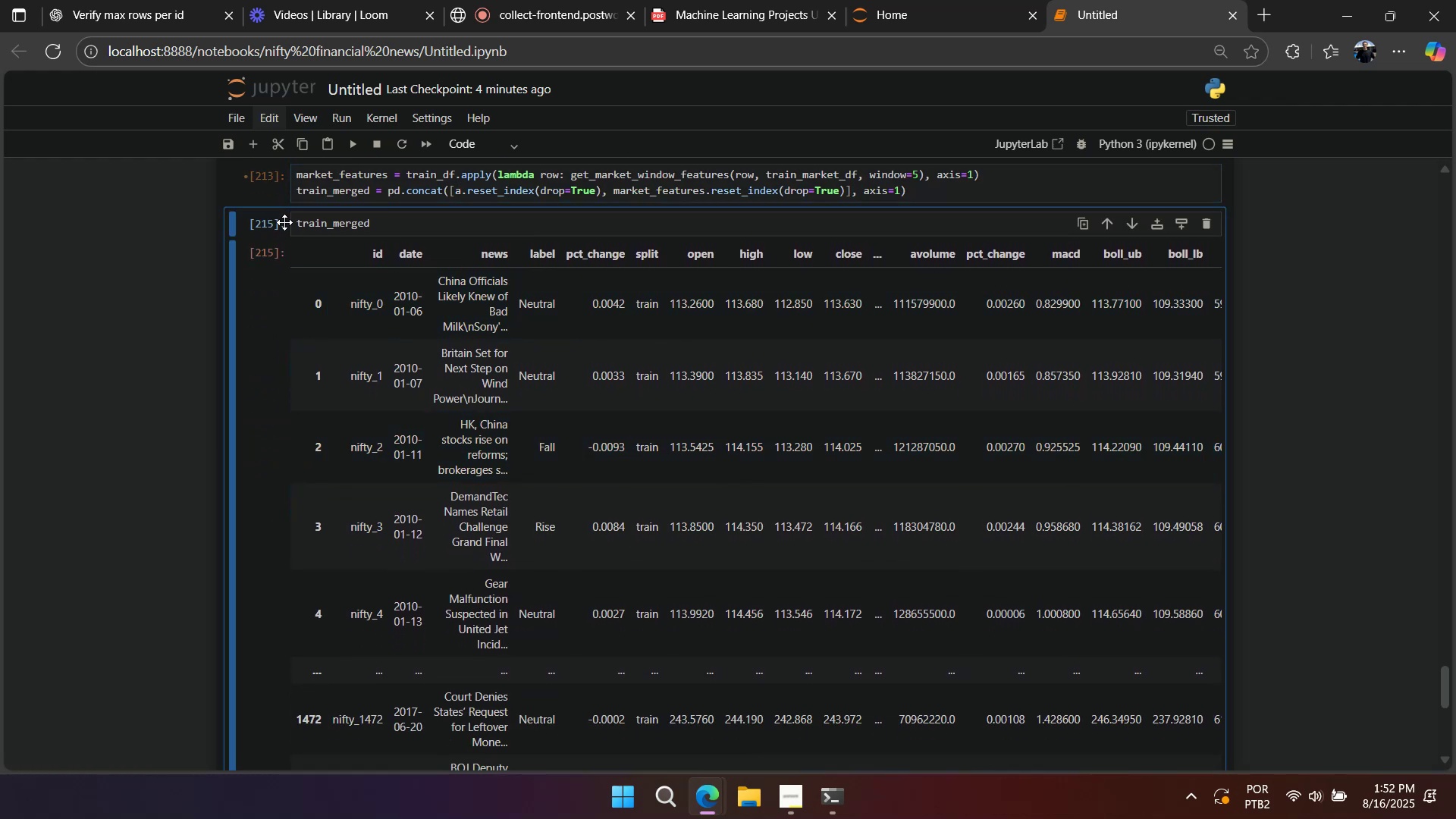 
key(A)
 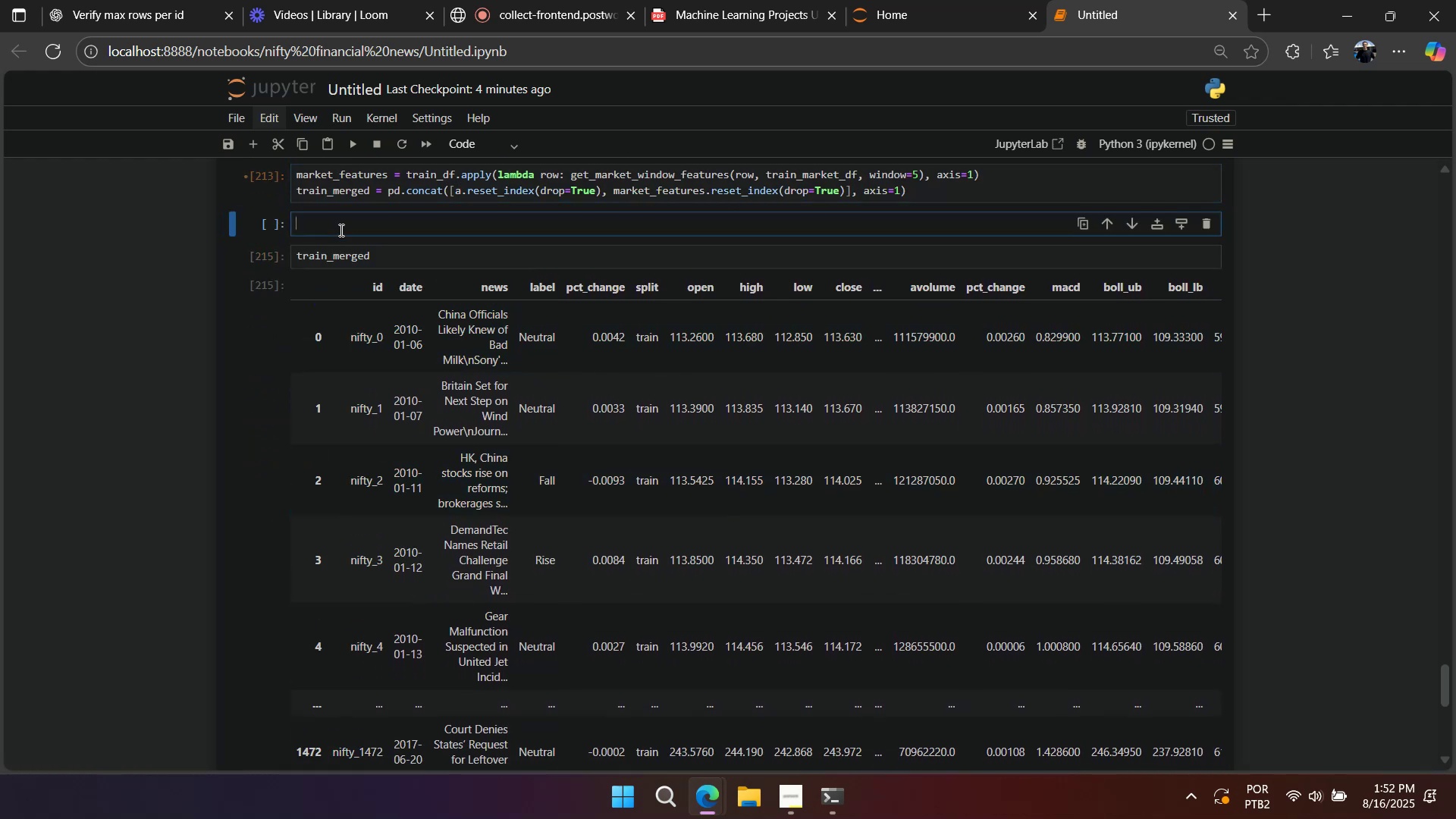 
key(Control+ControlLeft)
 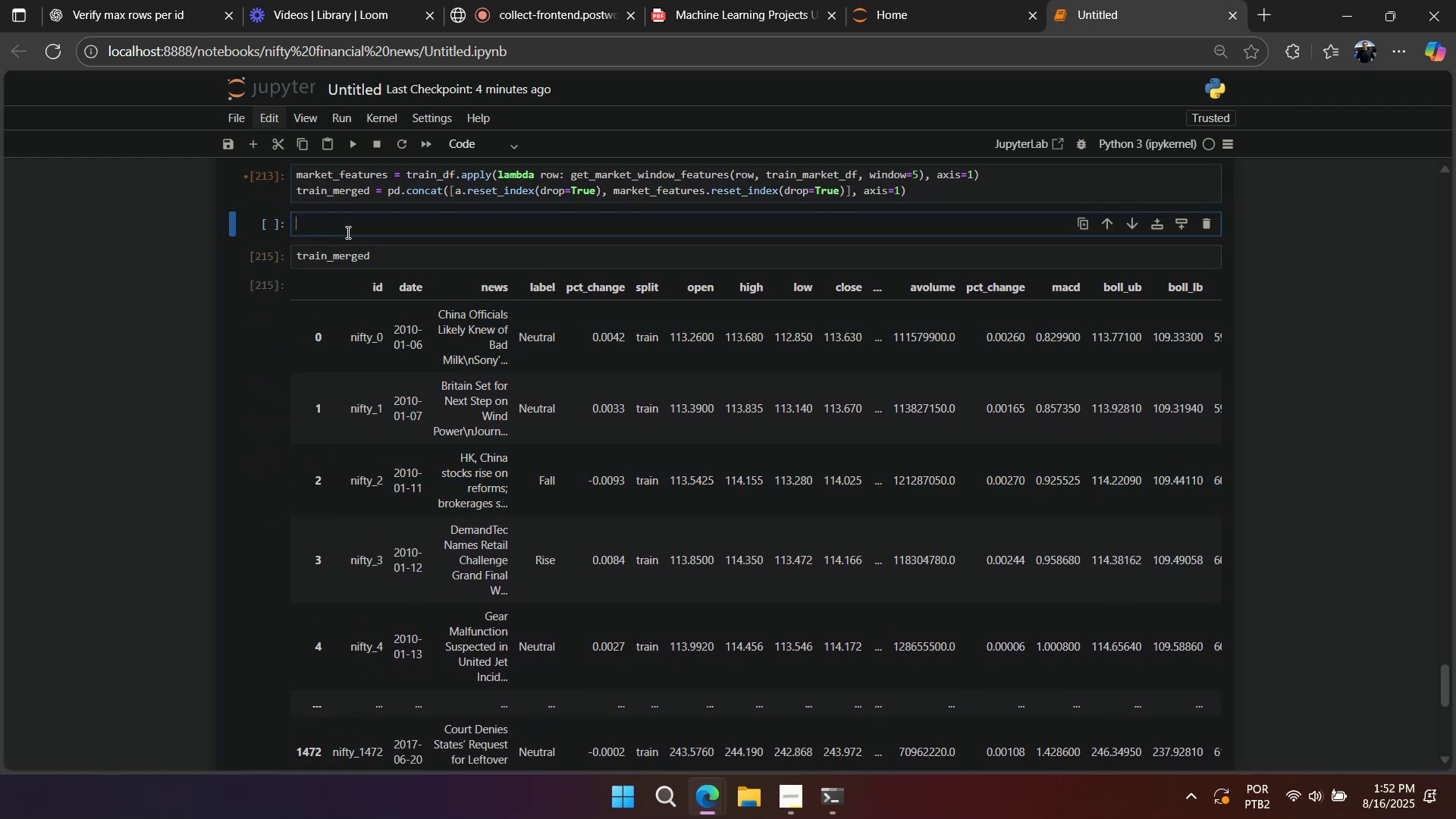 
key(Control+V)
 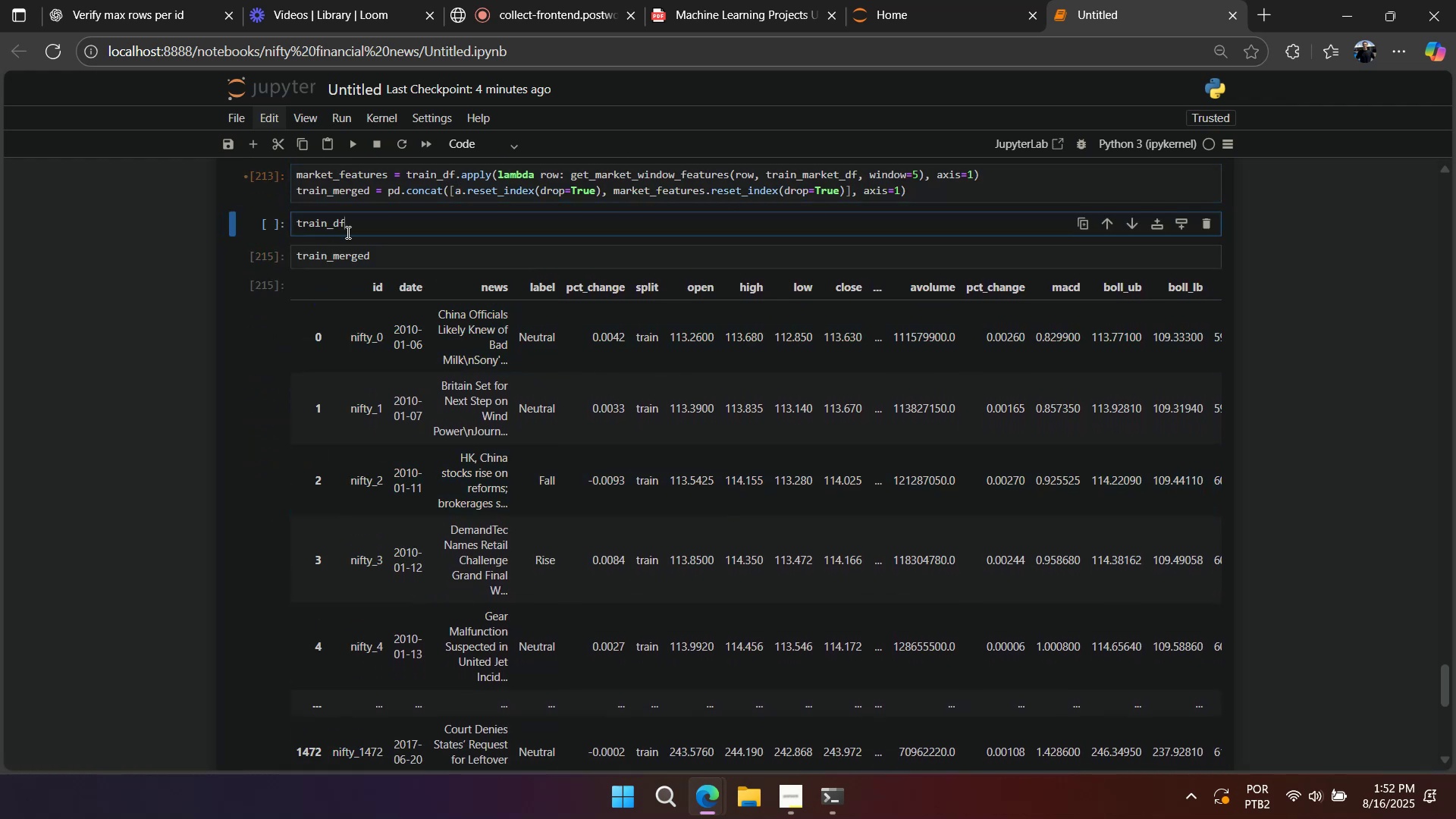 
key(Shift+Enter)
 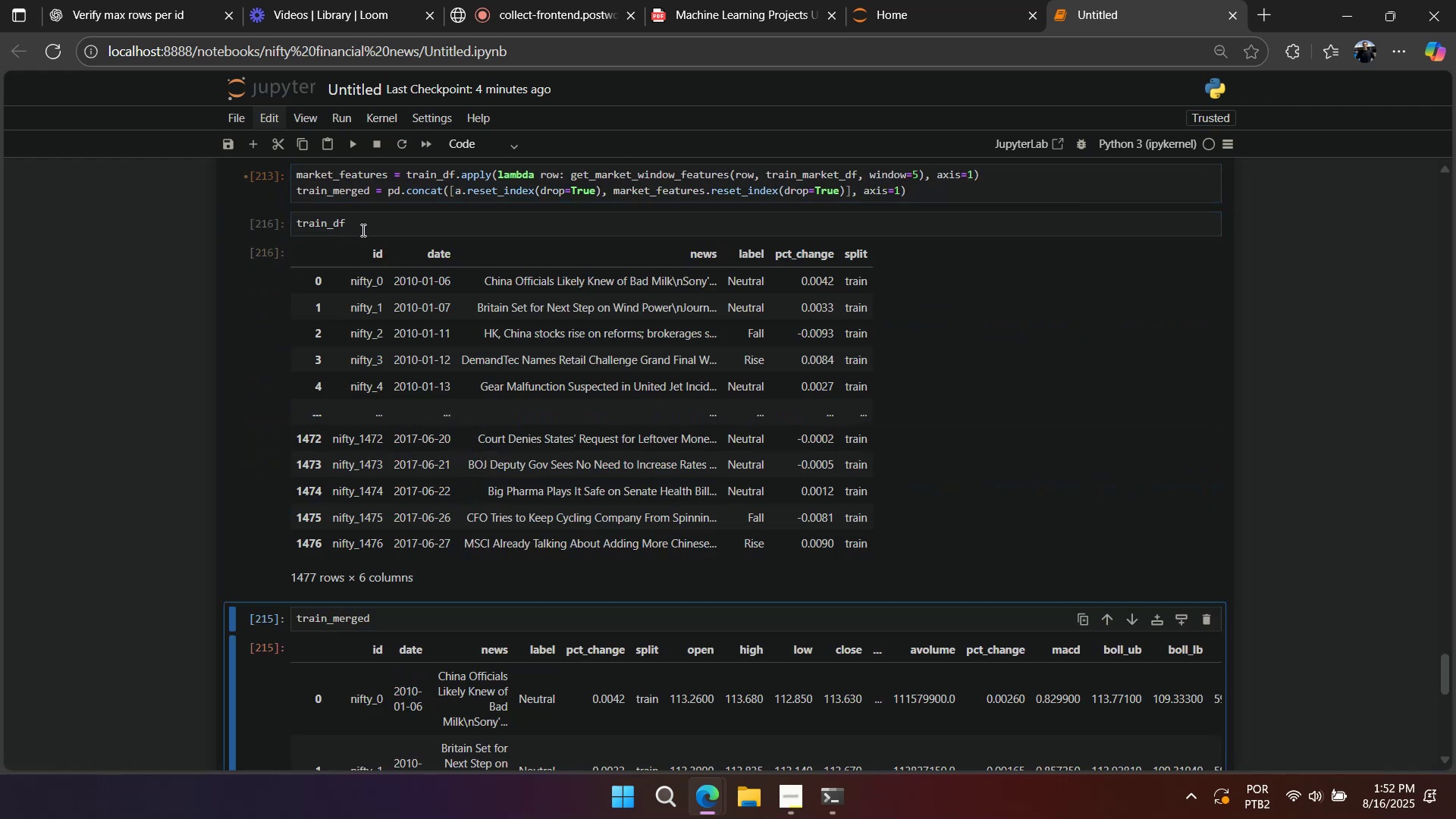 
scroll: coordinate [317, 413], scroll_direction: down, amount: 10.0
 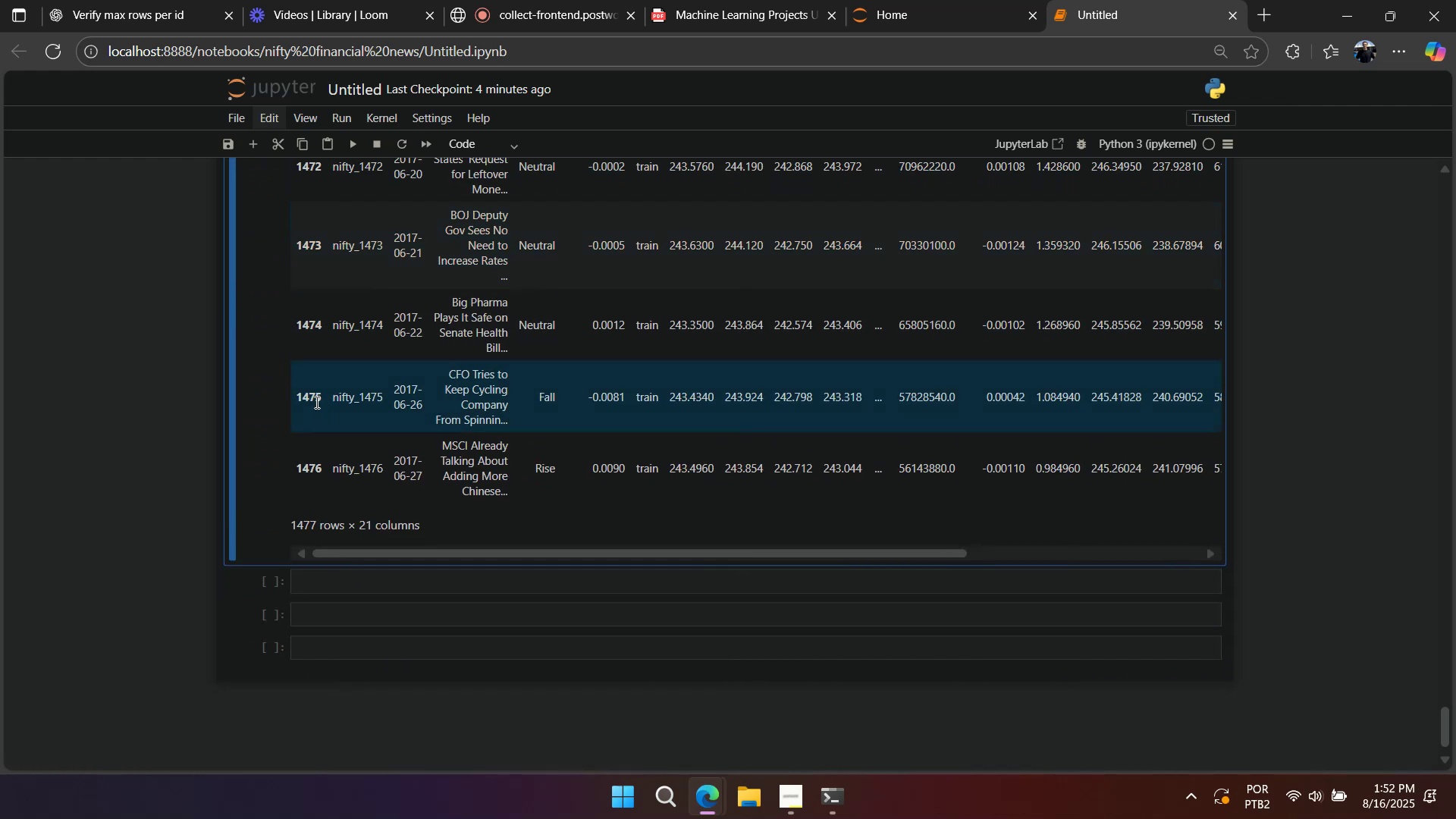 
scroll: coordinate [327, 405], scroll_direction: up, amount: 12.0
 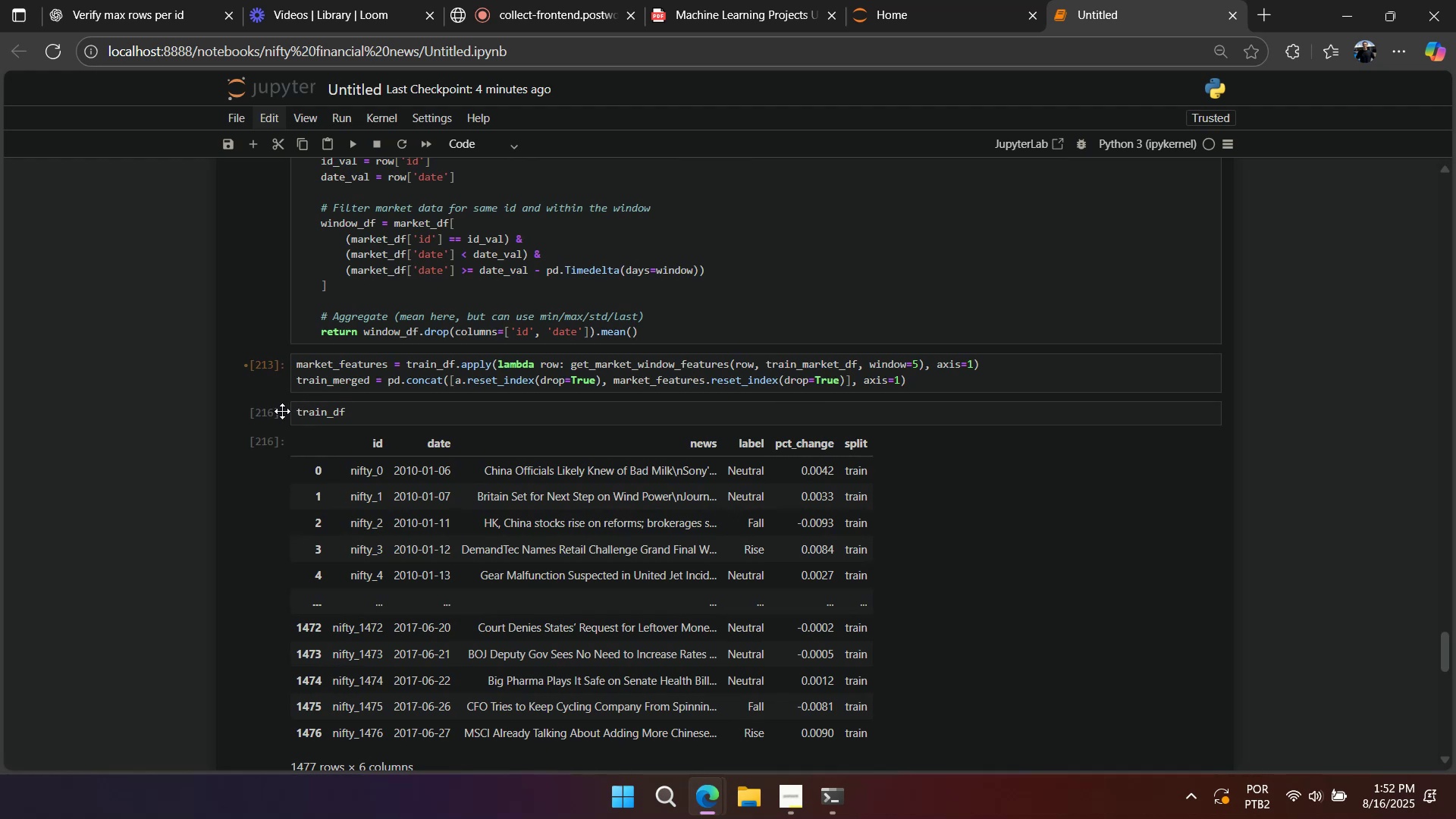 
type(dd)
 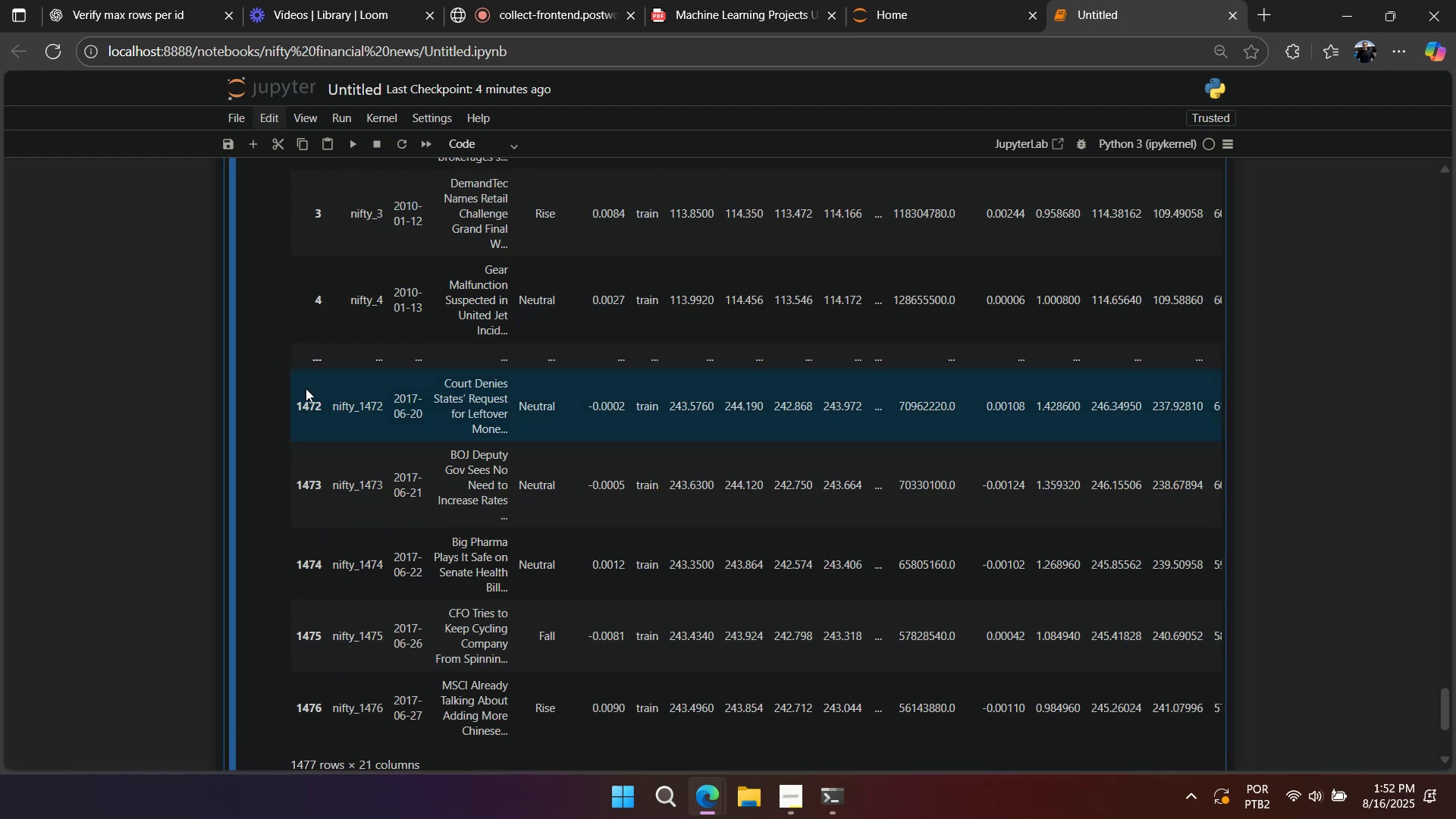 
scroll: coordinate [323, 388], scroll_direction: up, amount: 4.0
 